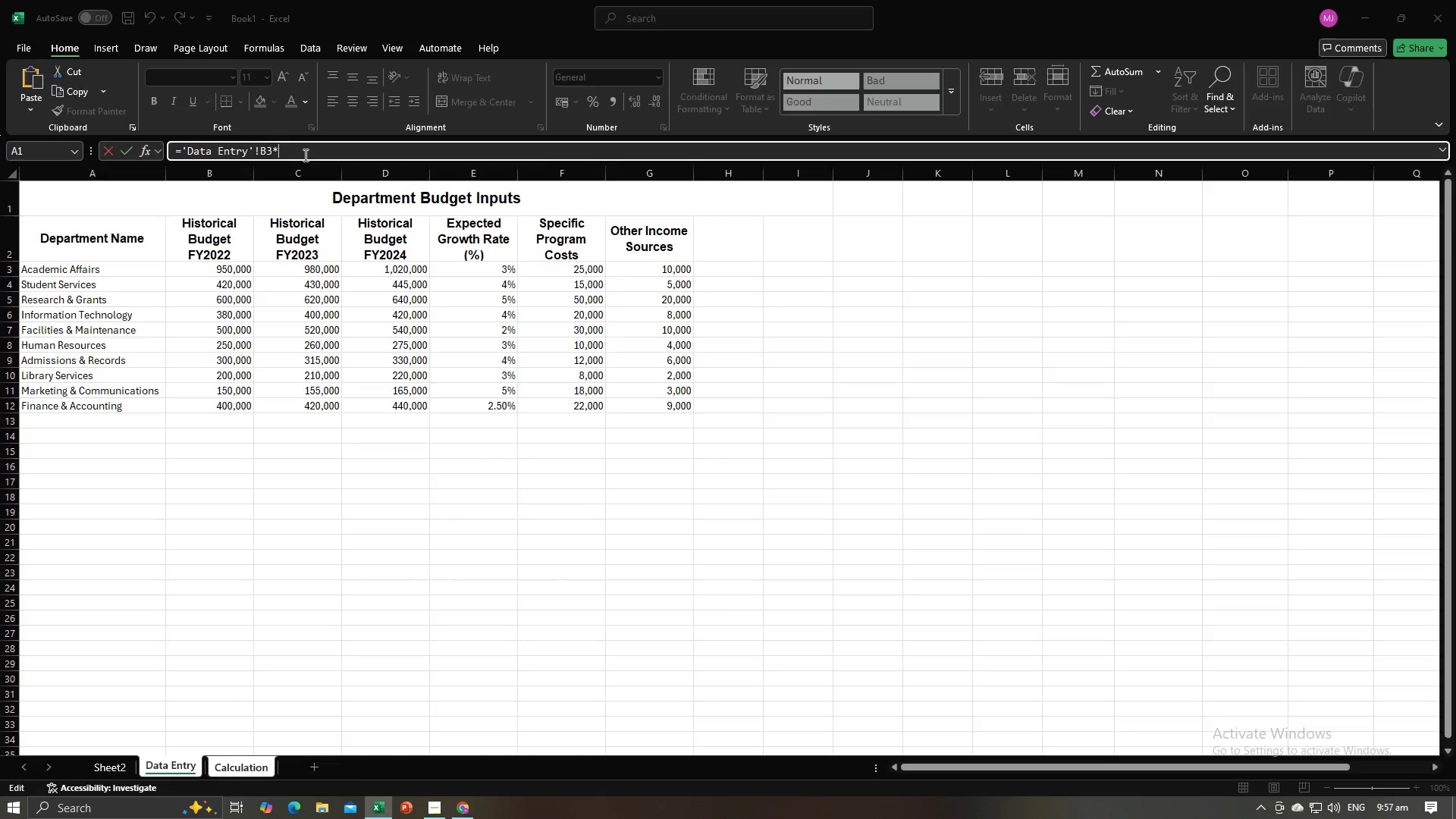 
key(Alt+Tab)
 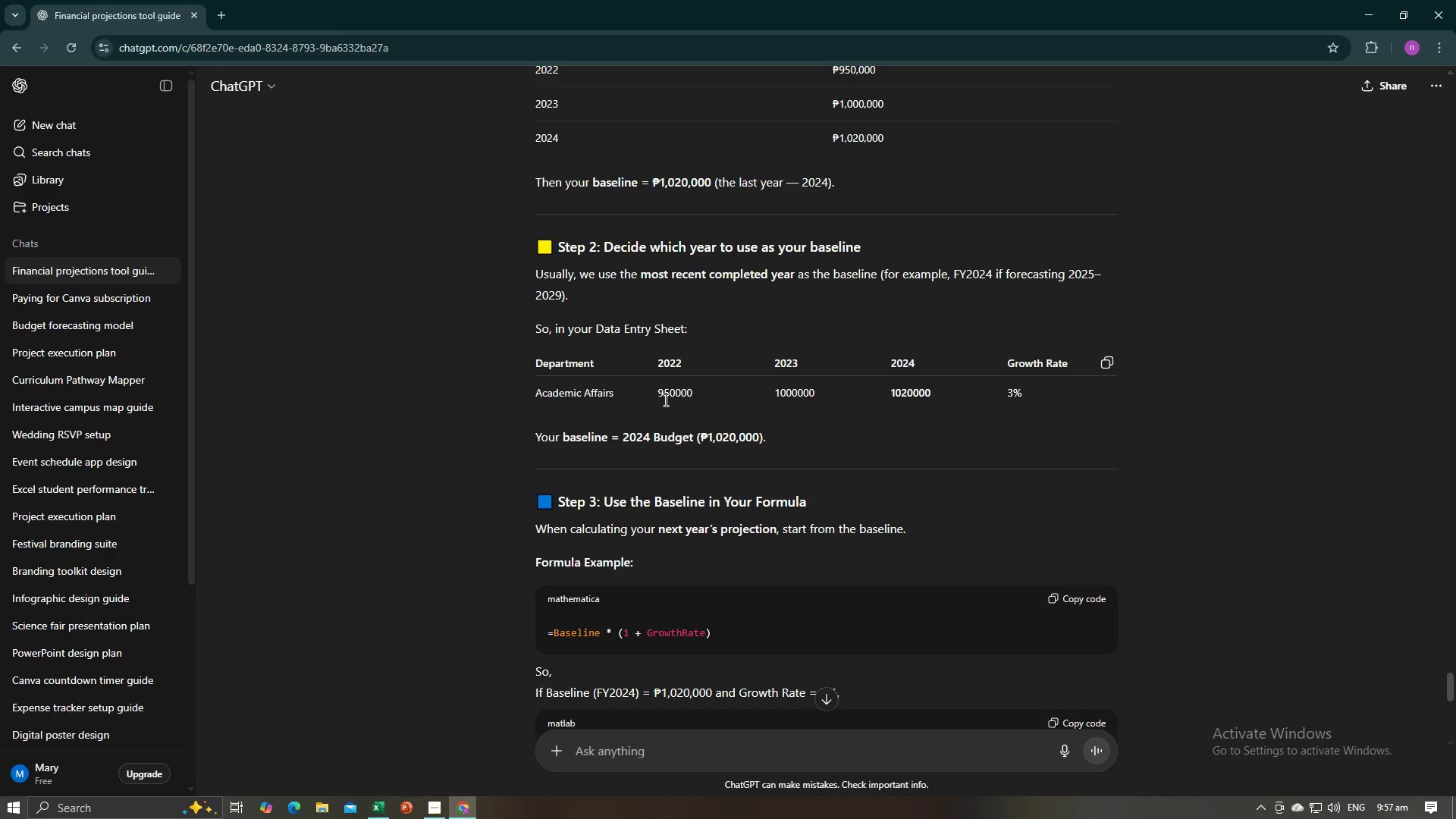 
key(Alt+AltLeft)
 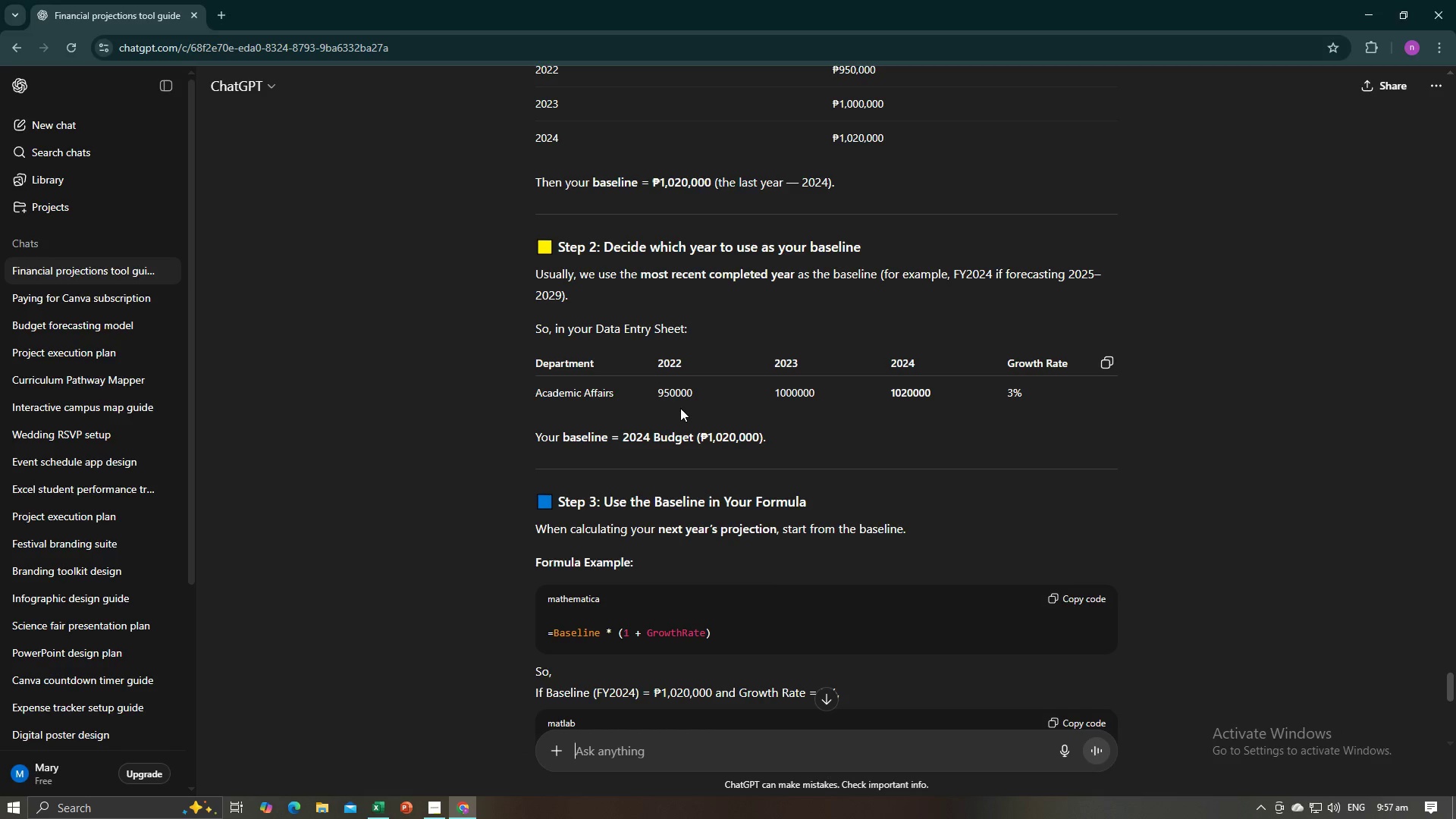 
key(Alt+Tab)
 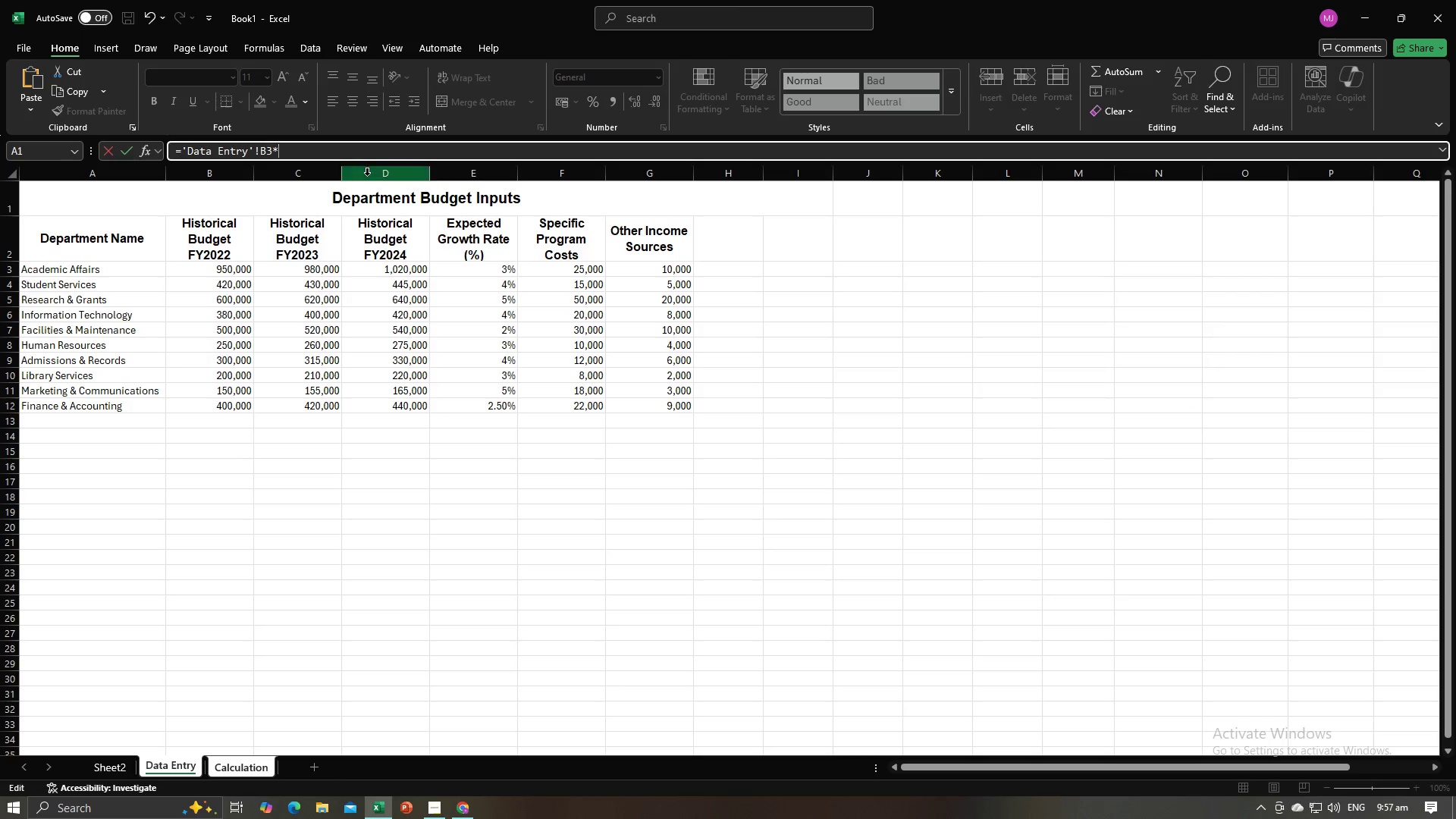 
key(Shift+9)
 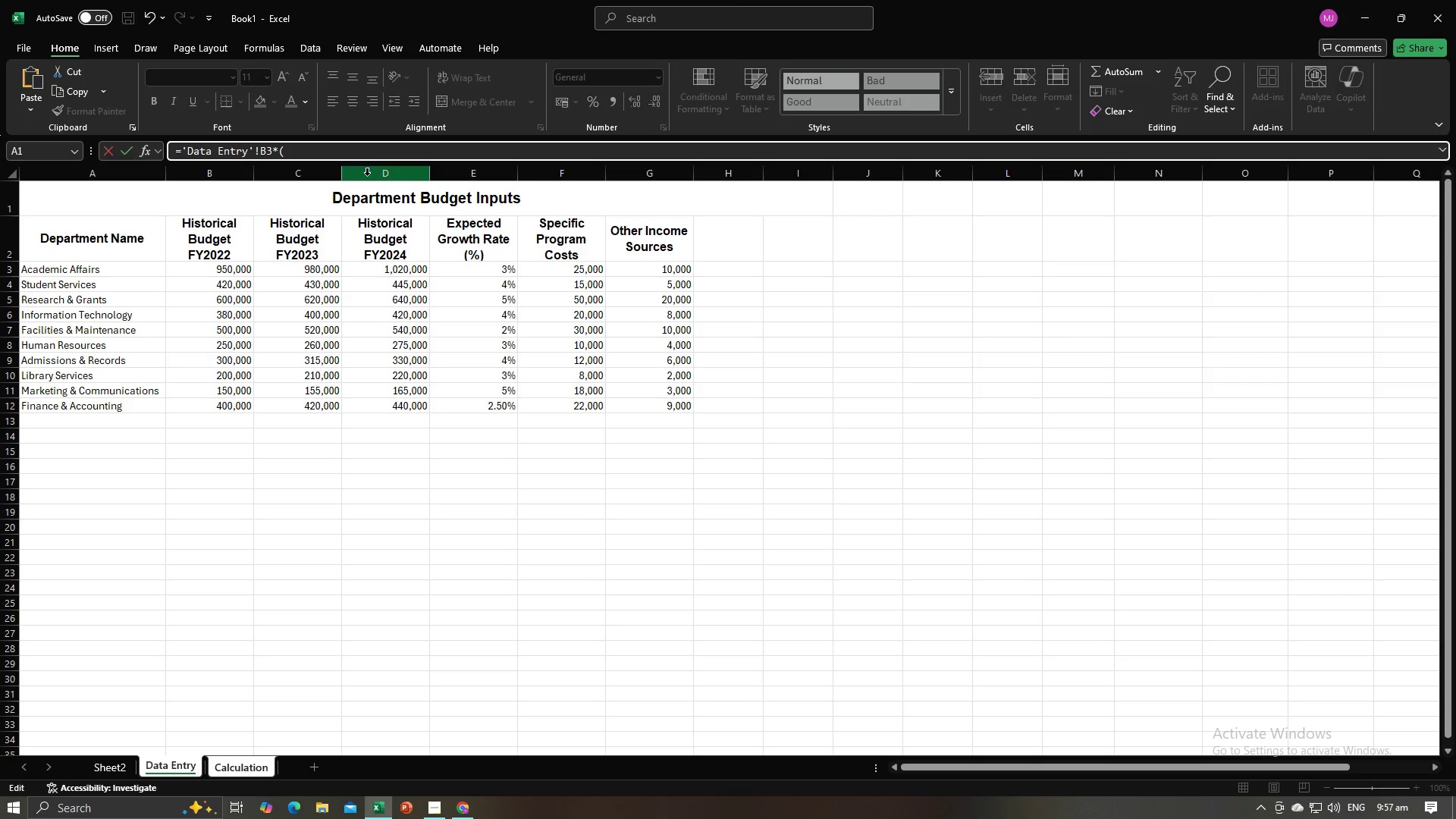 
key(Alt+AltLeft)
 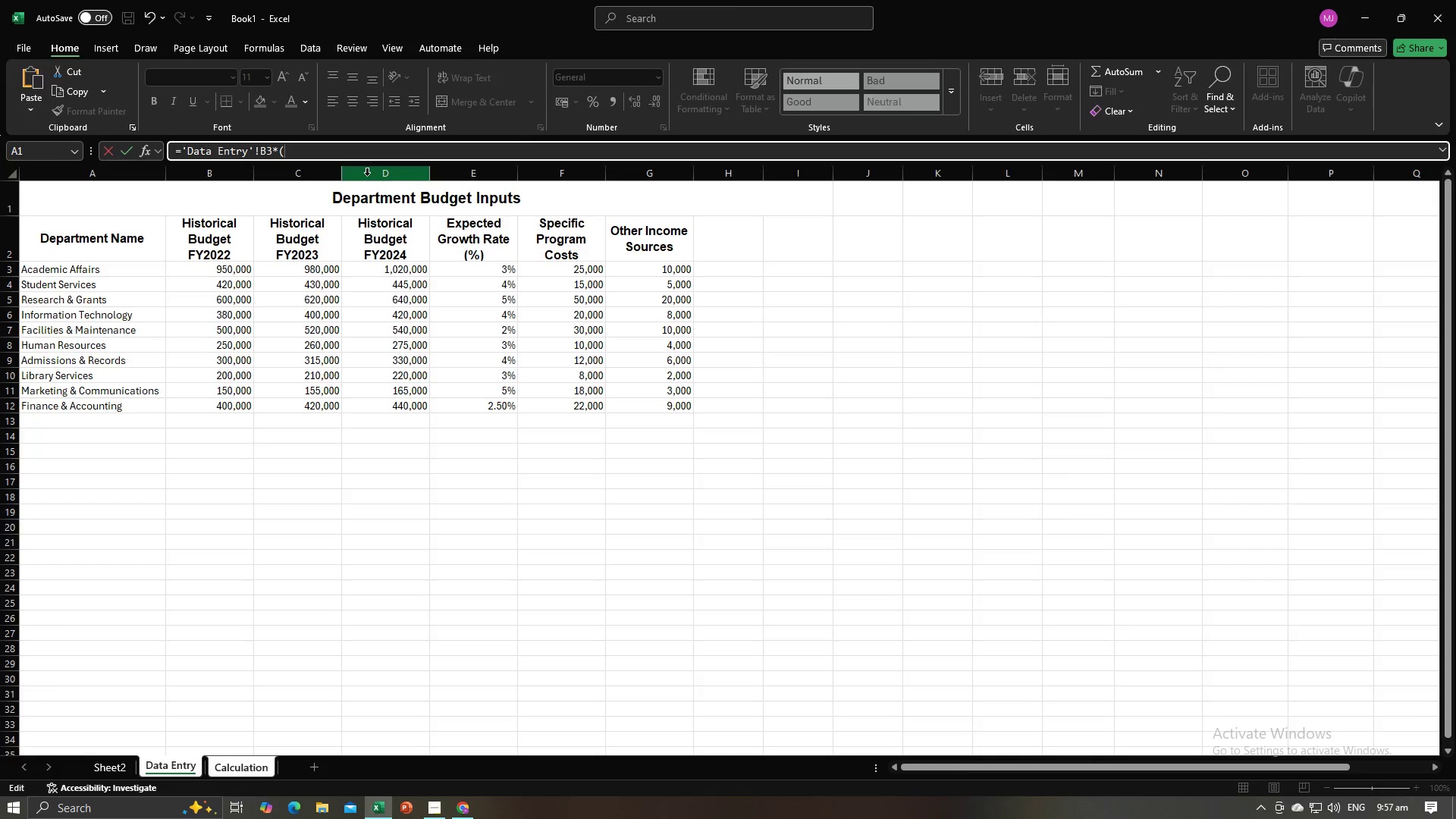 
key(Alt+Tab)
 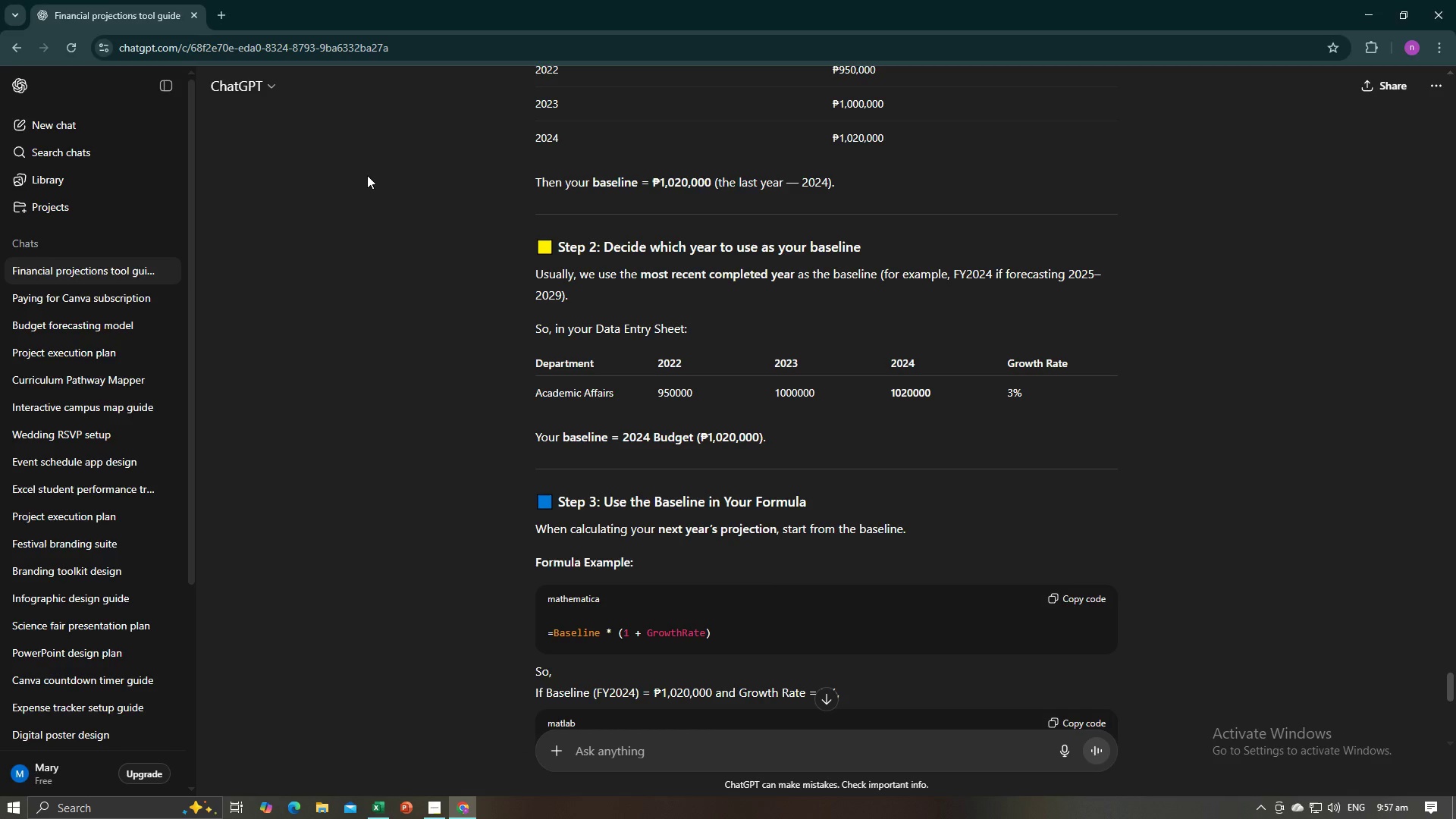 
key(Alt+AltLeft)
 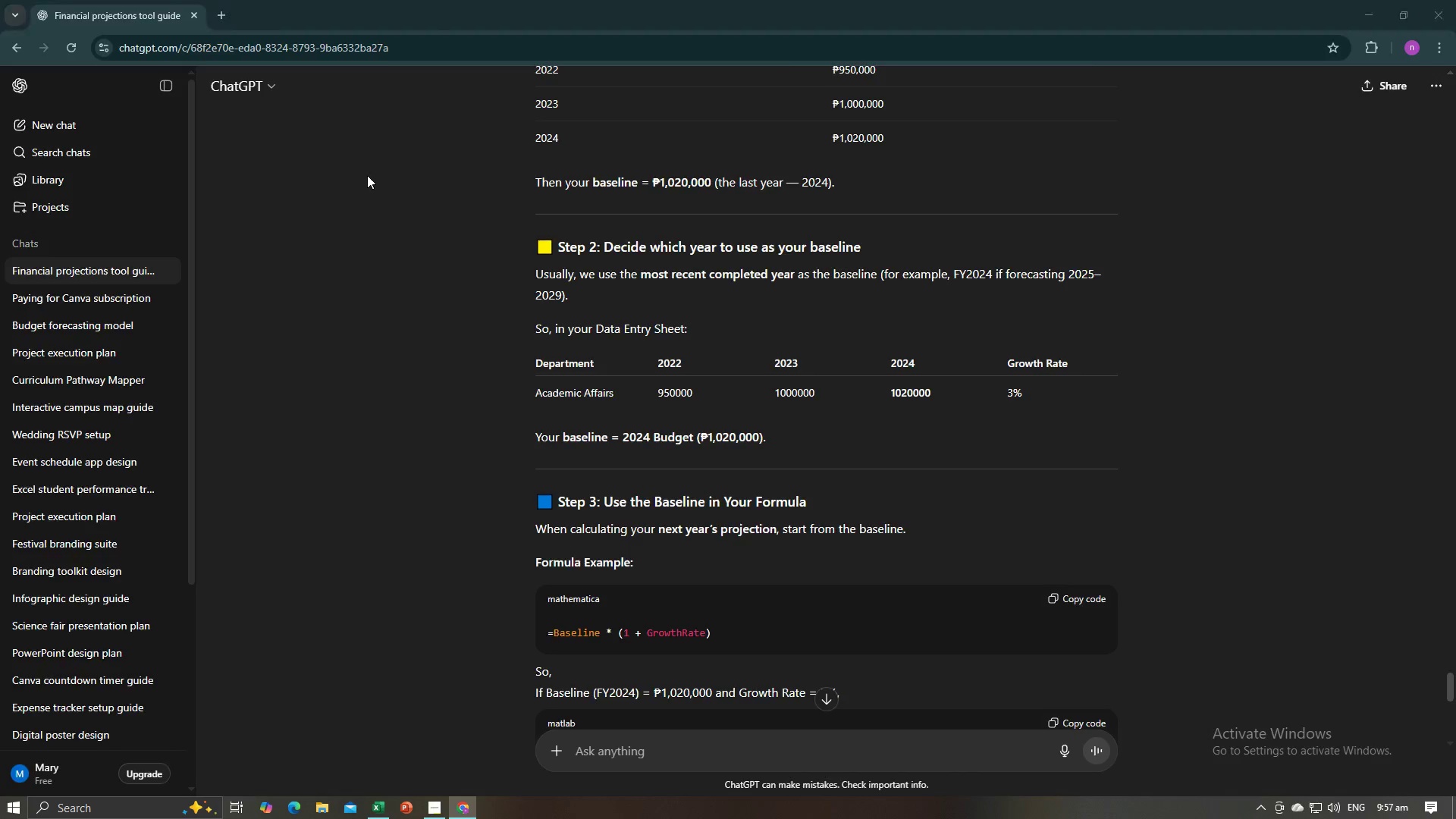 
key(Alt+Tab)
 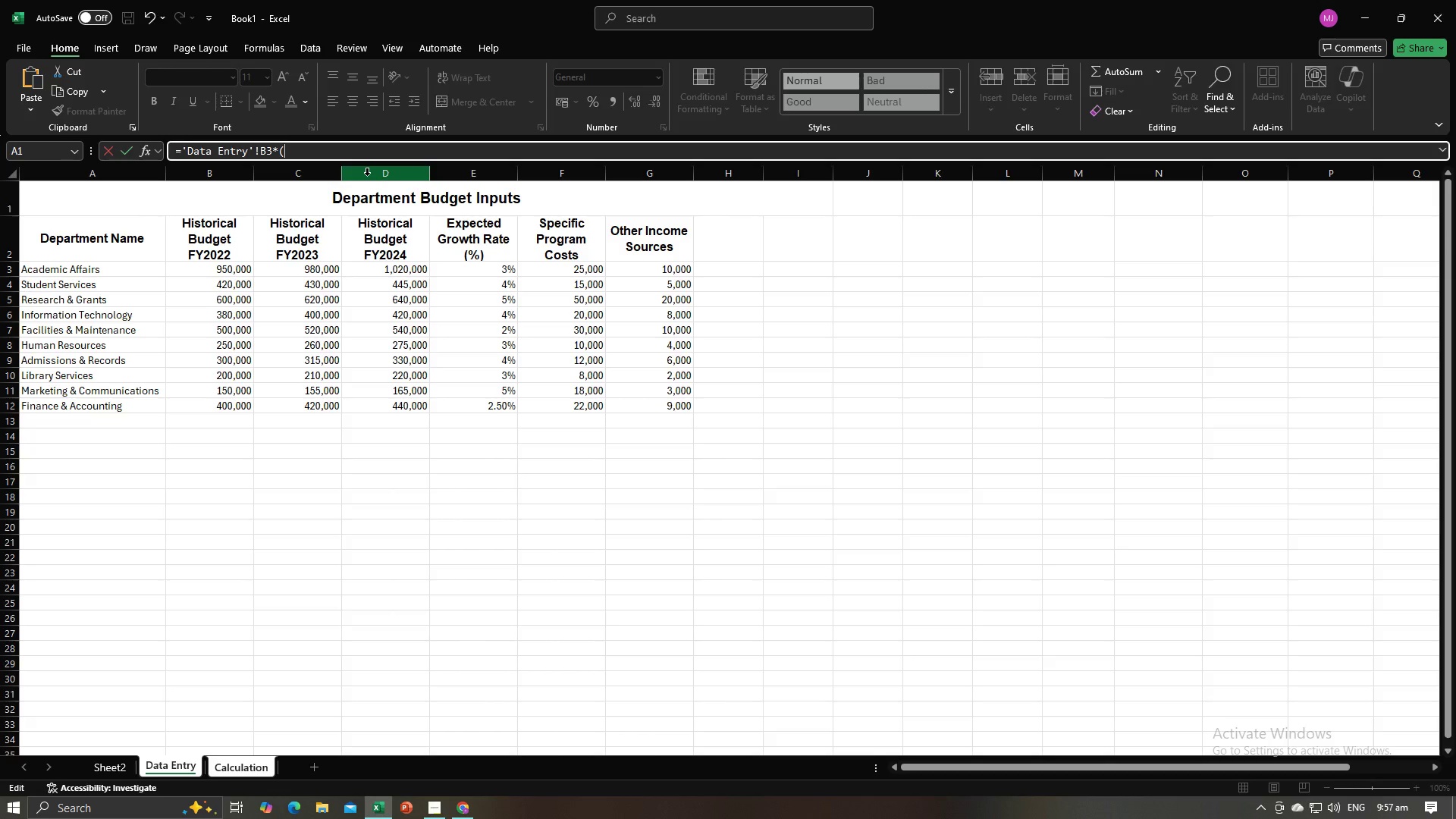 
key(1)
 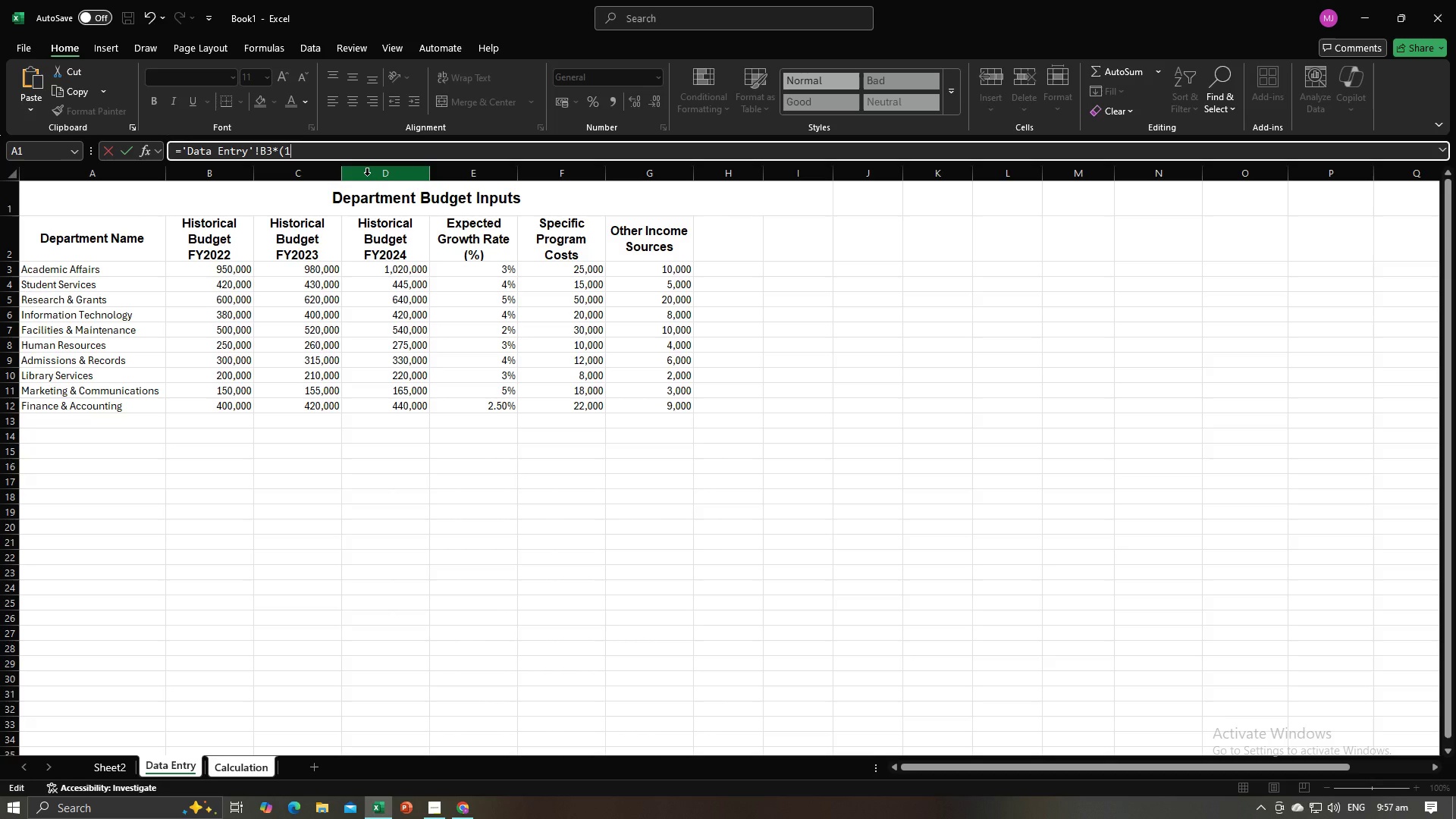 
key(Shift+ShiftLeft)
 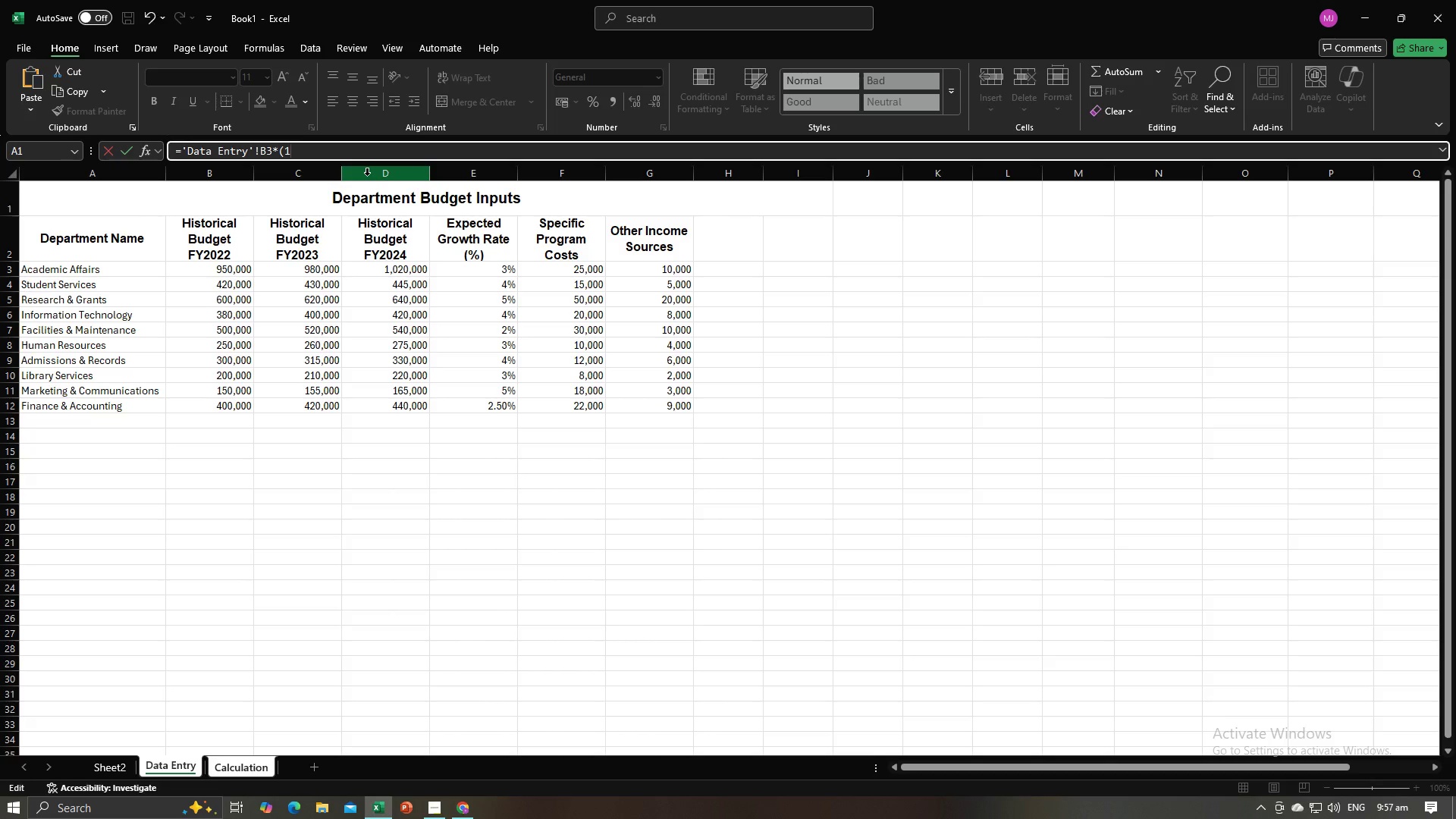 
key(Shift+Equal)
 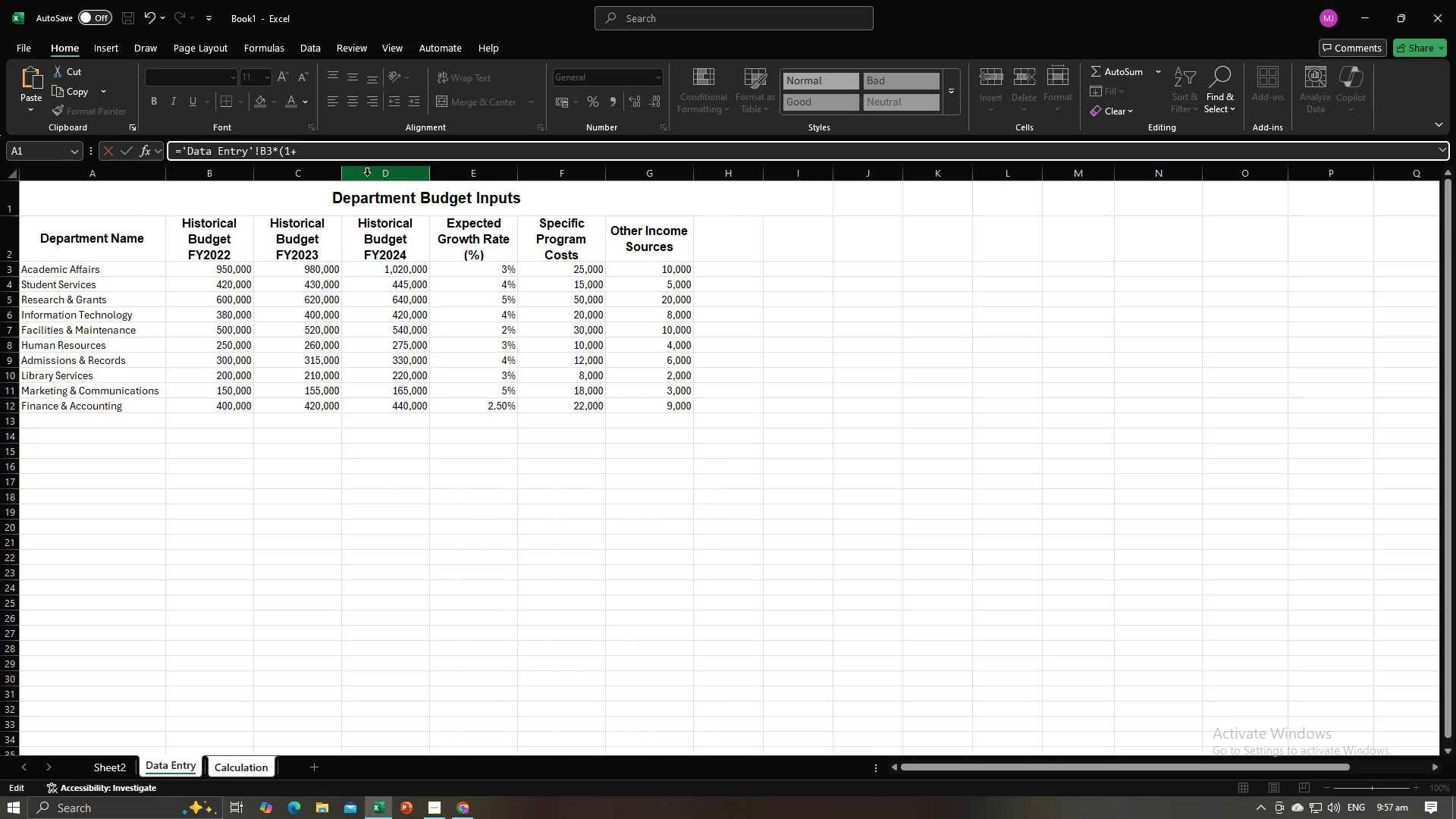 
key(Alt+AltLeft)
 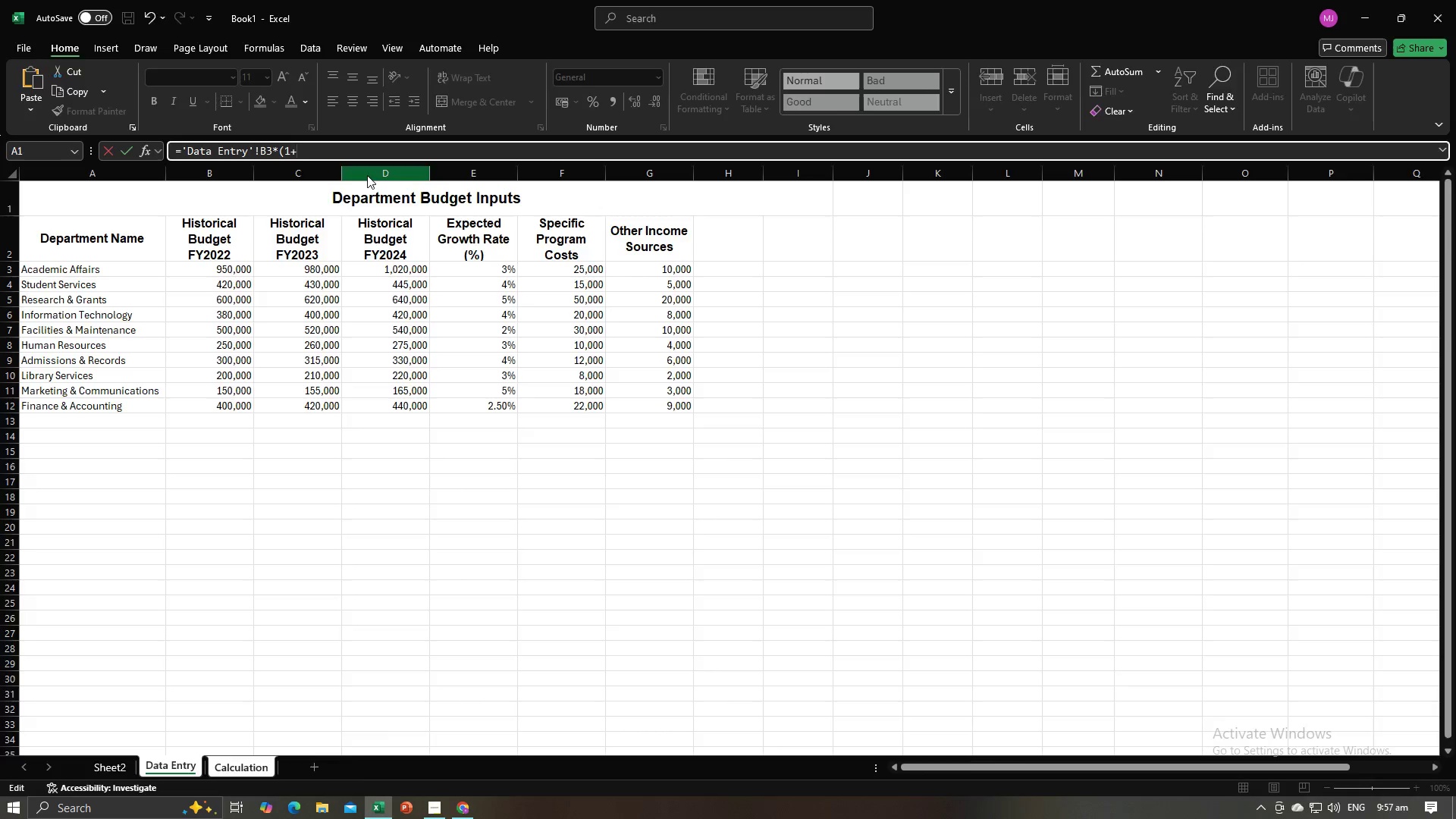 
key(Alt+Tab)
 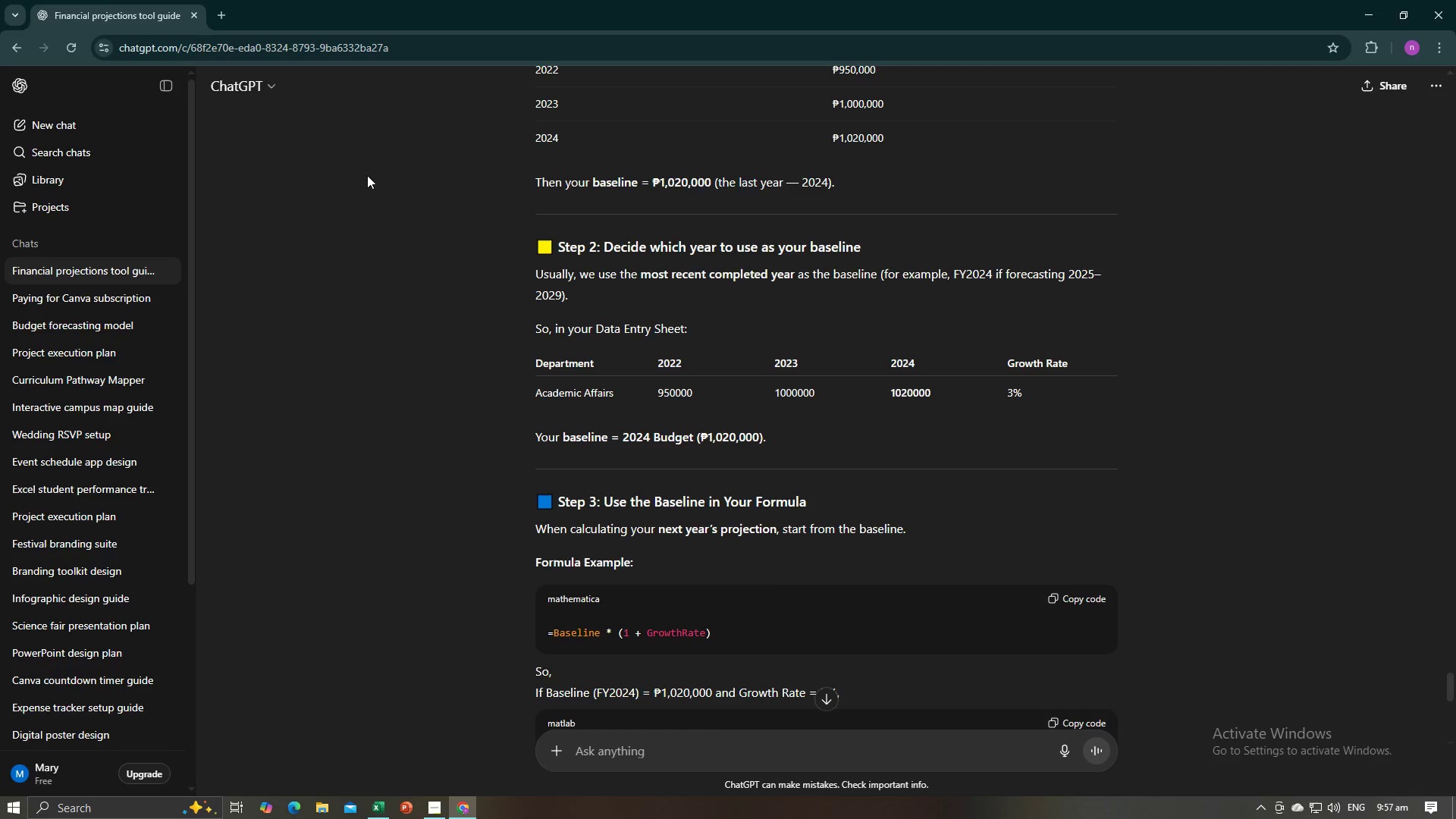 
key(Alt+AltLeft)
 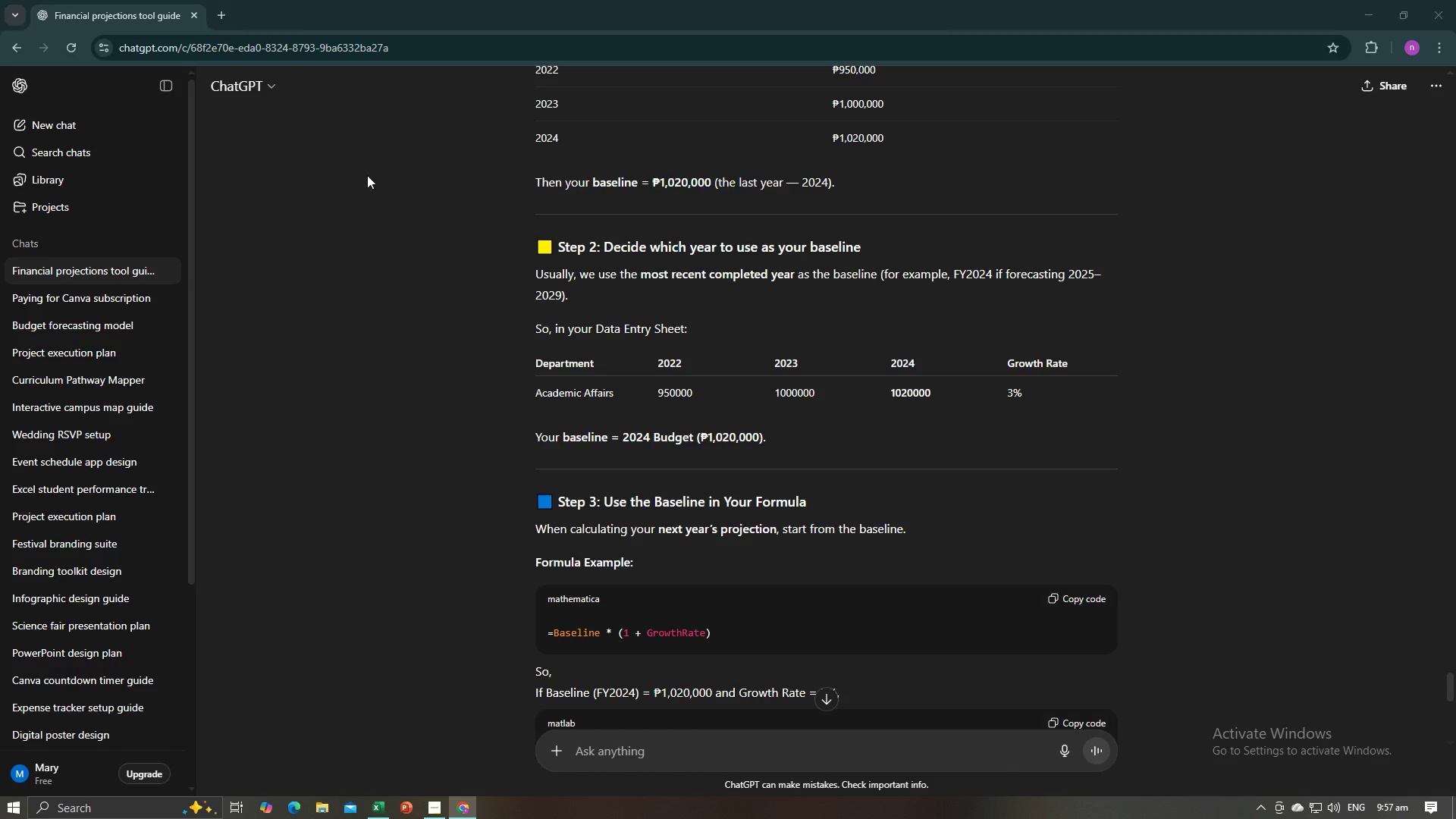 
key(Alt+Tab)
 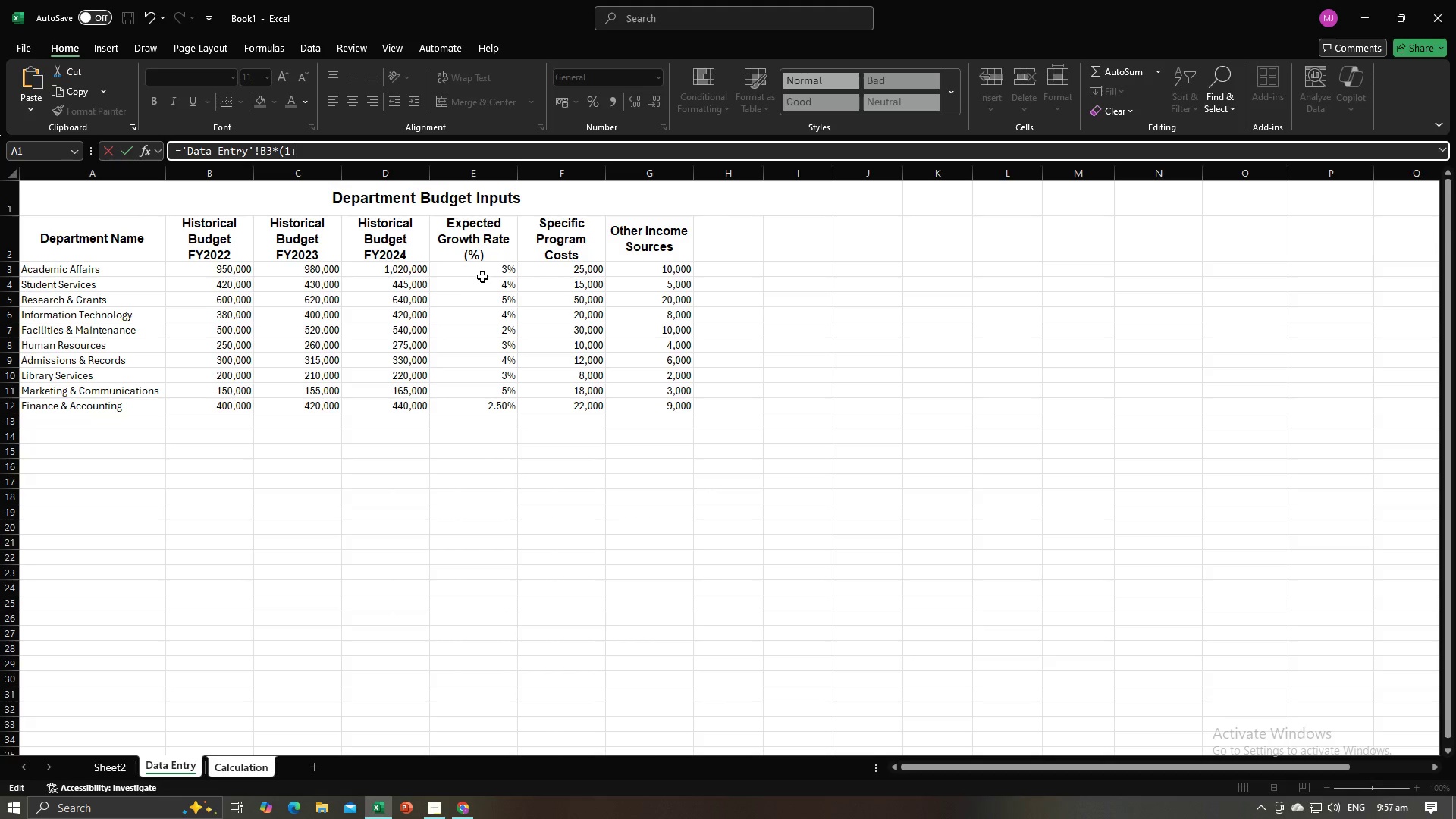 
left_click([482, 269])
 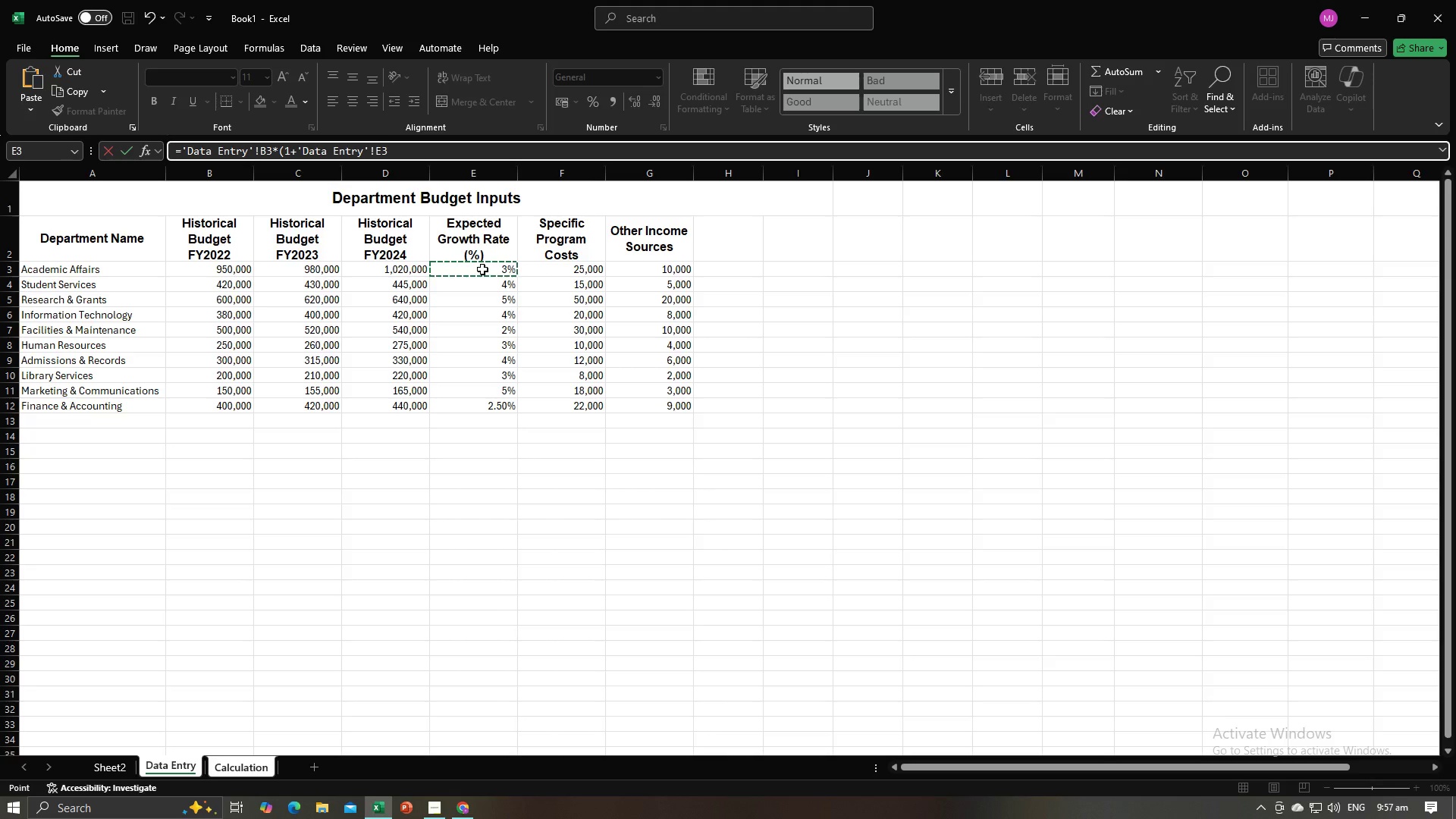 
key(Shift+0)
 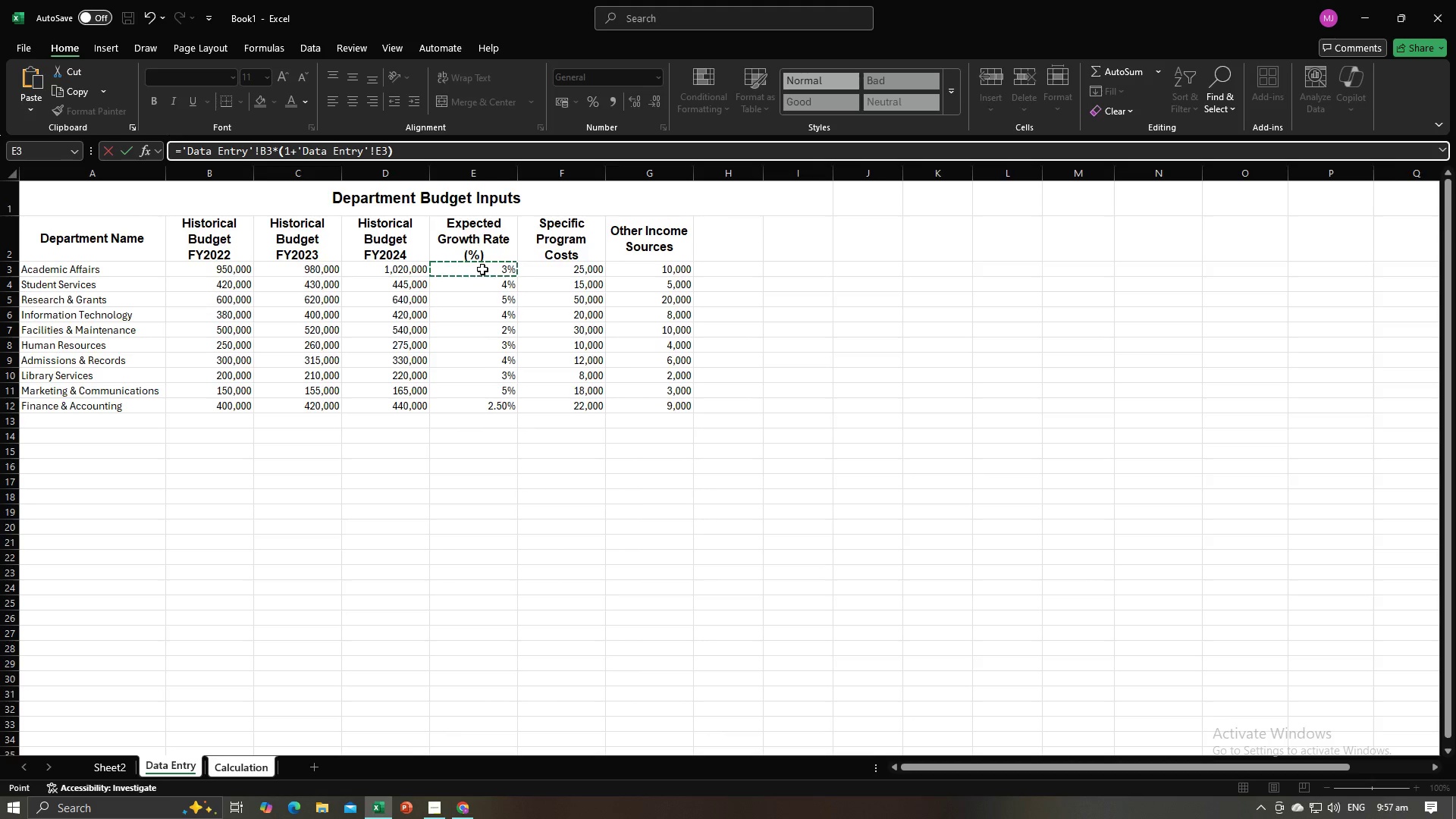 
key(Enter)
 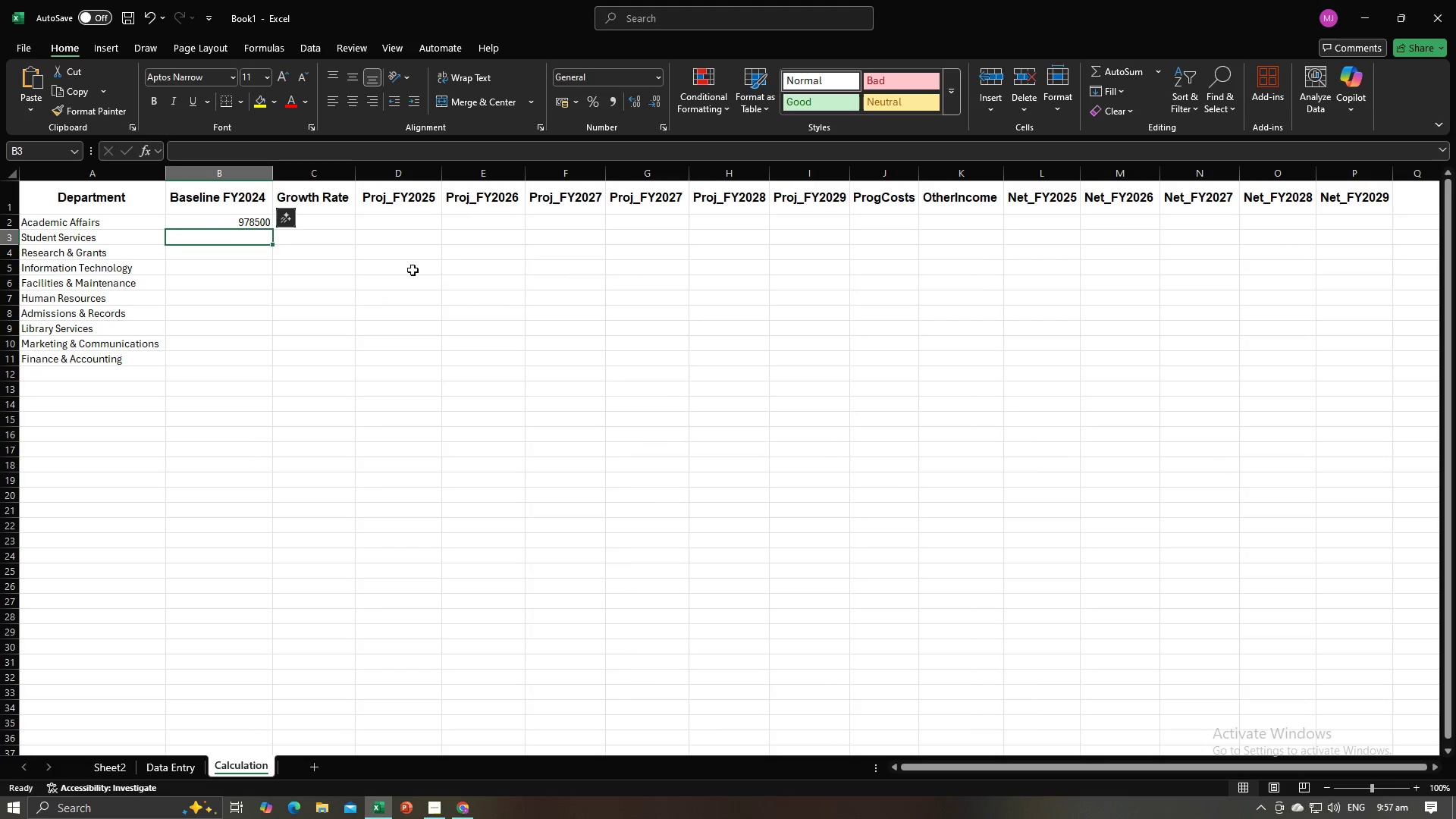 
left_click([399, 275])
 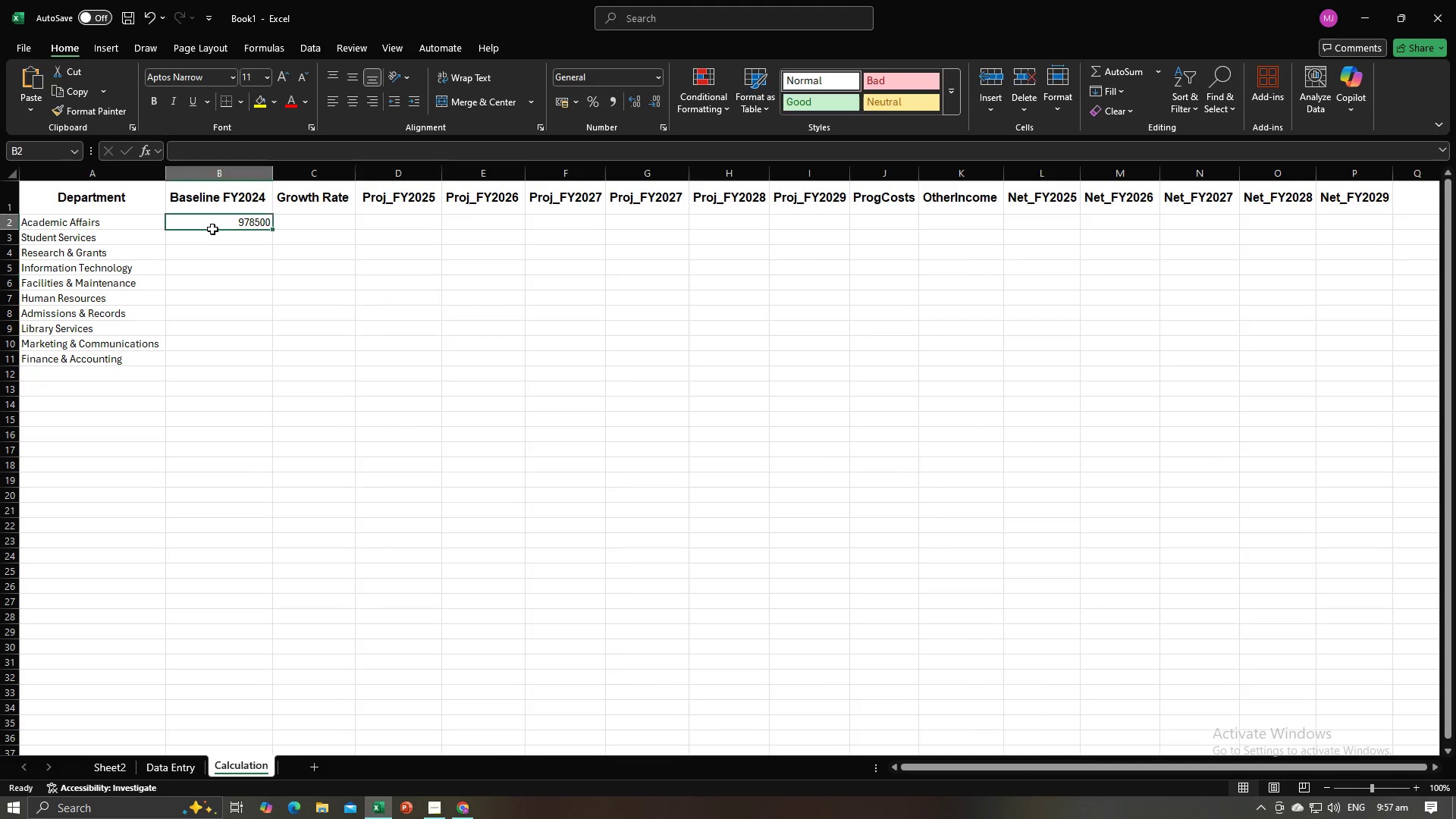 
left_click([212, 229])
 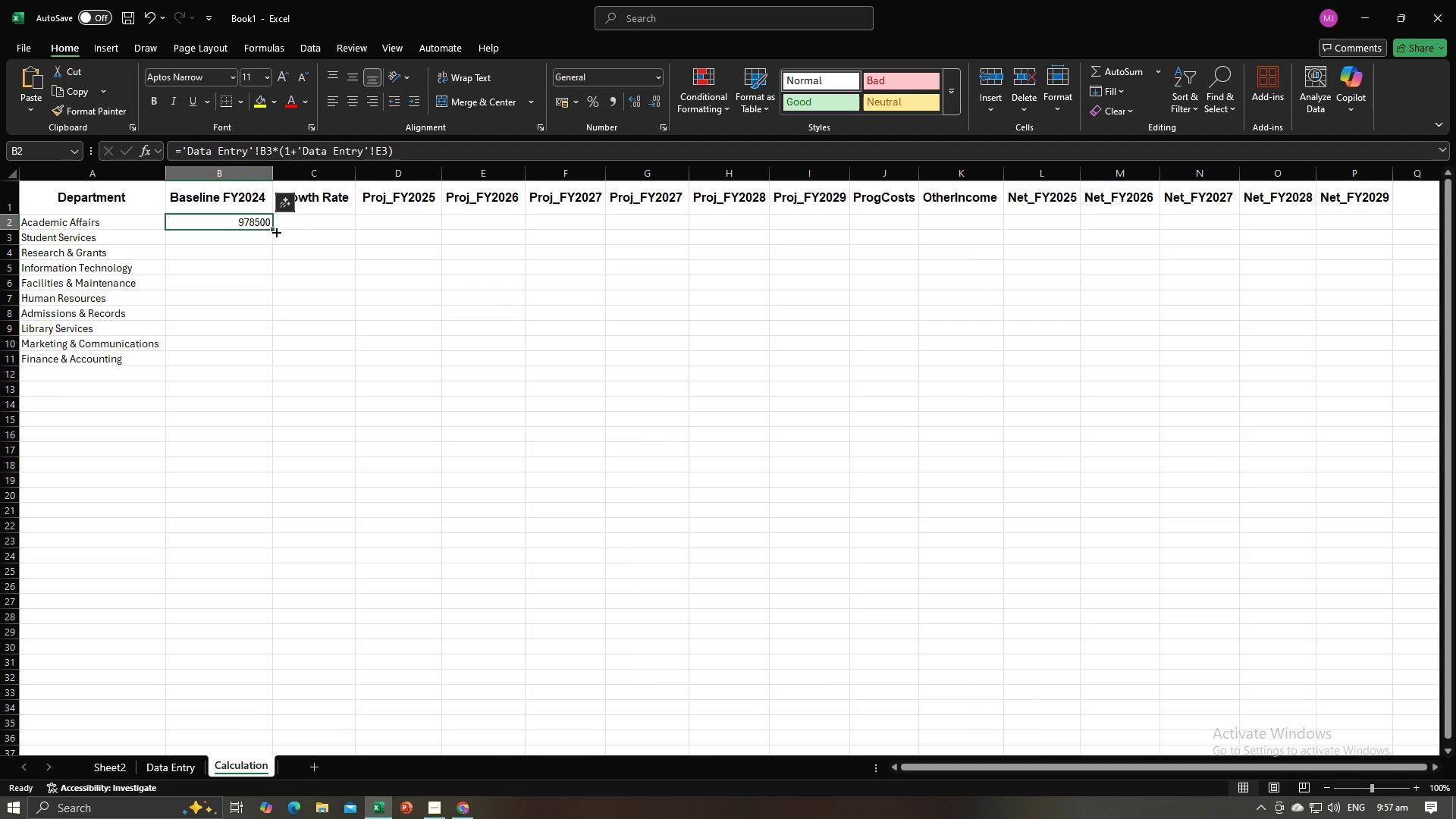 
left_click_drag(start_coordinate=[275, 231], to_coordinate=[269, 361])
 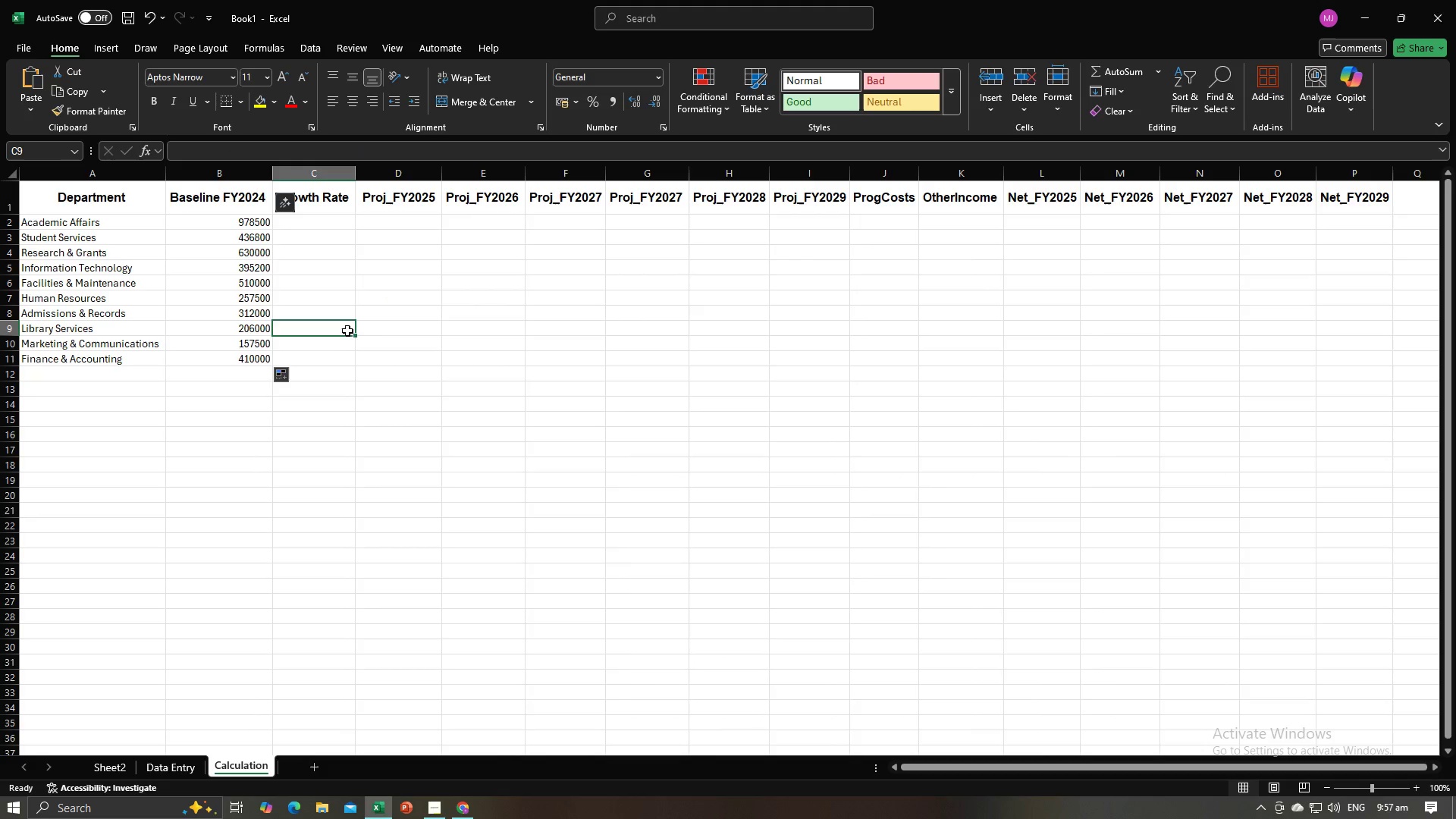 
left_click([347, 331])
 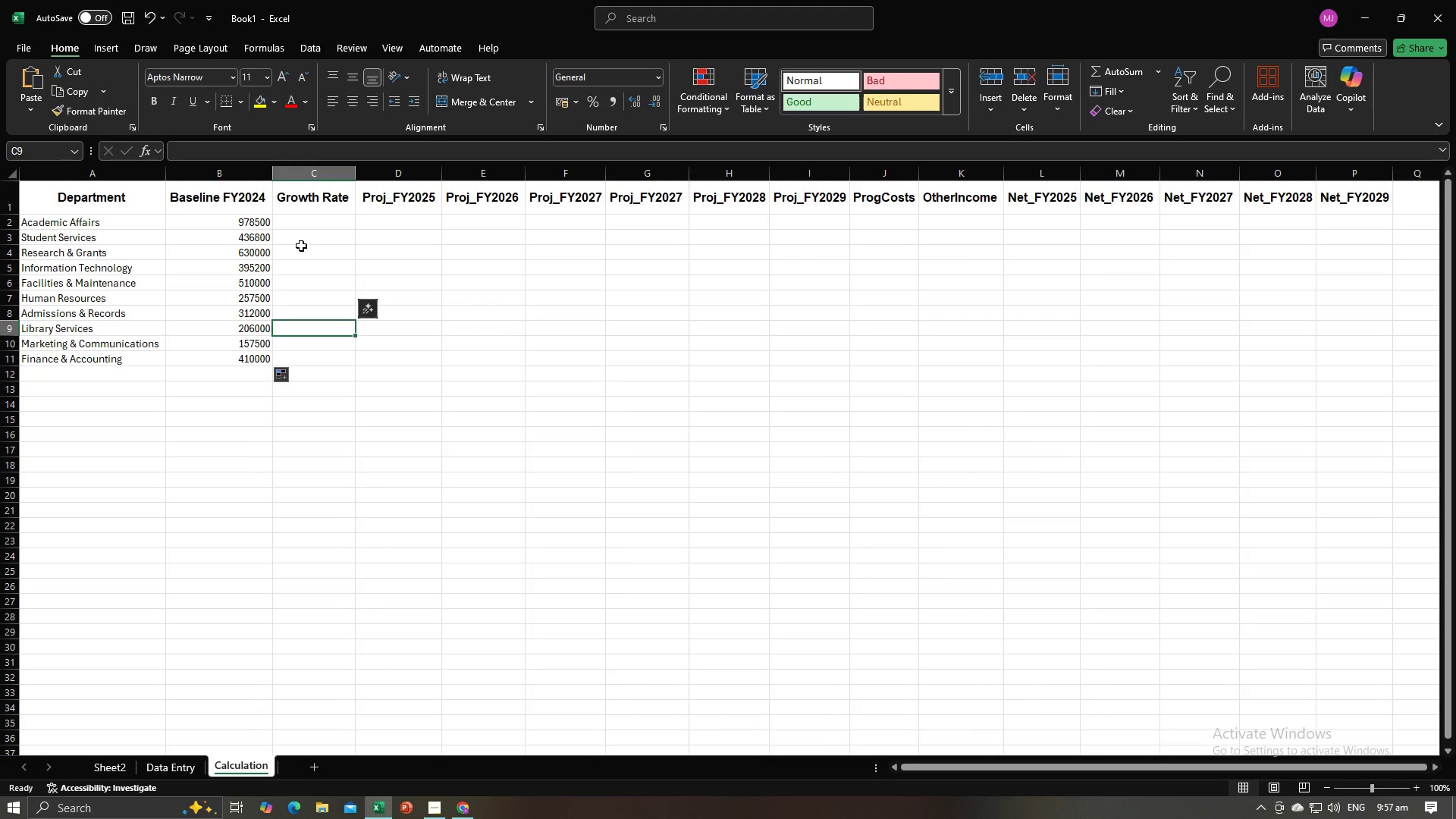 
key(Alt+AltLeft)
 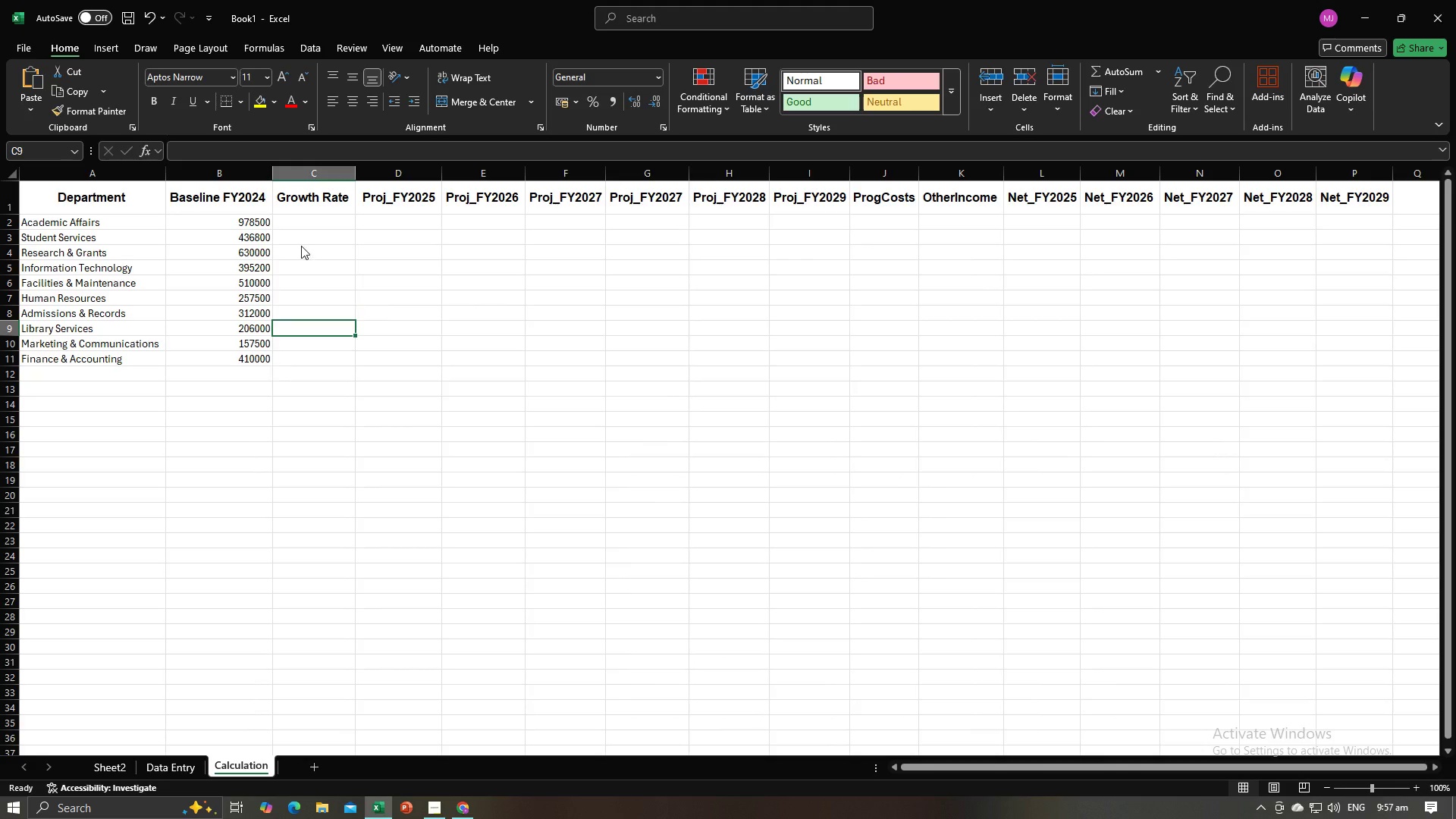 
key(Alt+Tab)
 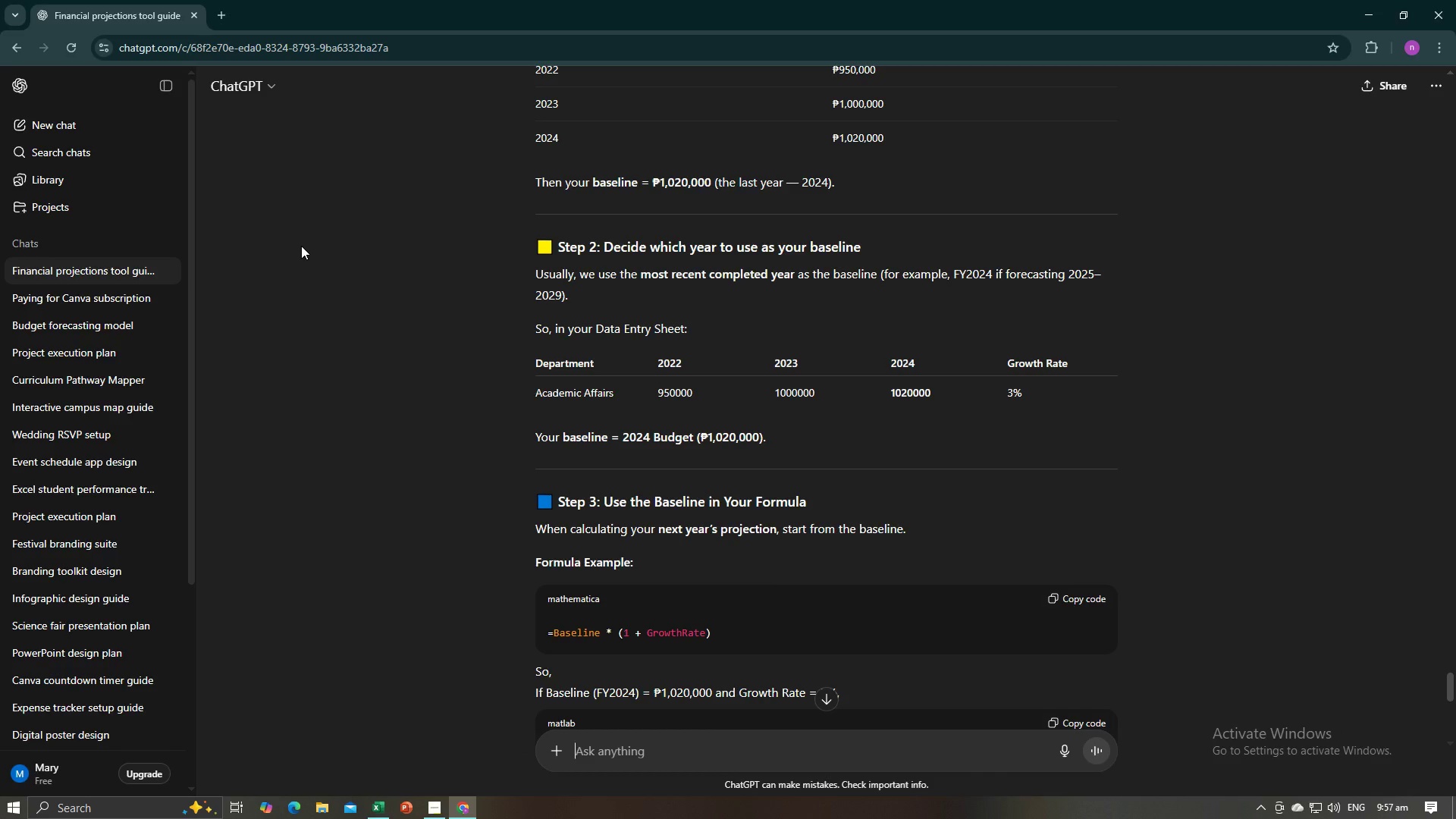 
key(Alt+AltLeft)
 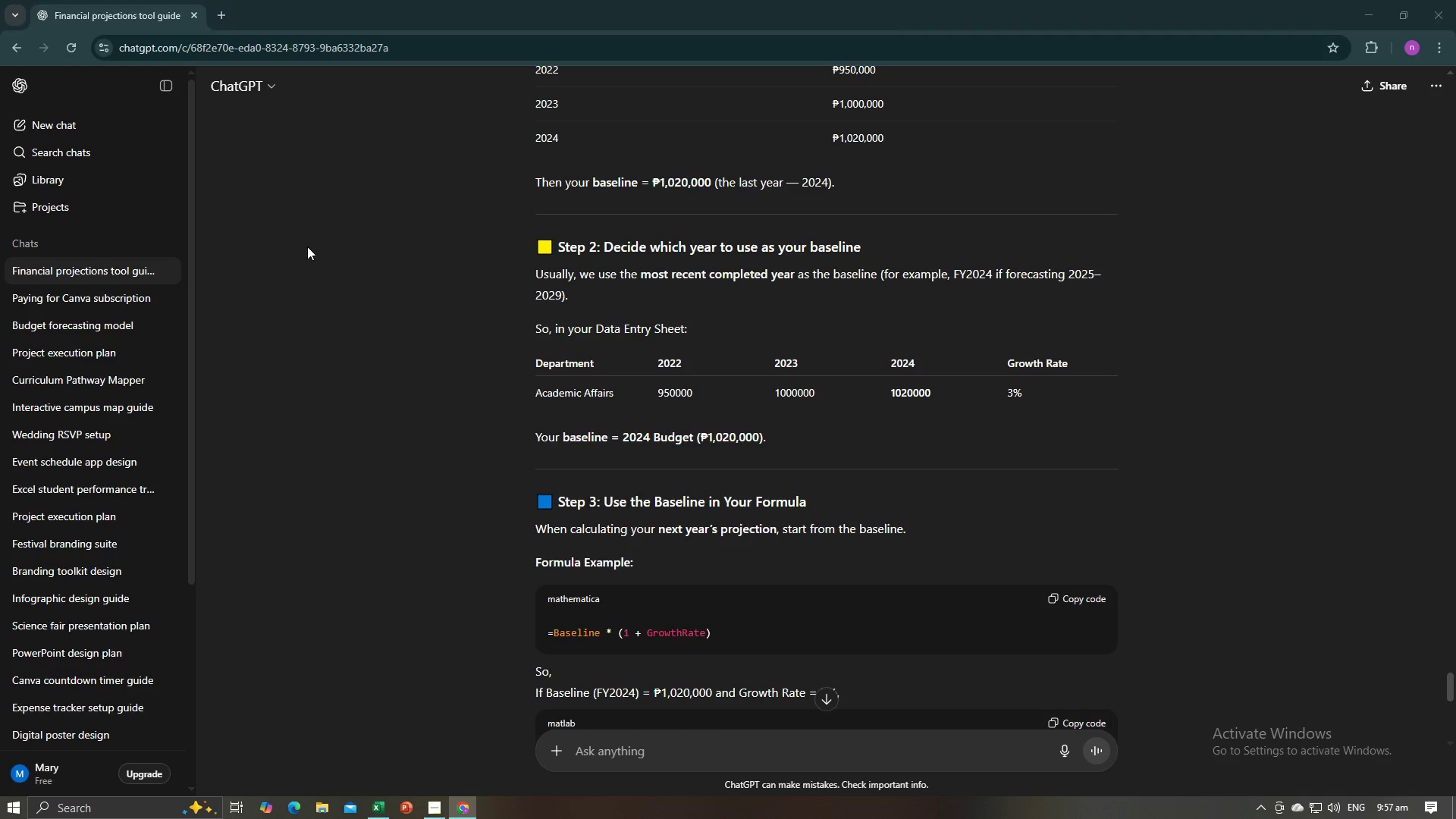 
key(Alt+Tab)
 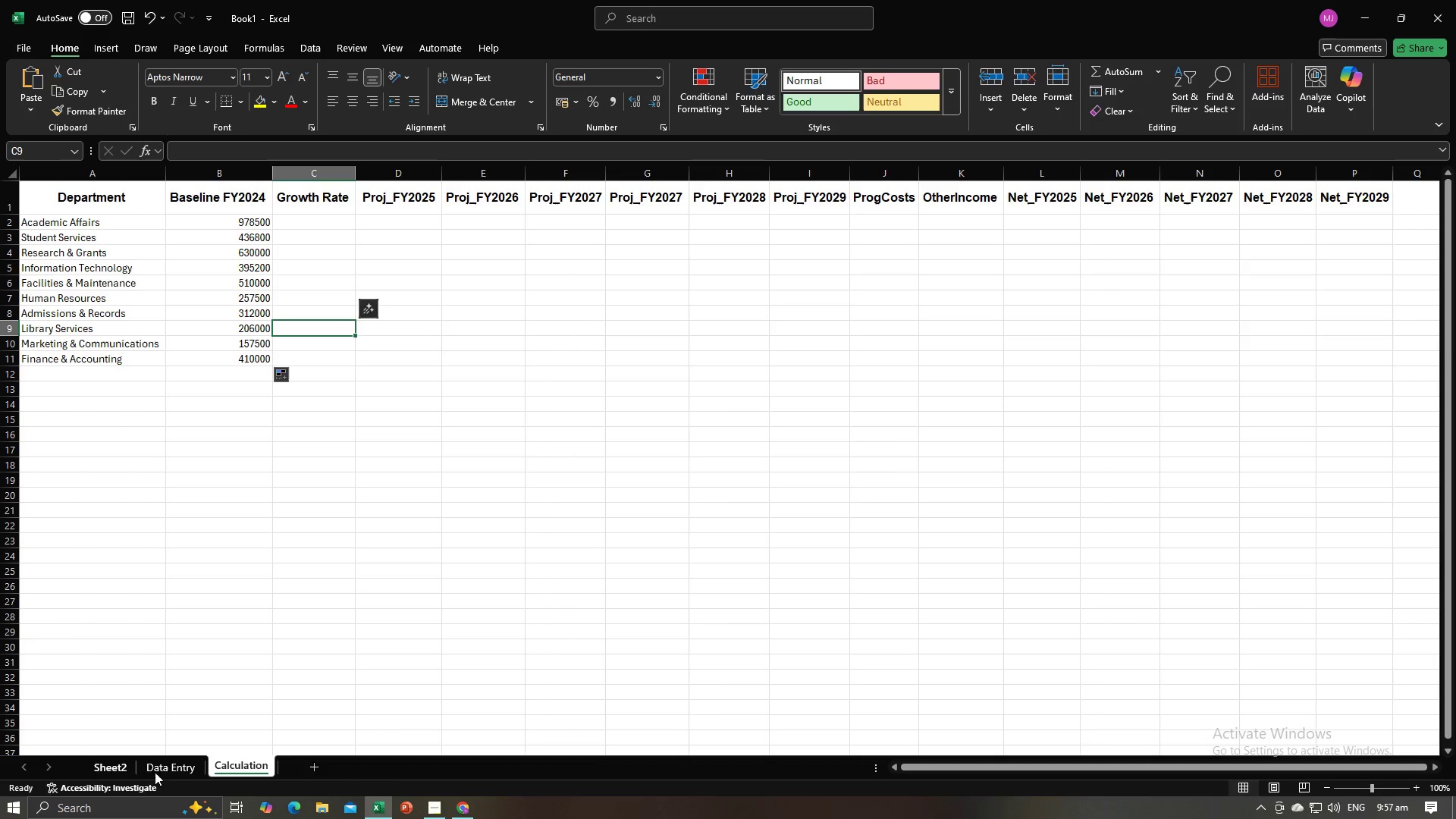 
left_click([161, 770])
 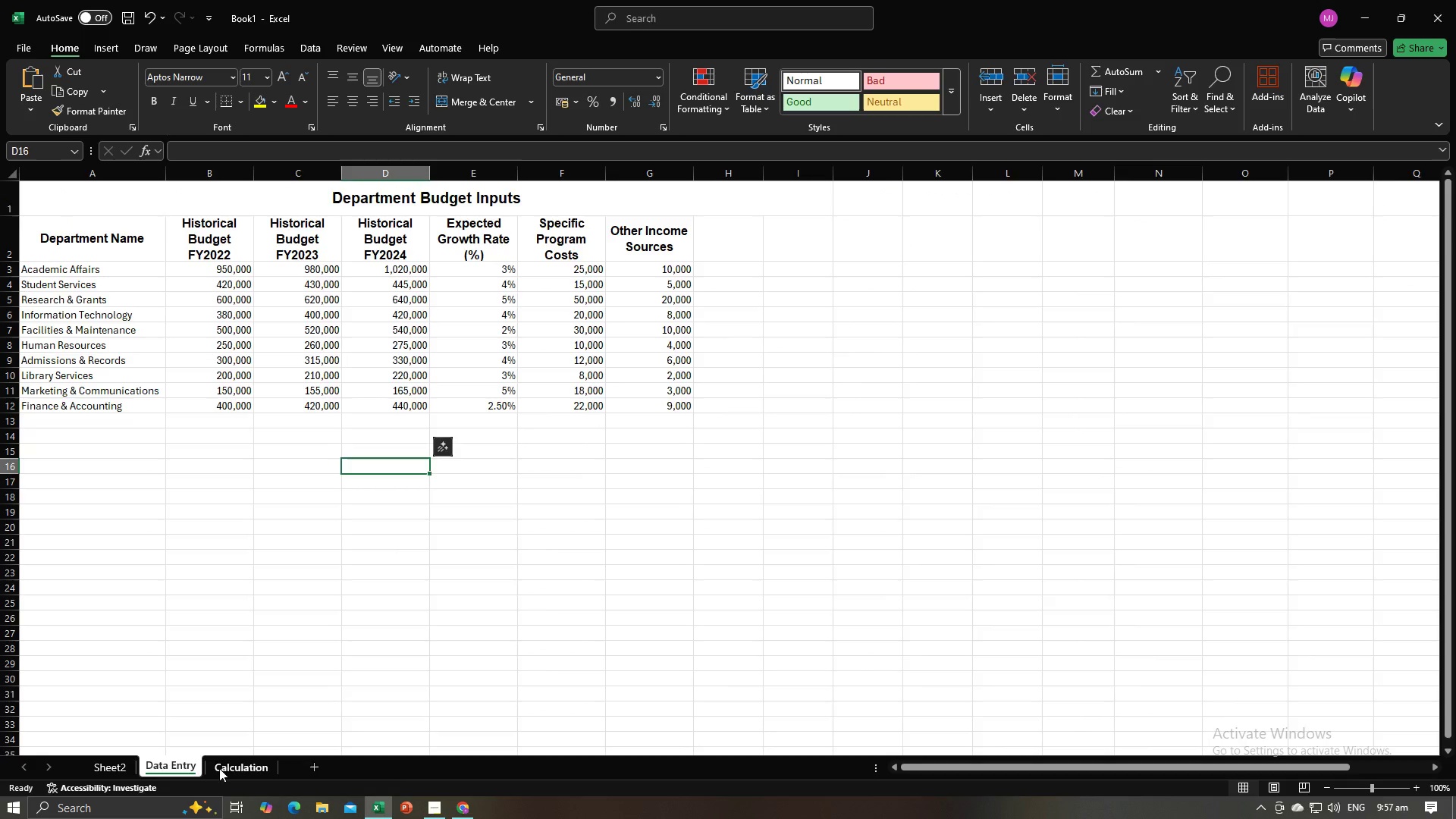 
left_click([219, 768])
 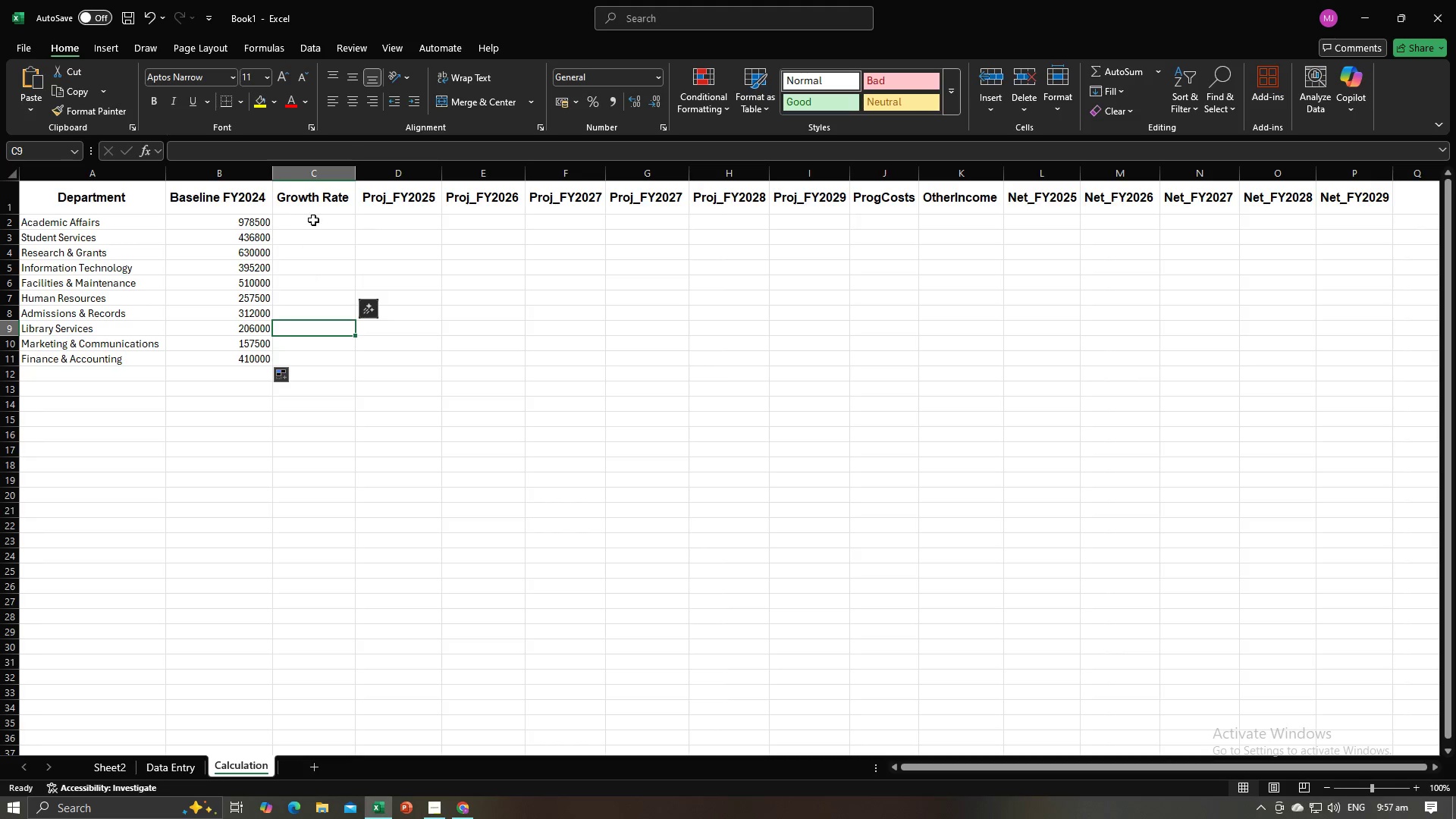 
left_click([314, 219])
 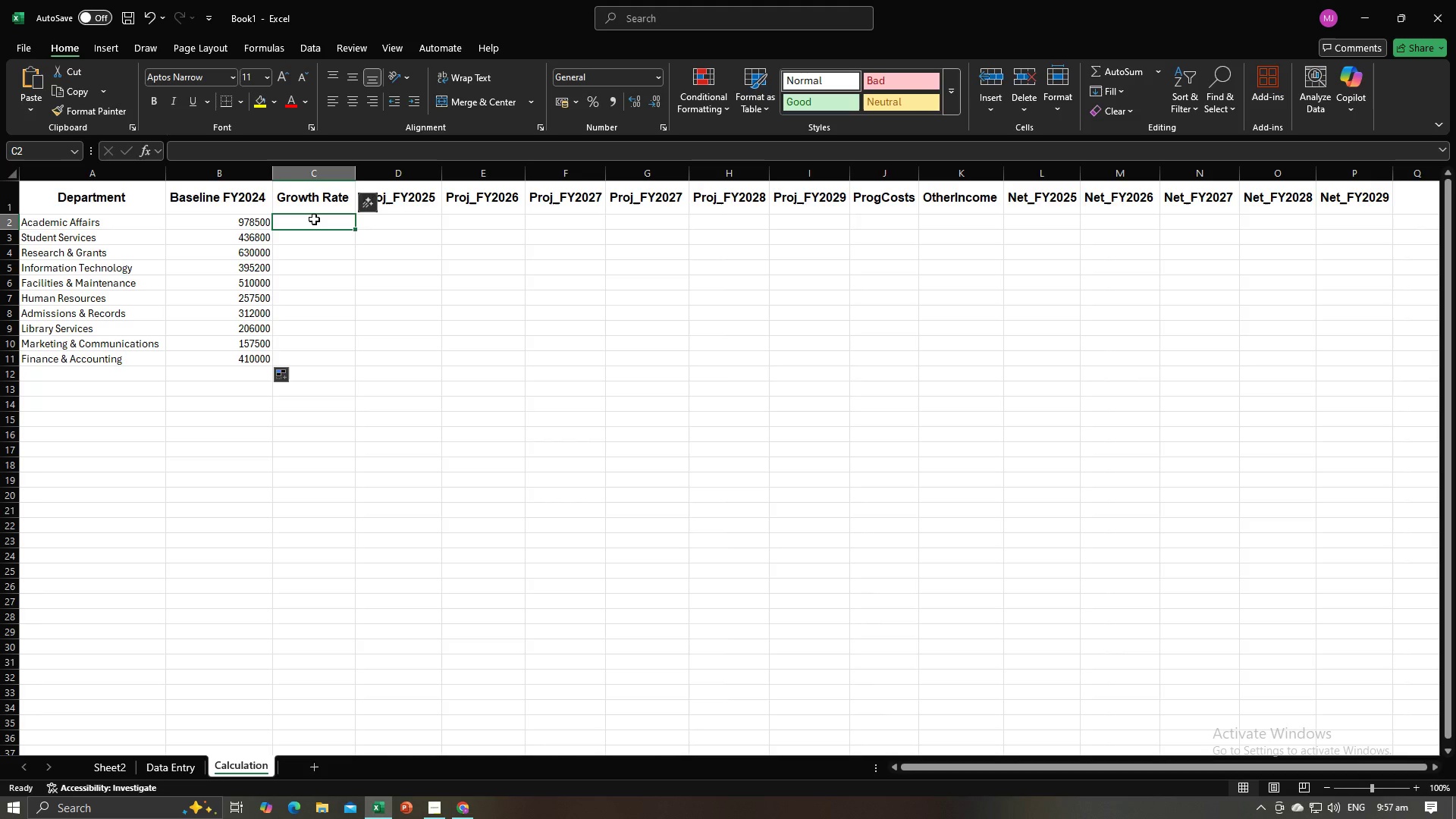 
wait(6.83)
 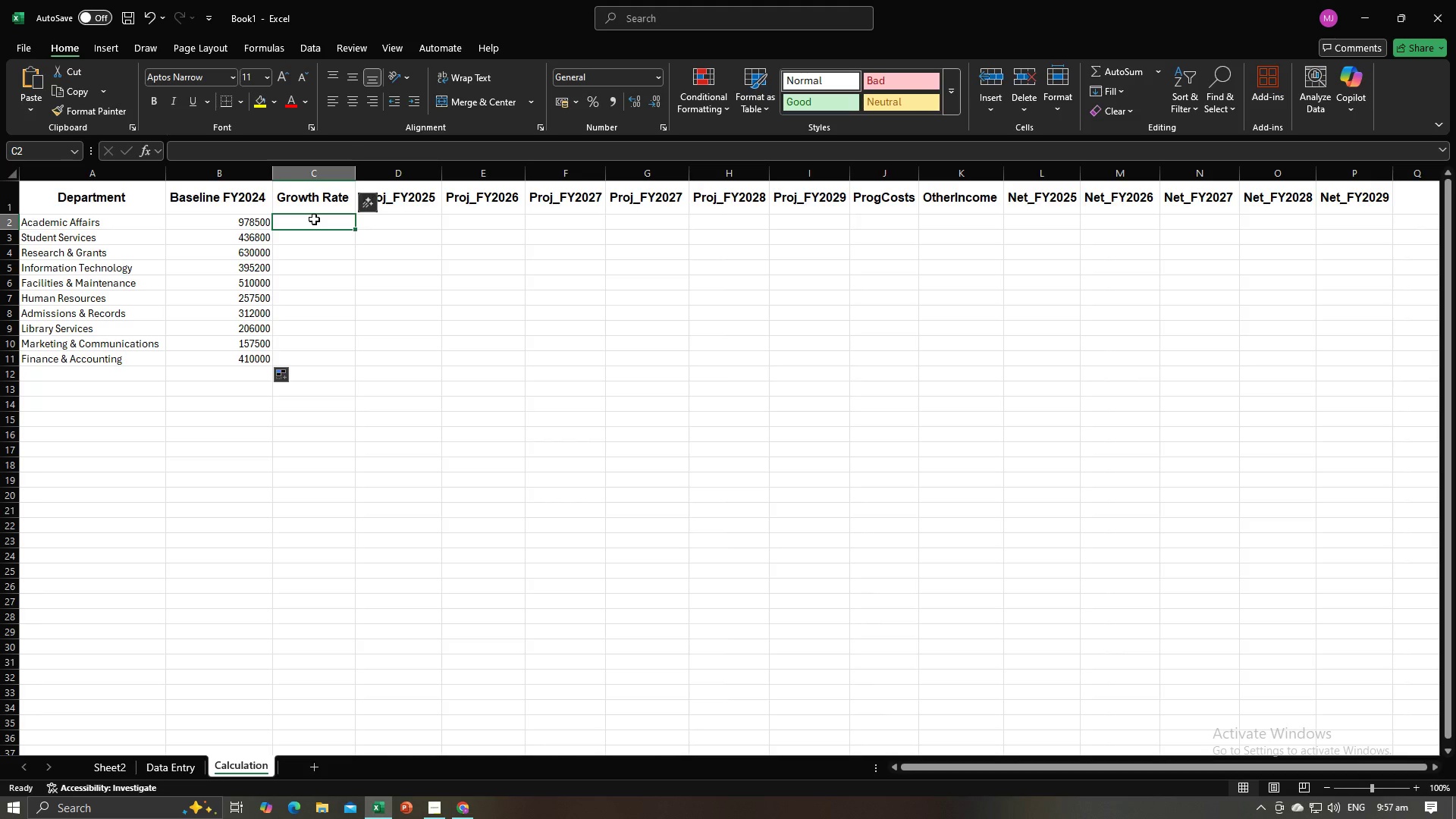 
key(Alt+AltLeft)
 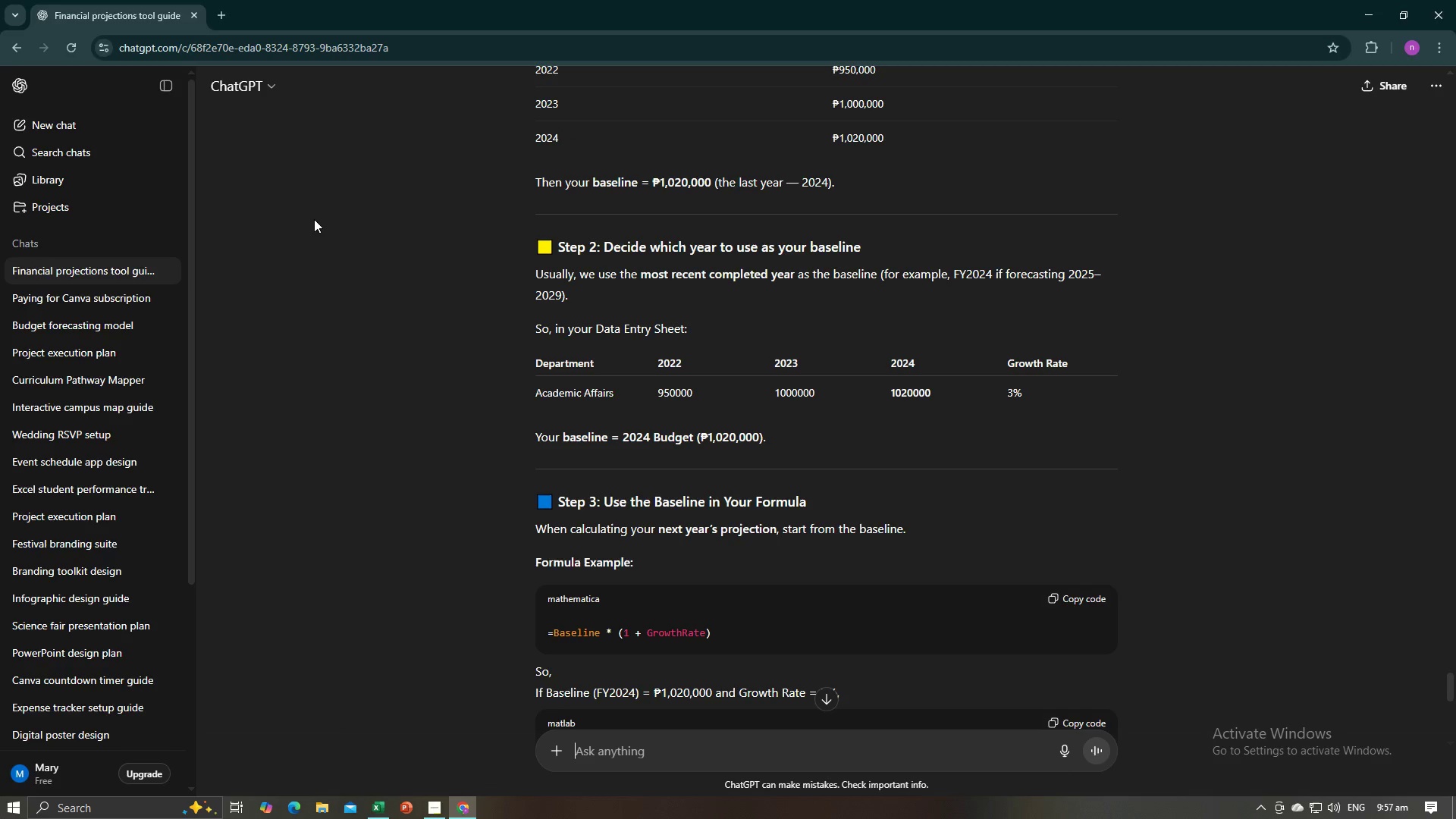 
key(Alt+Tab)
 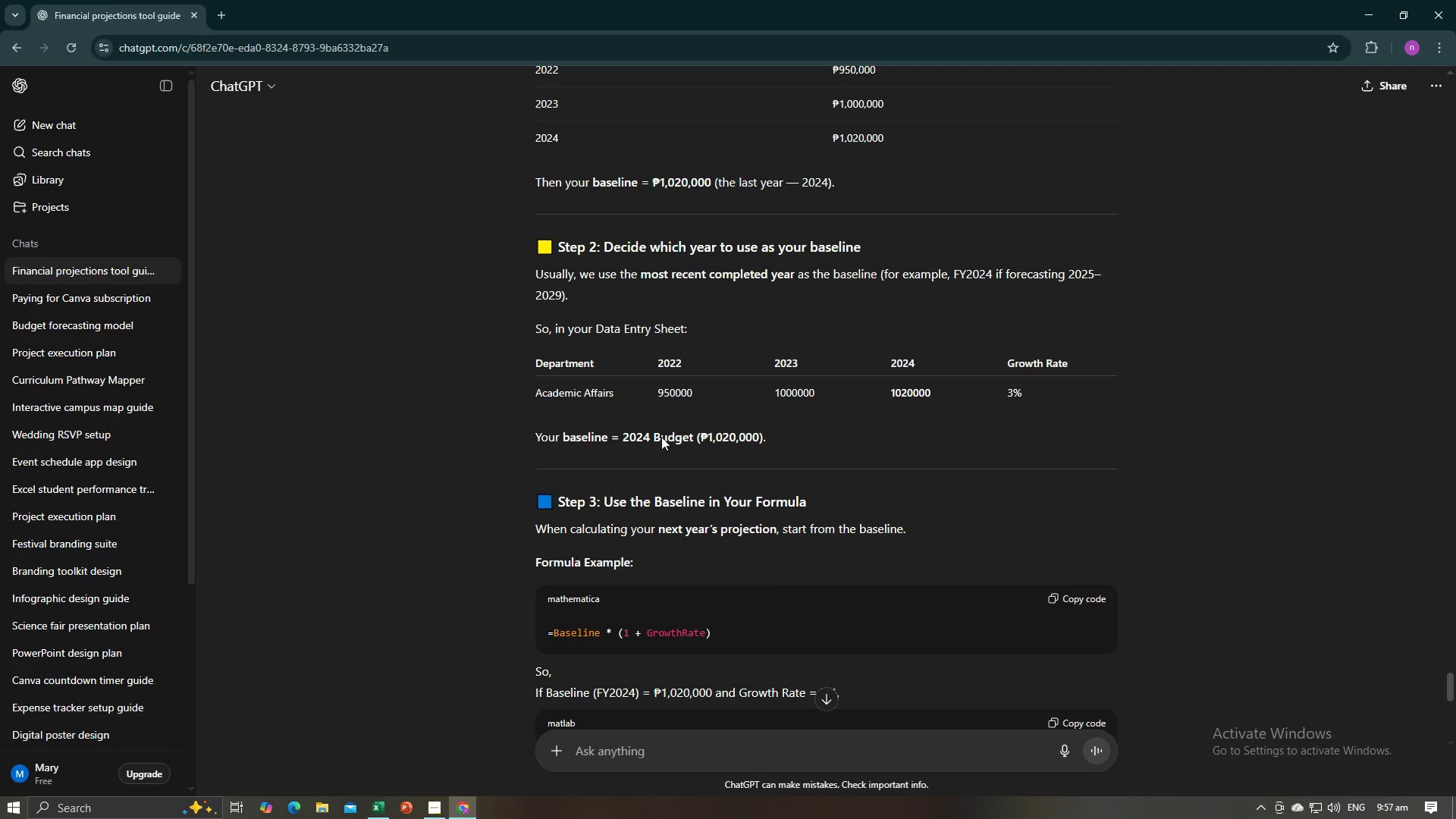 
scroll: coordinate [817, 543], scroll_direction: down, amount: 3.0
 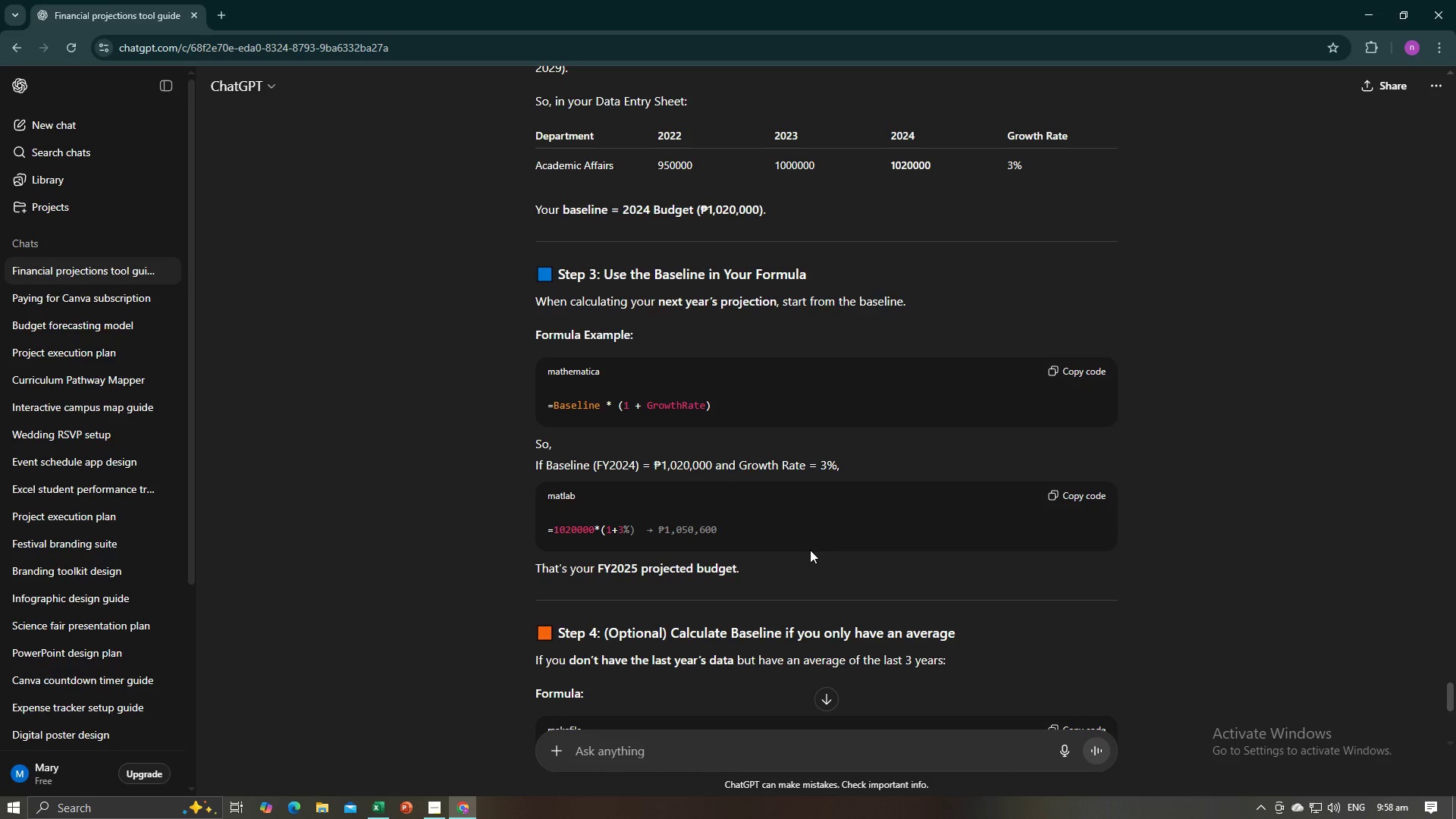 
wait(7.69)
 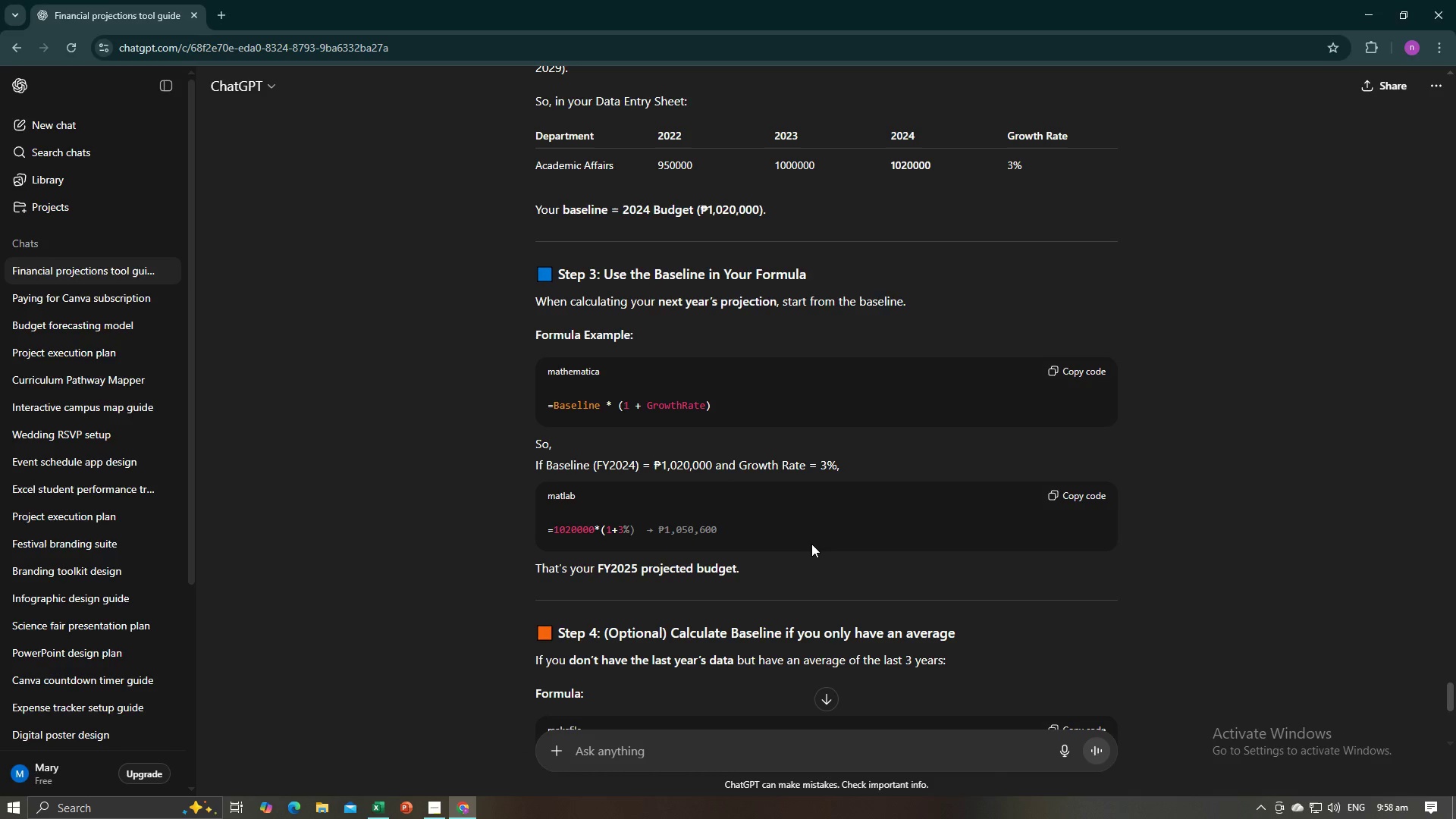 
scroll: coordinate [808, 553], scroll_direction: down, amount: 1.0
 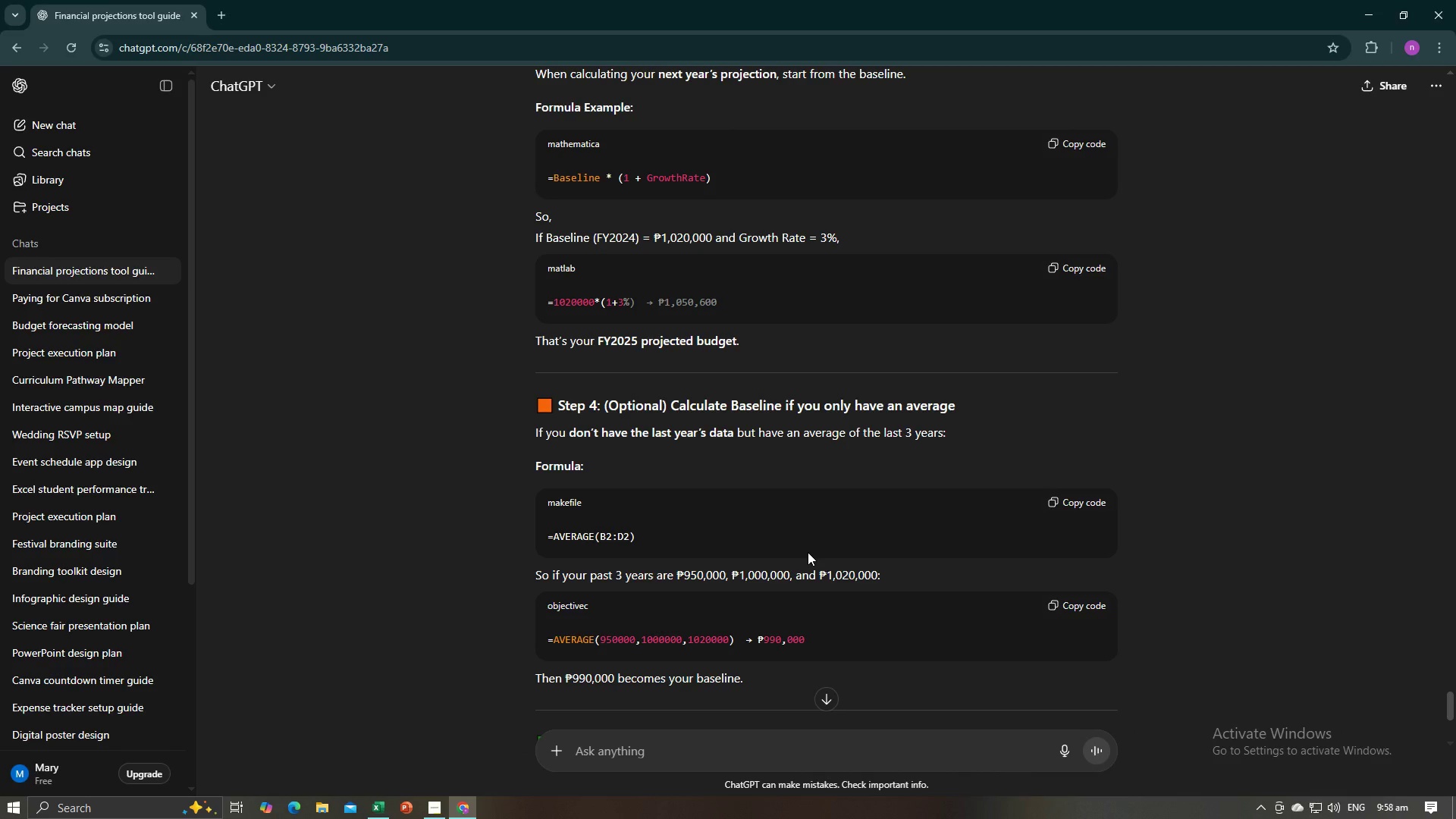 
wait(12.15)
 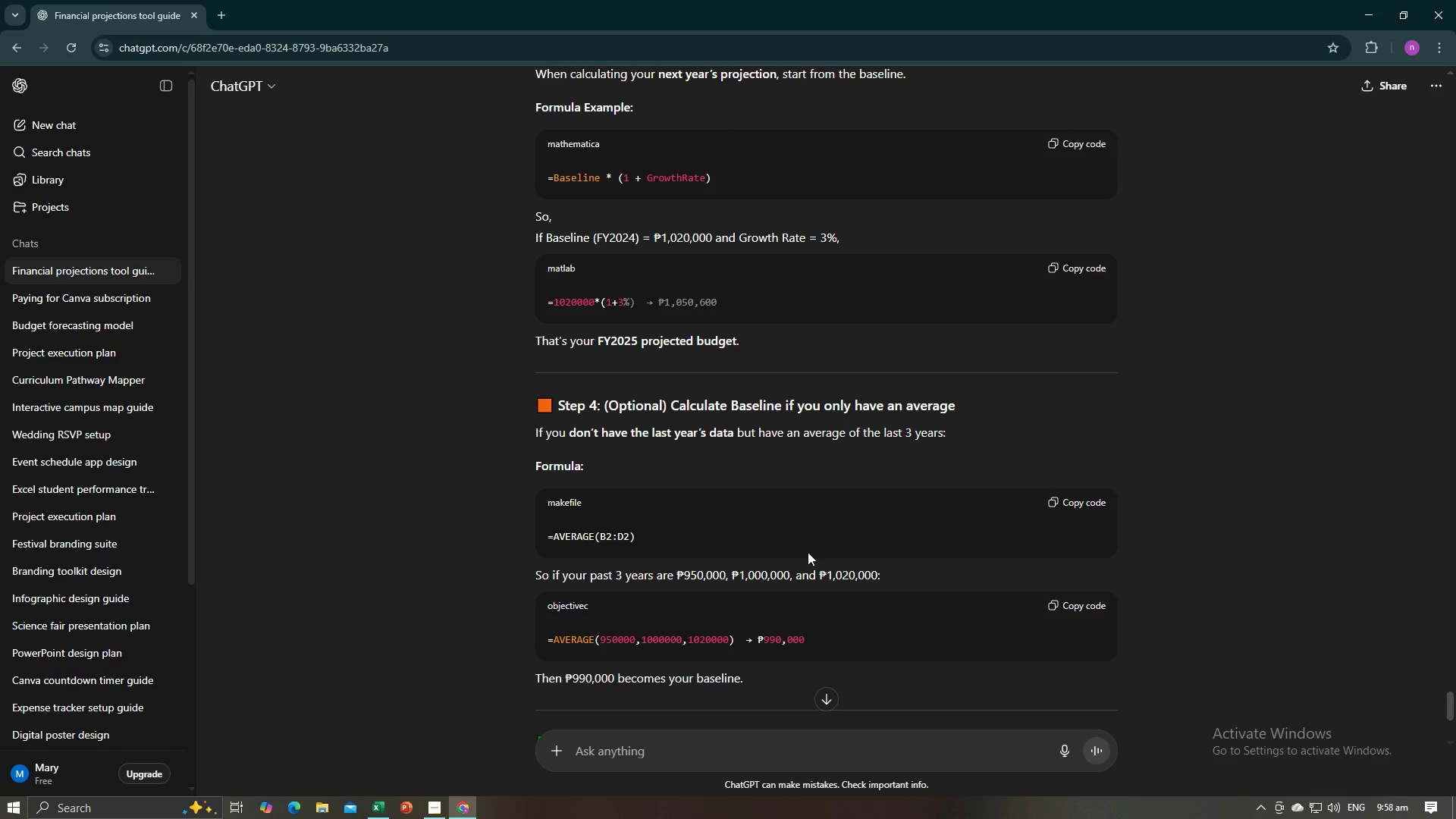 
key(Alt+AltLeft)
 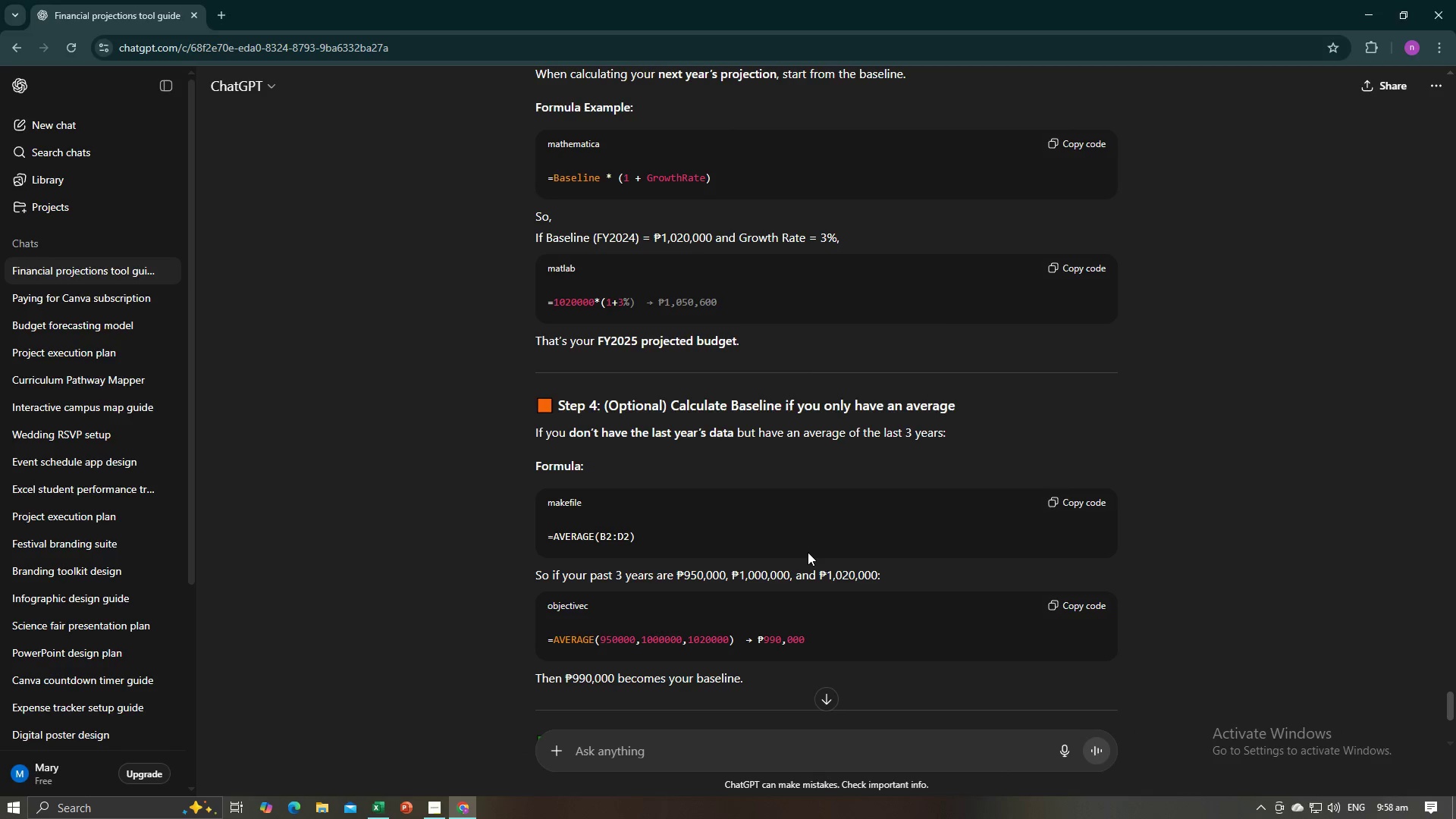 
key(Alt+Tab)
 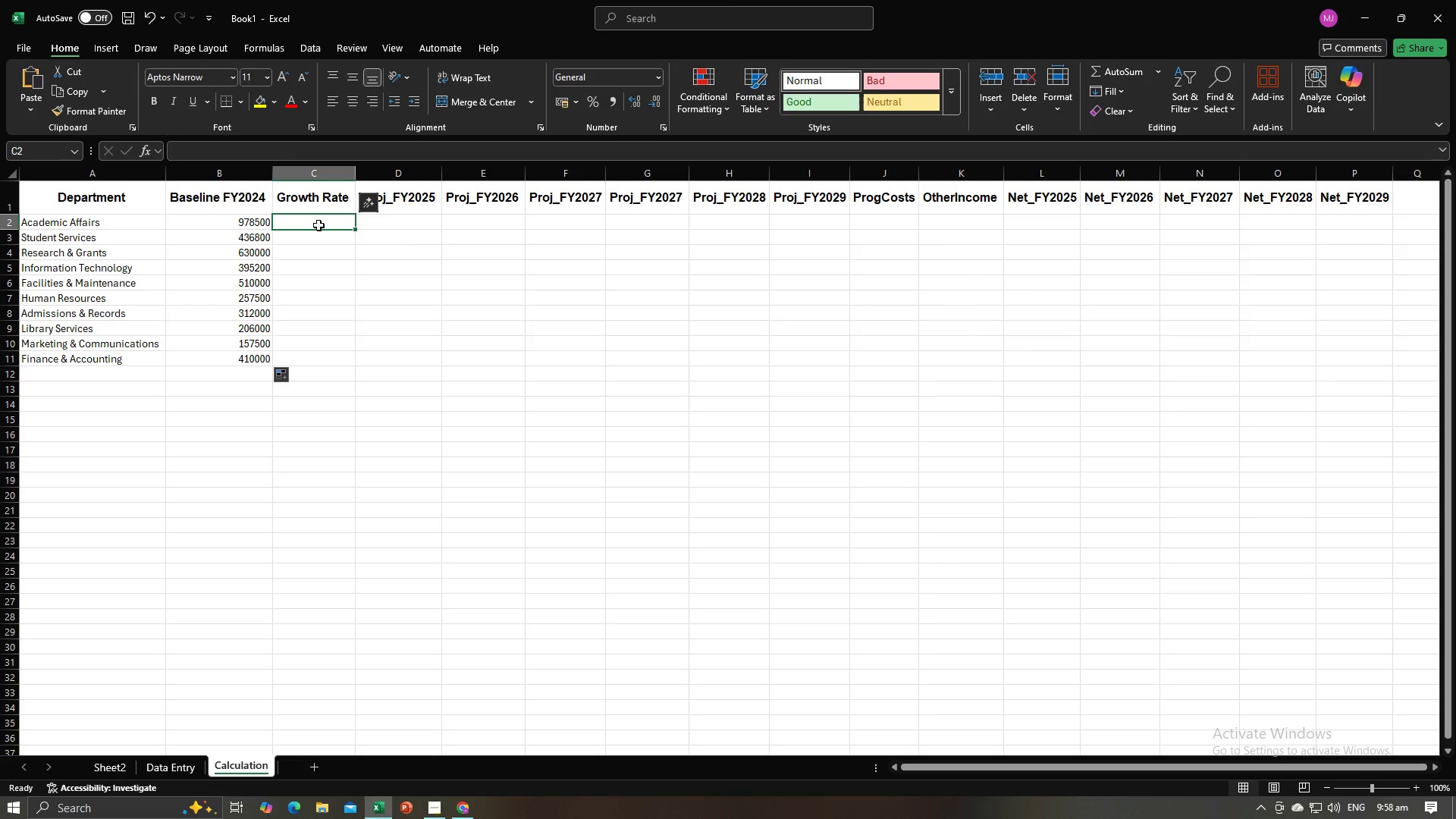 
left_click([318, 225])
 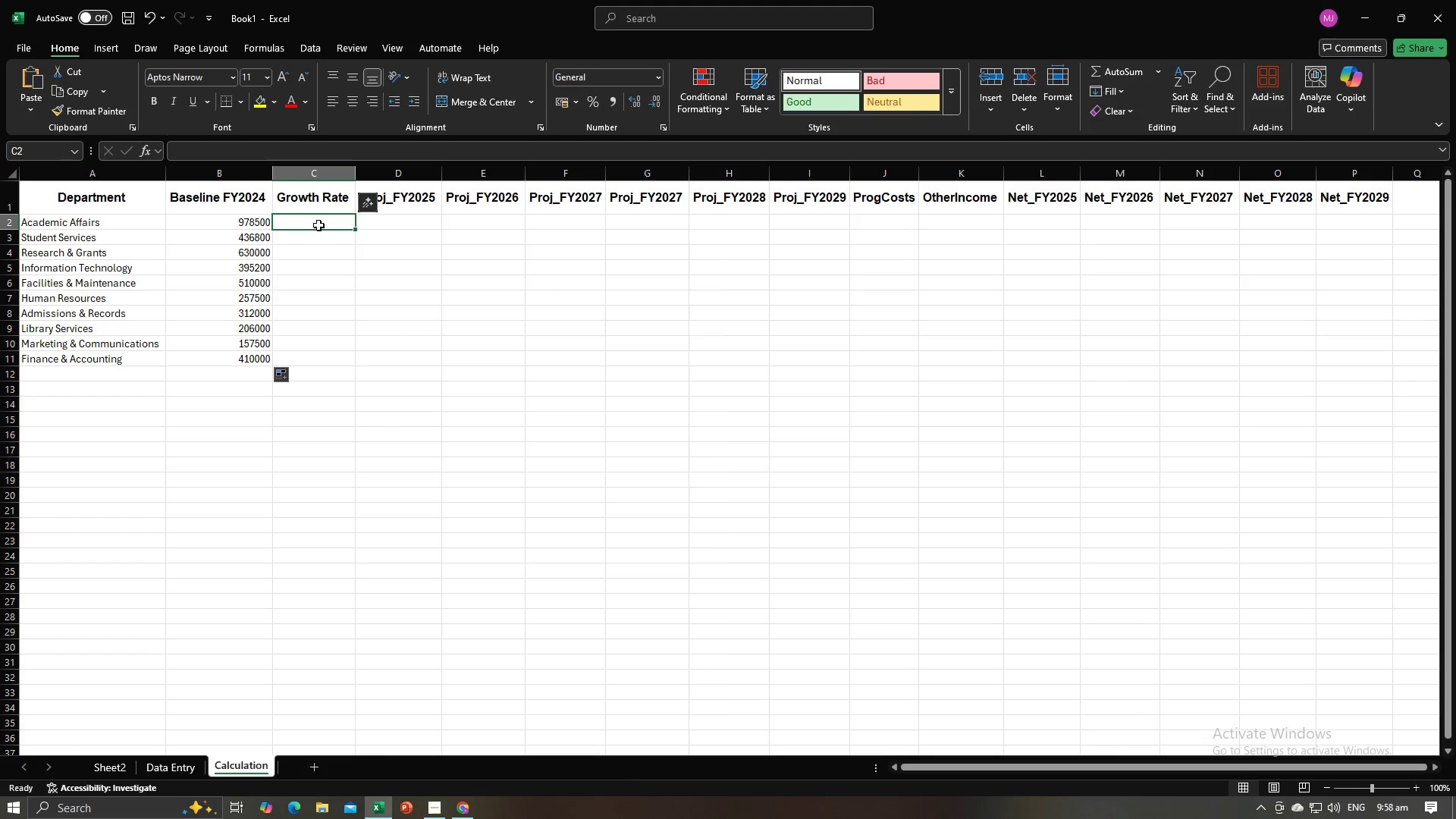 
left_click([318, 225])
 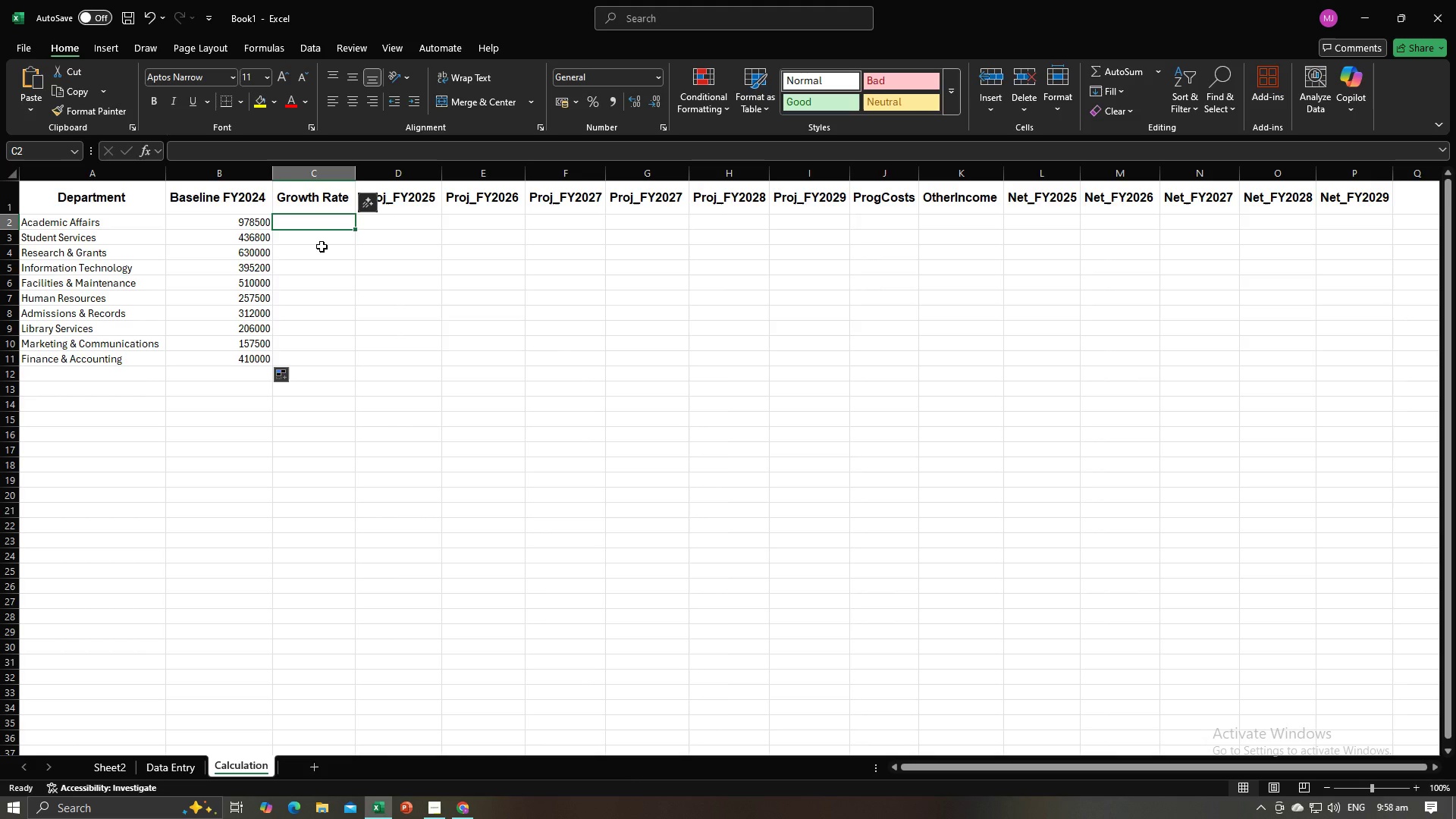 
left_click([322, 246])
 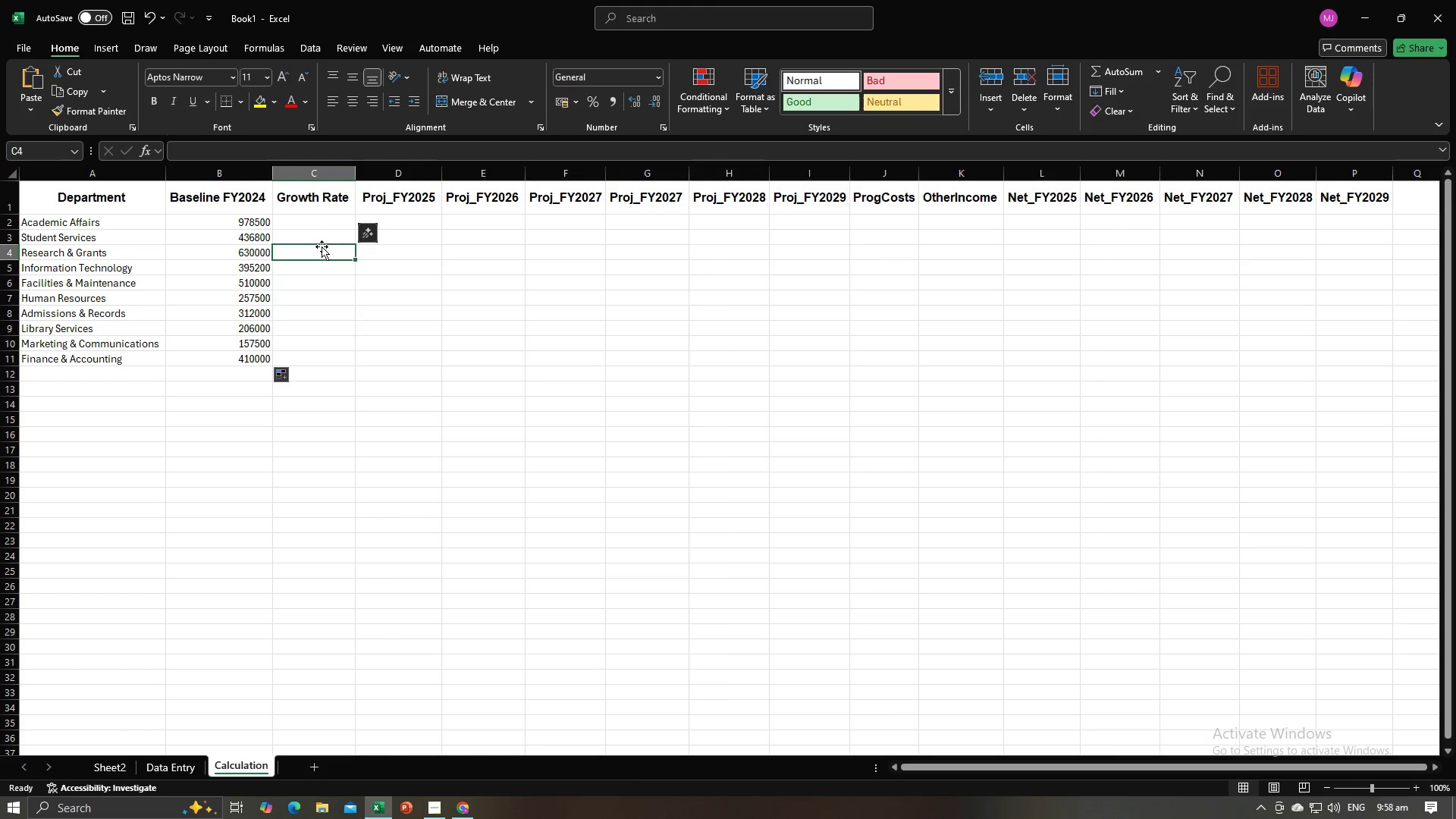 
key(Alt+AltLeft)
 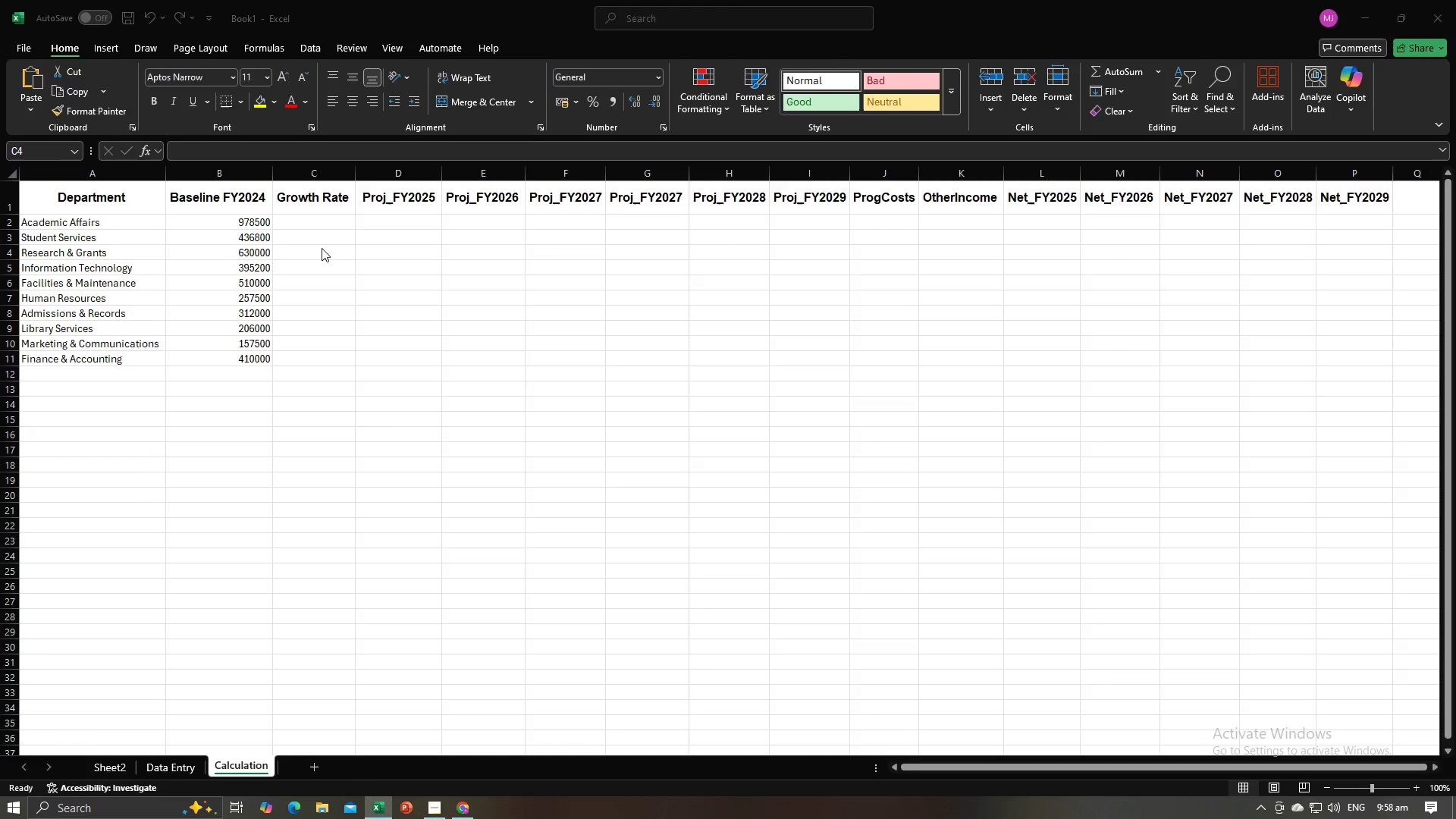 
key(Alt+Tab)
 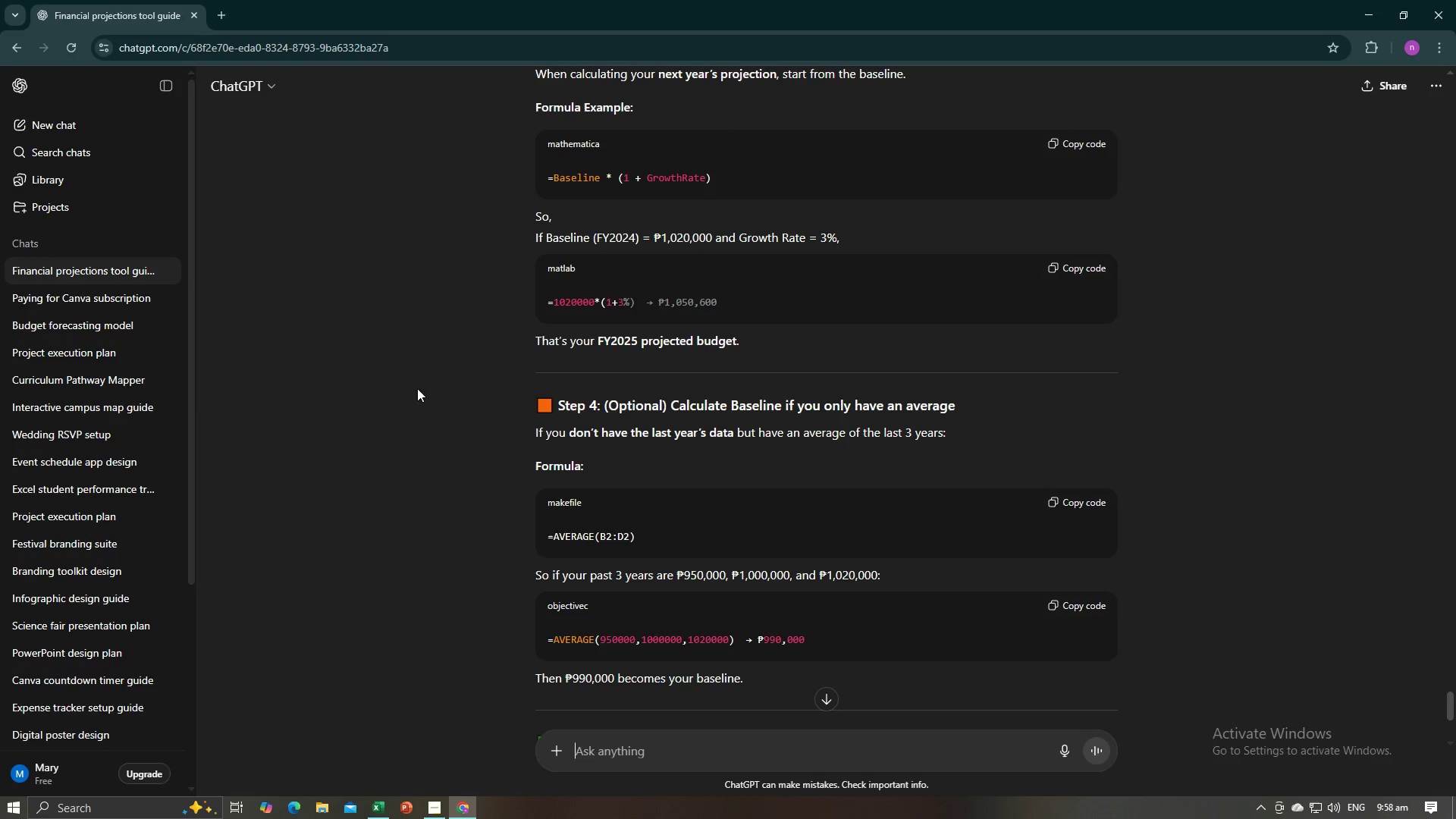 
key(Alt+AltLeft)
 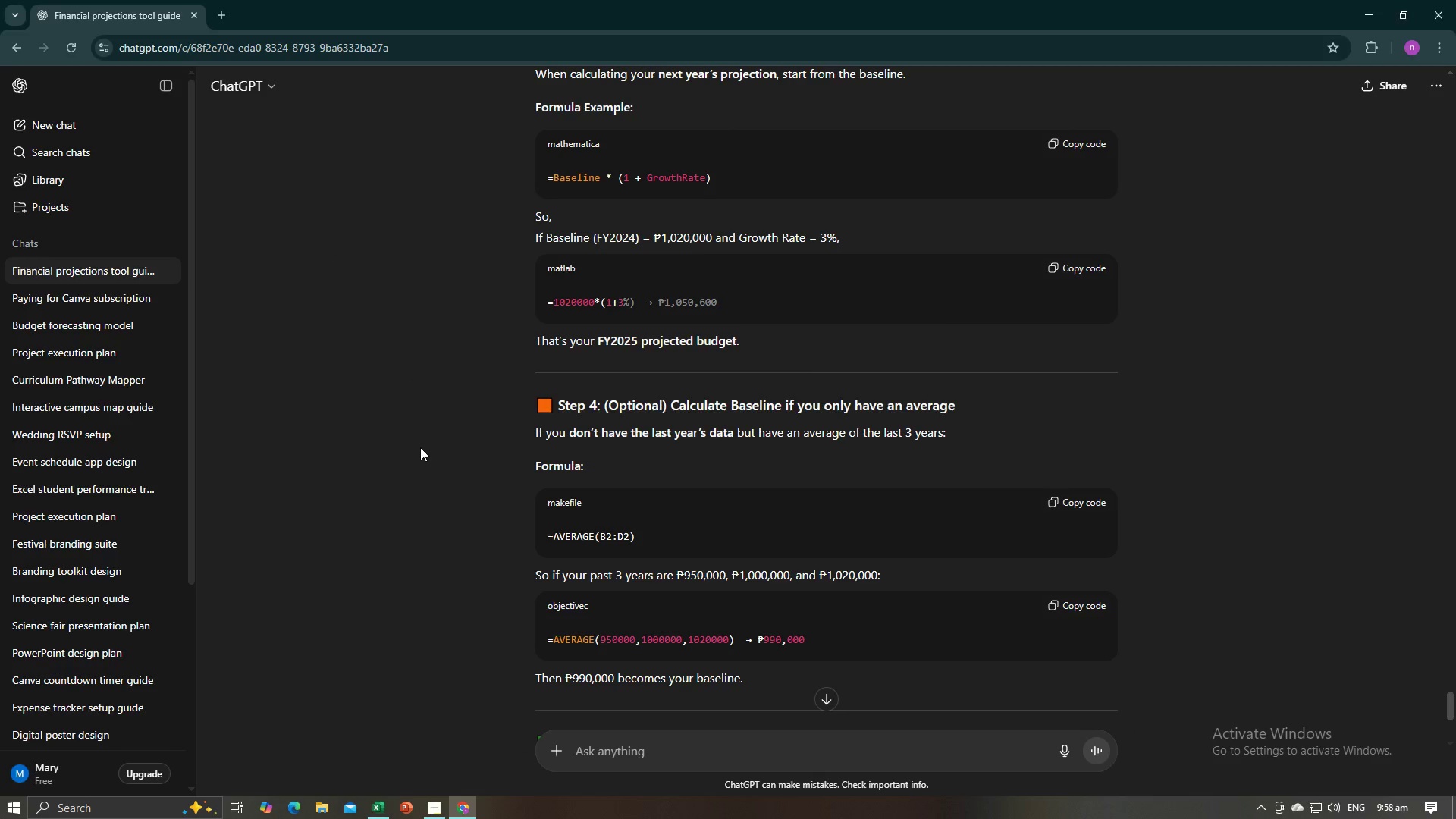 
key(Alt+Tab)
 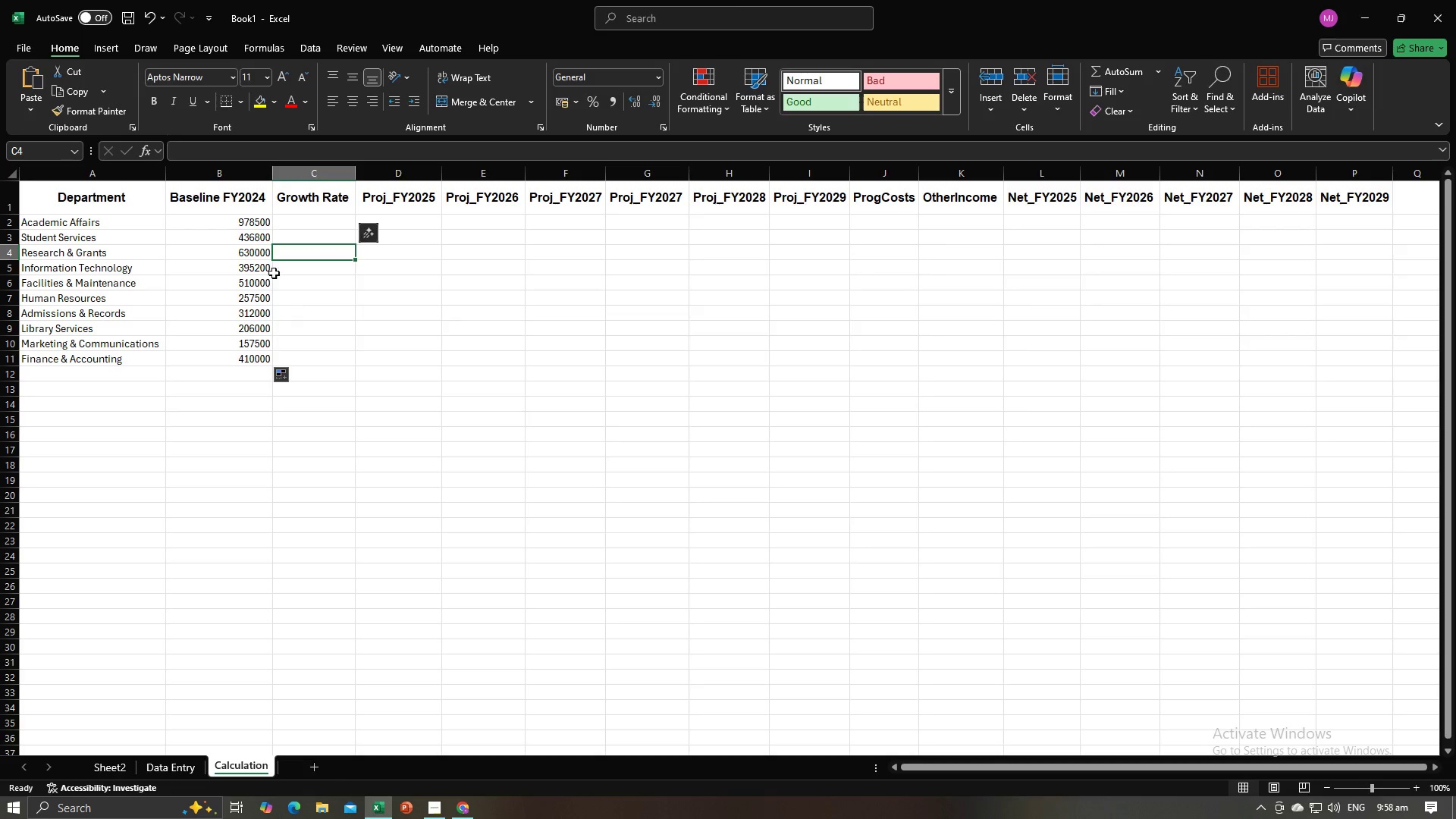 
left_click([237, 201])
 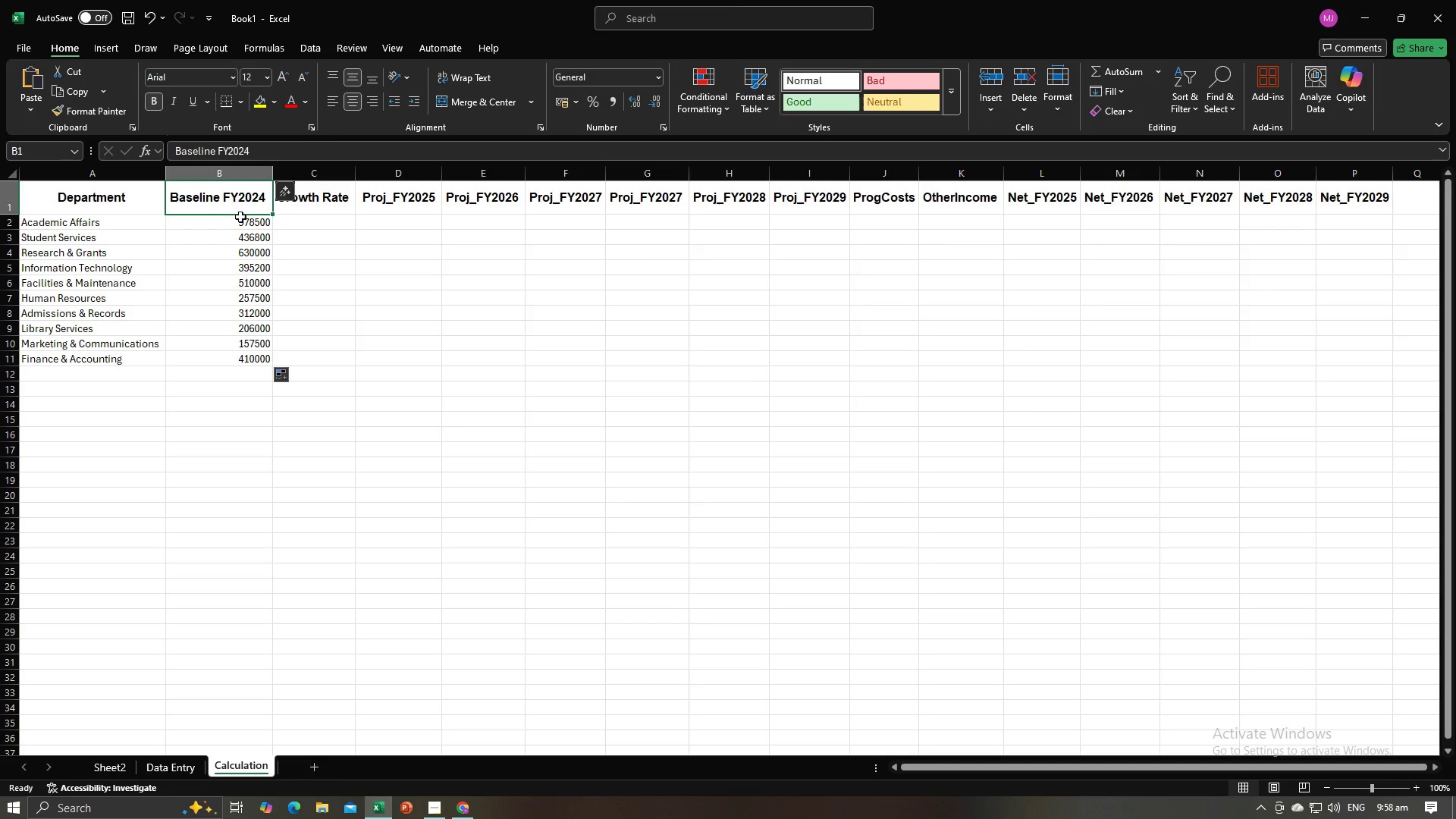 
left_click([240, 226])
 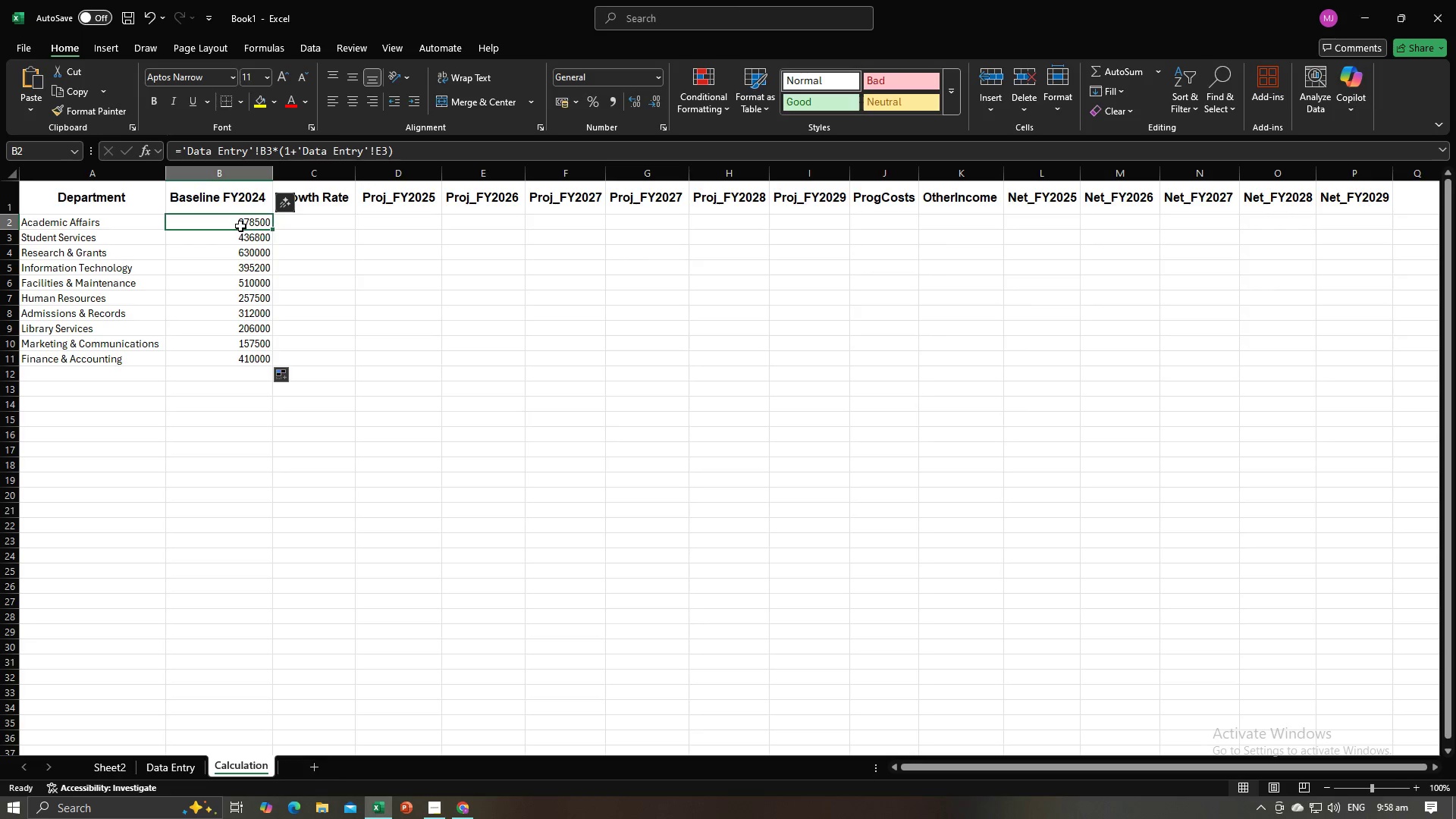 
key(Alt+AltLeft)
 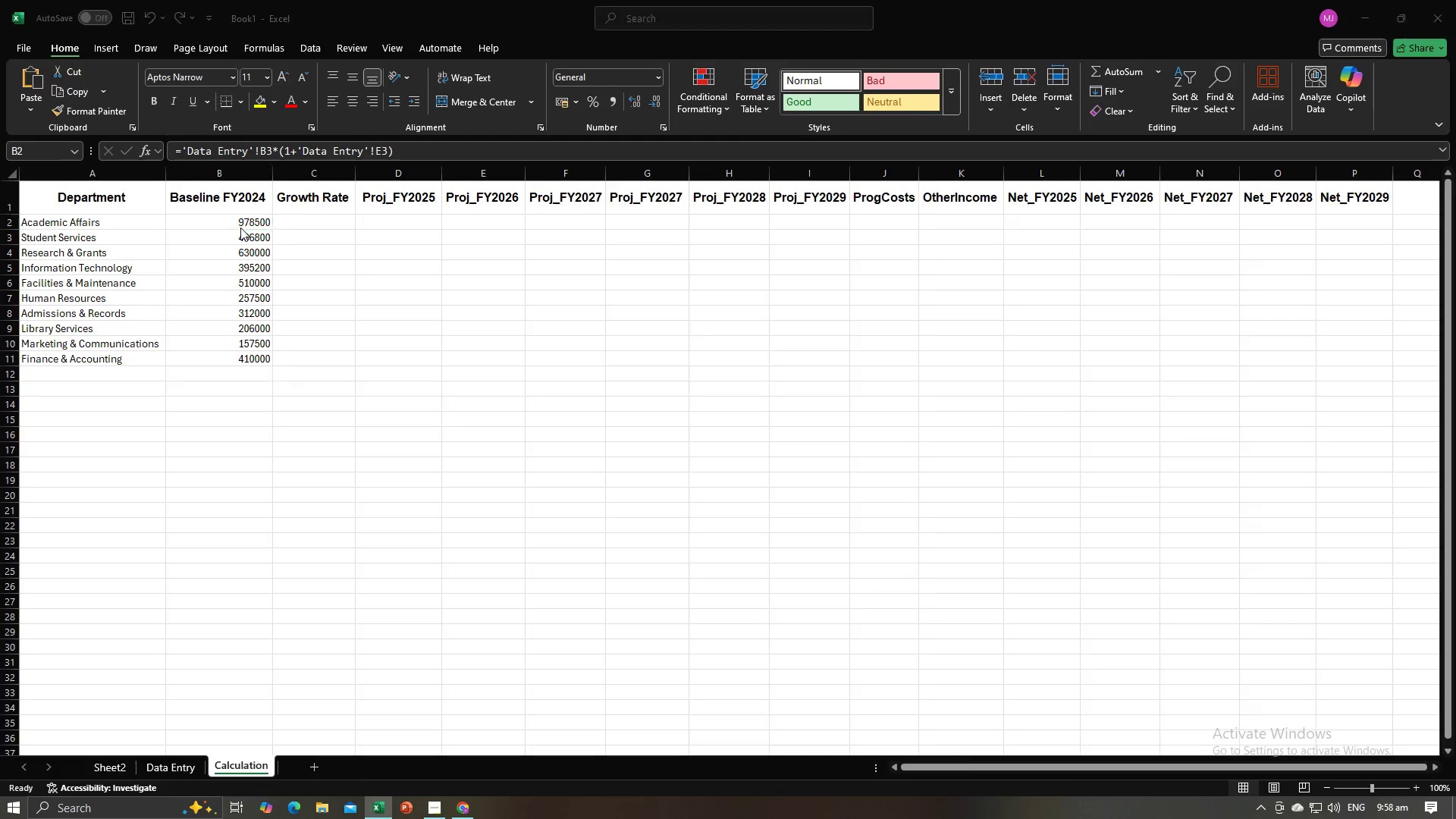 
key(Alt+Tab)
 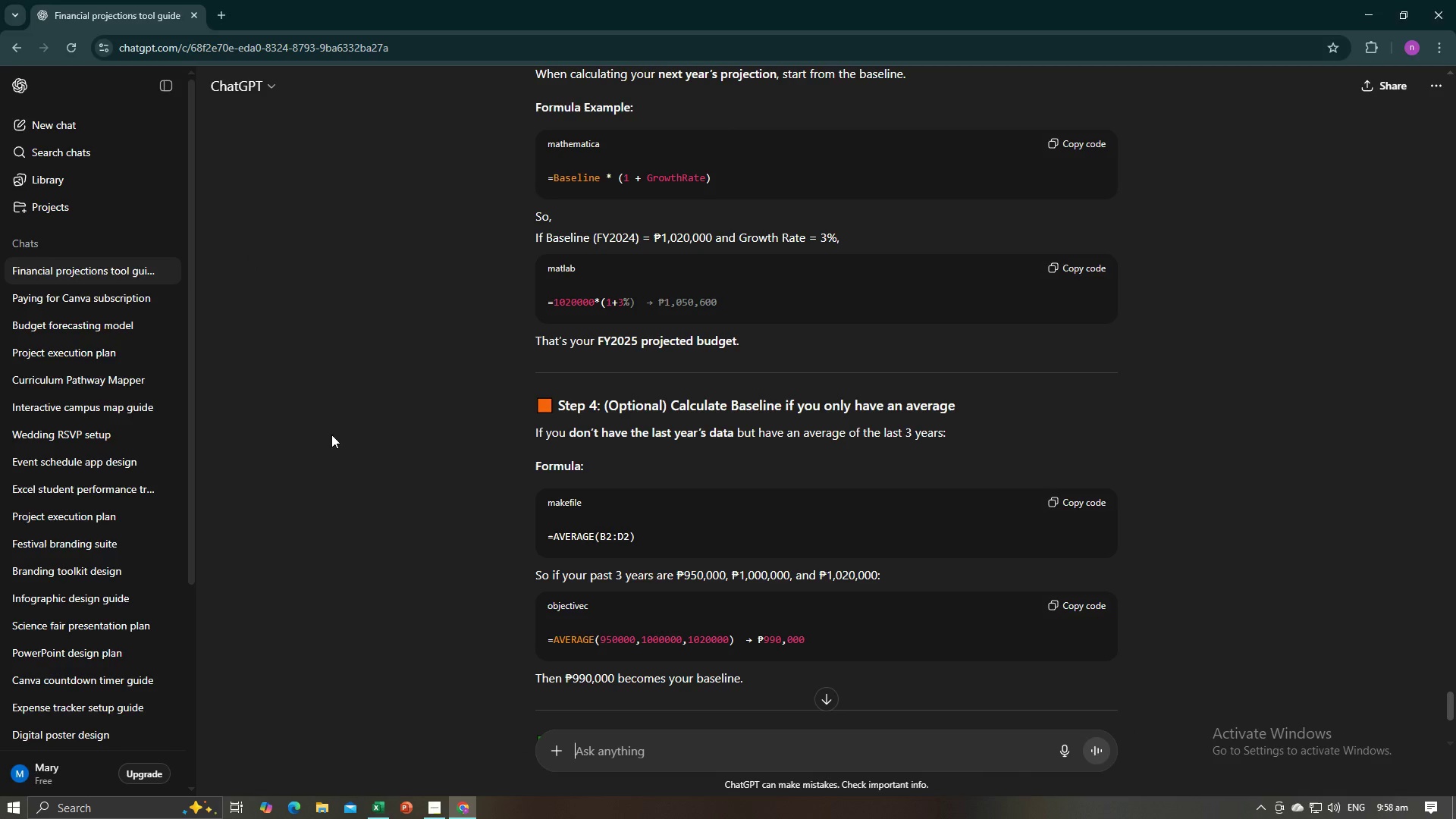 
key(Alt+AltLeft)
 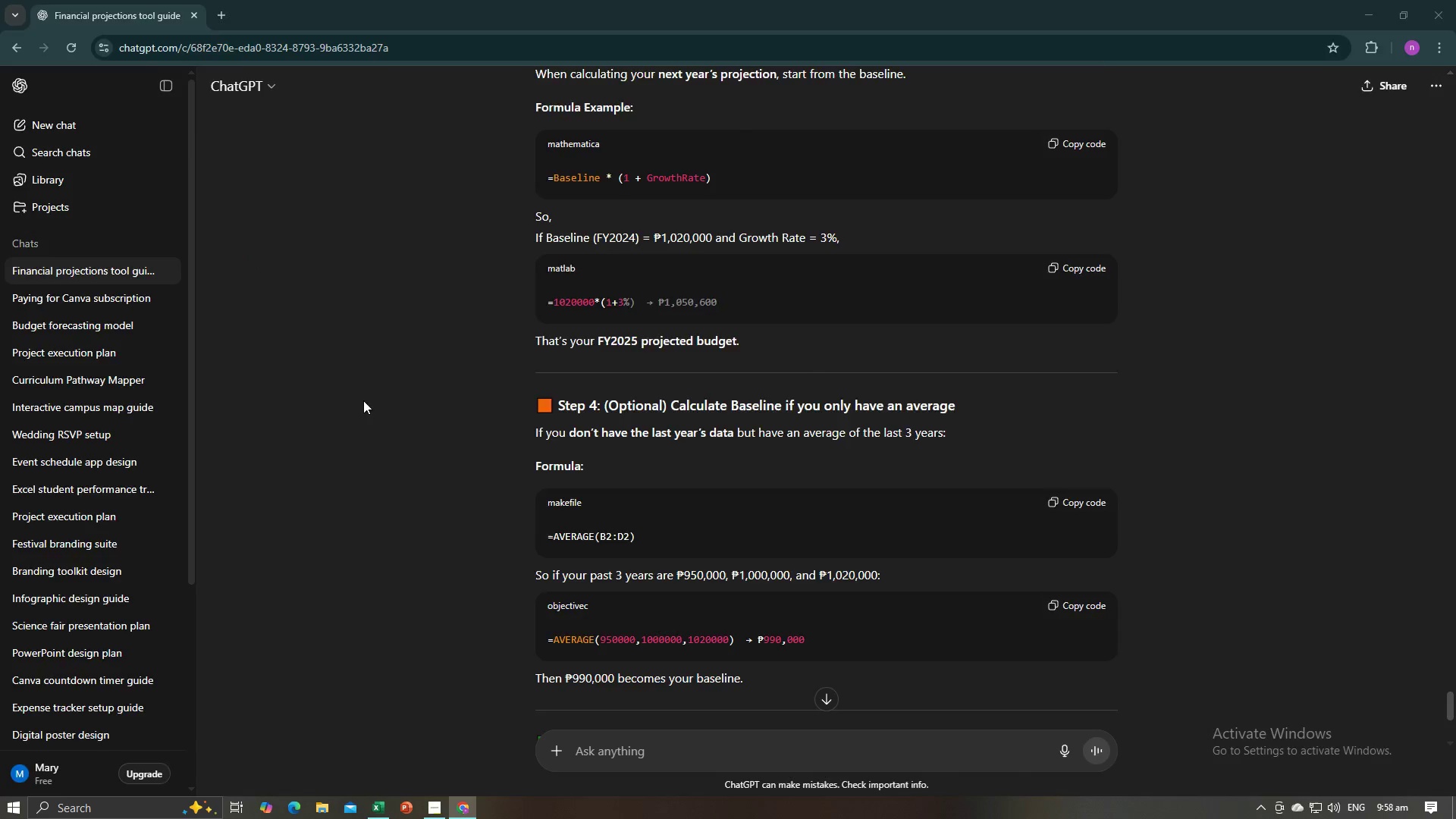 
key(Alt+Tab)
 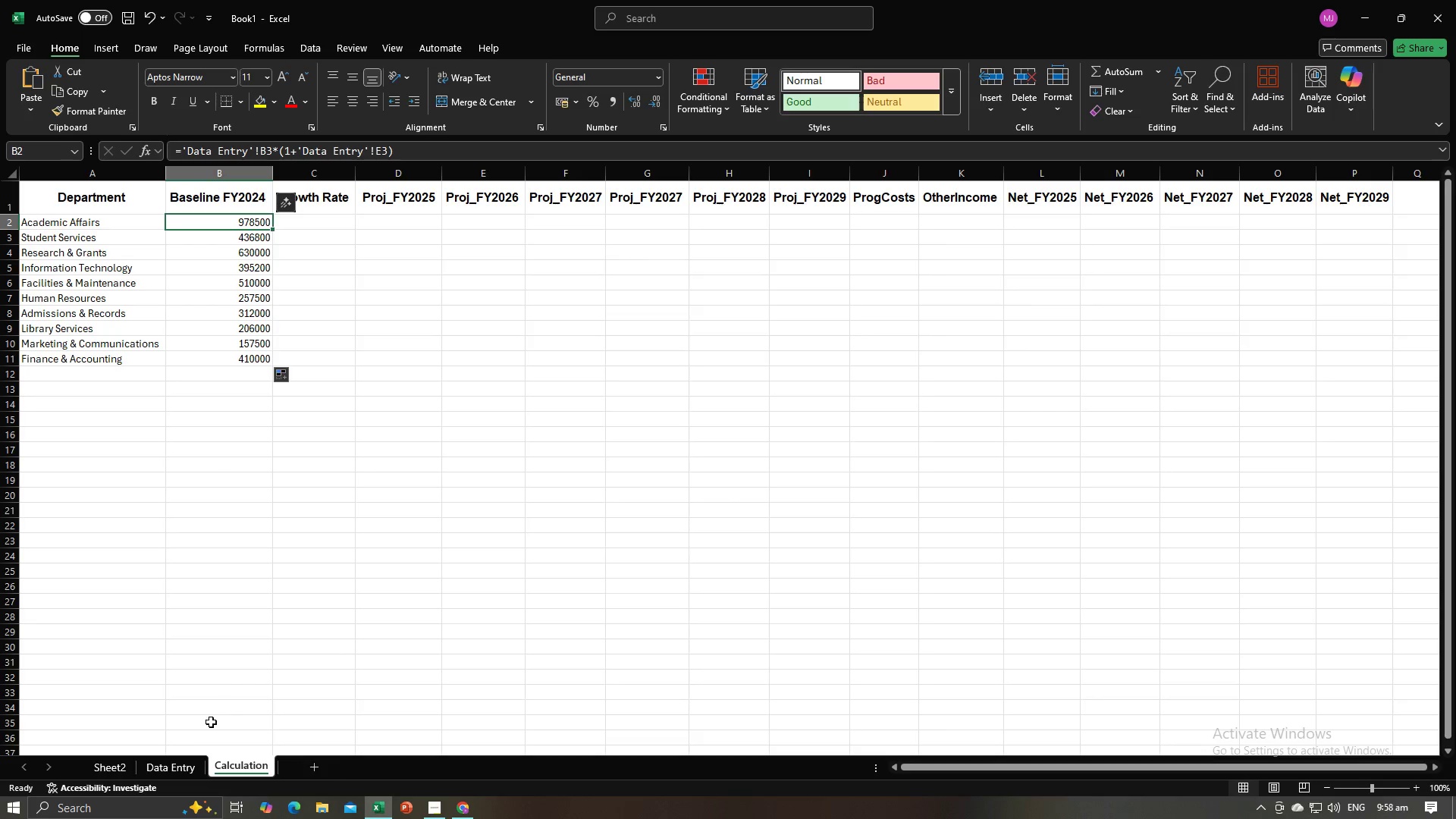 
left_click([175, 766])
 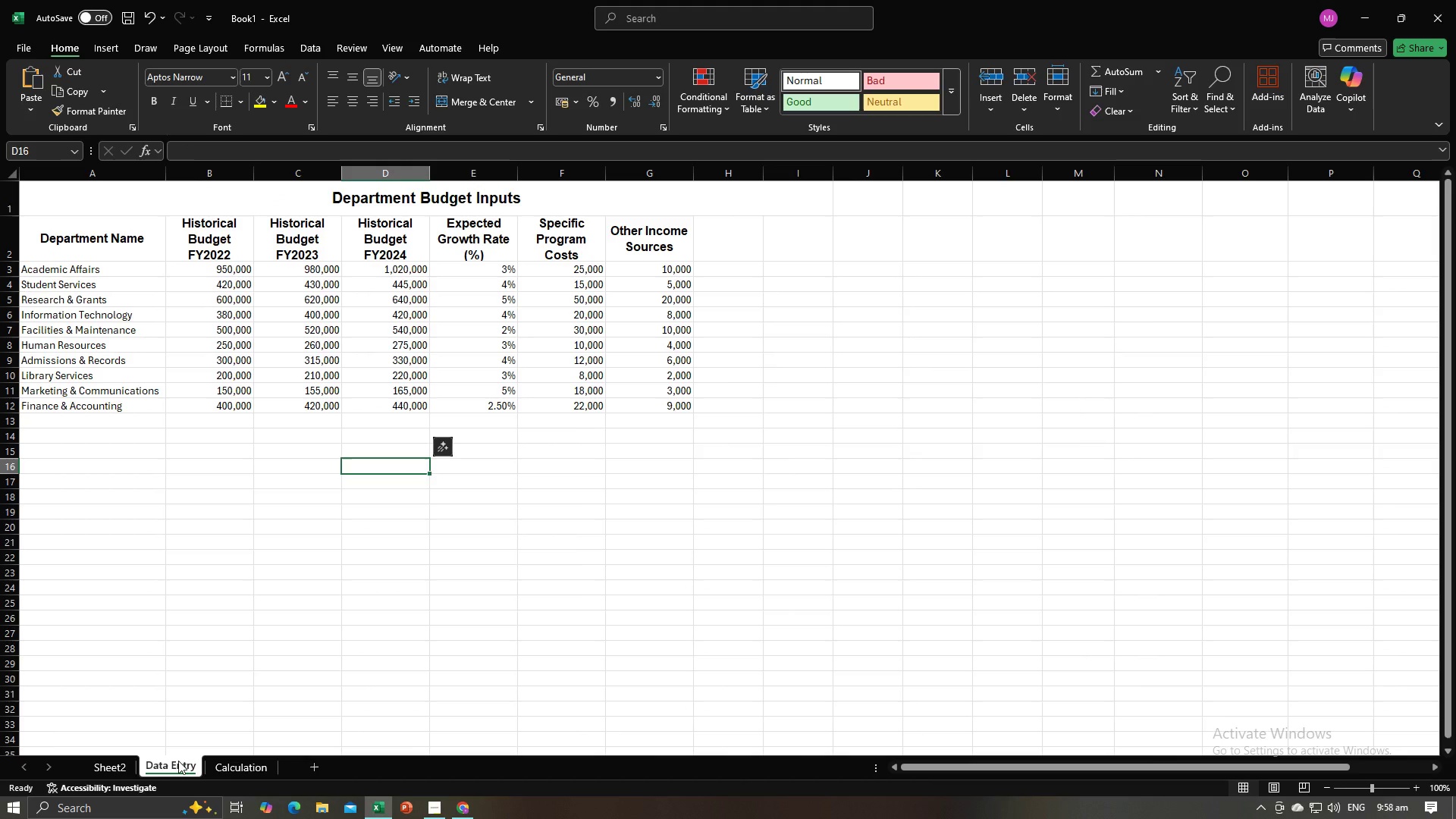 
key(Alt+AltLeft)
 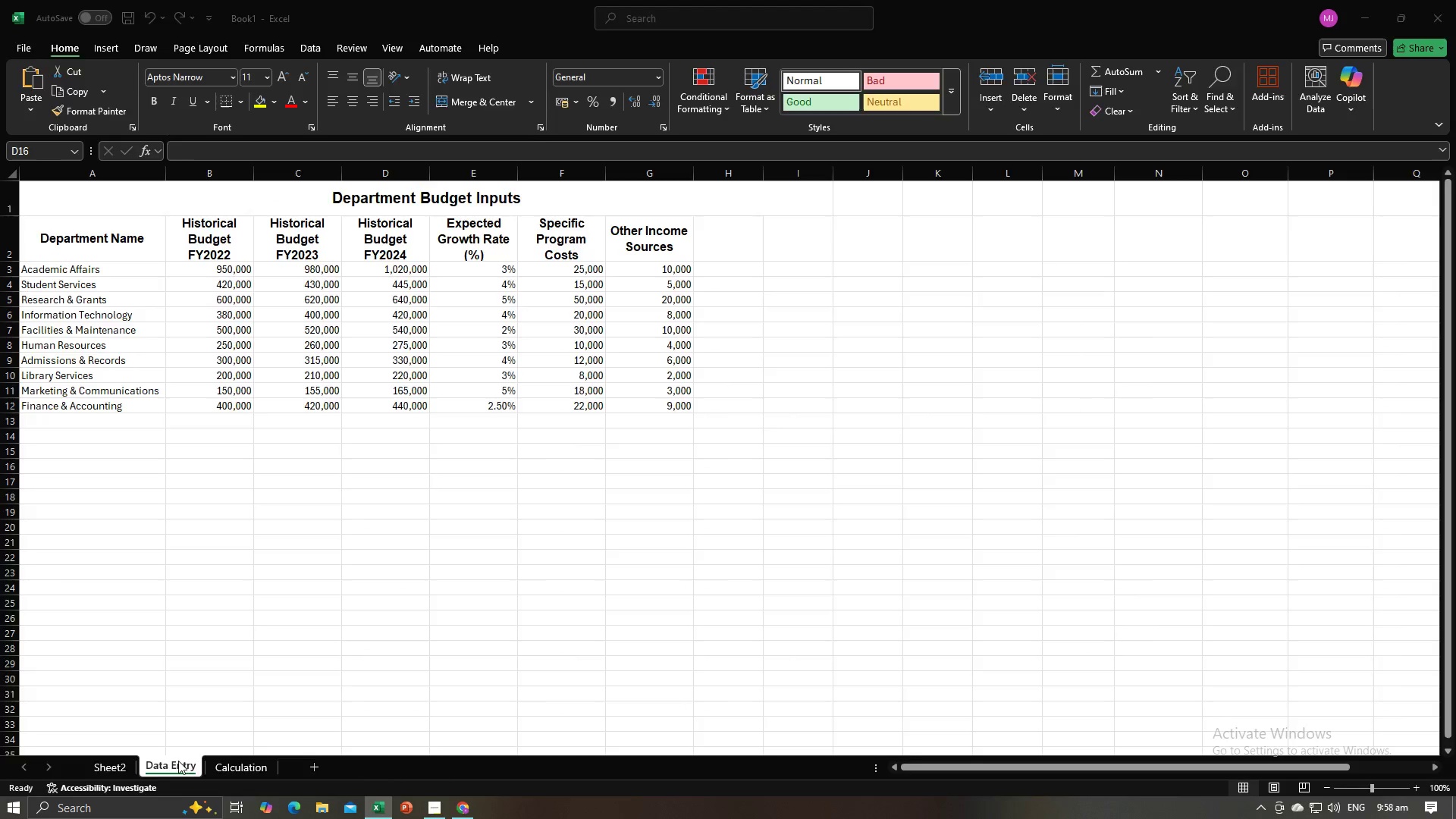 
key(Alt+Tab)
 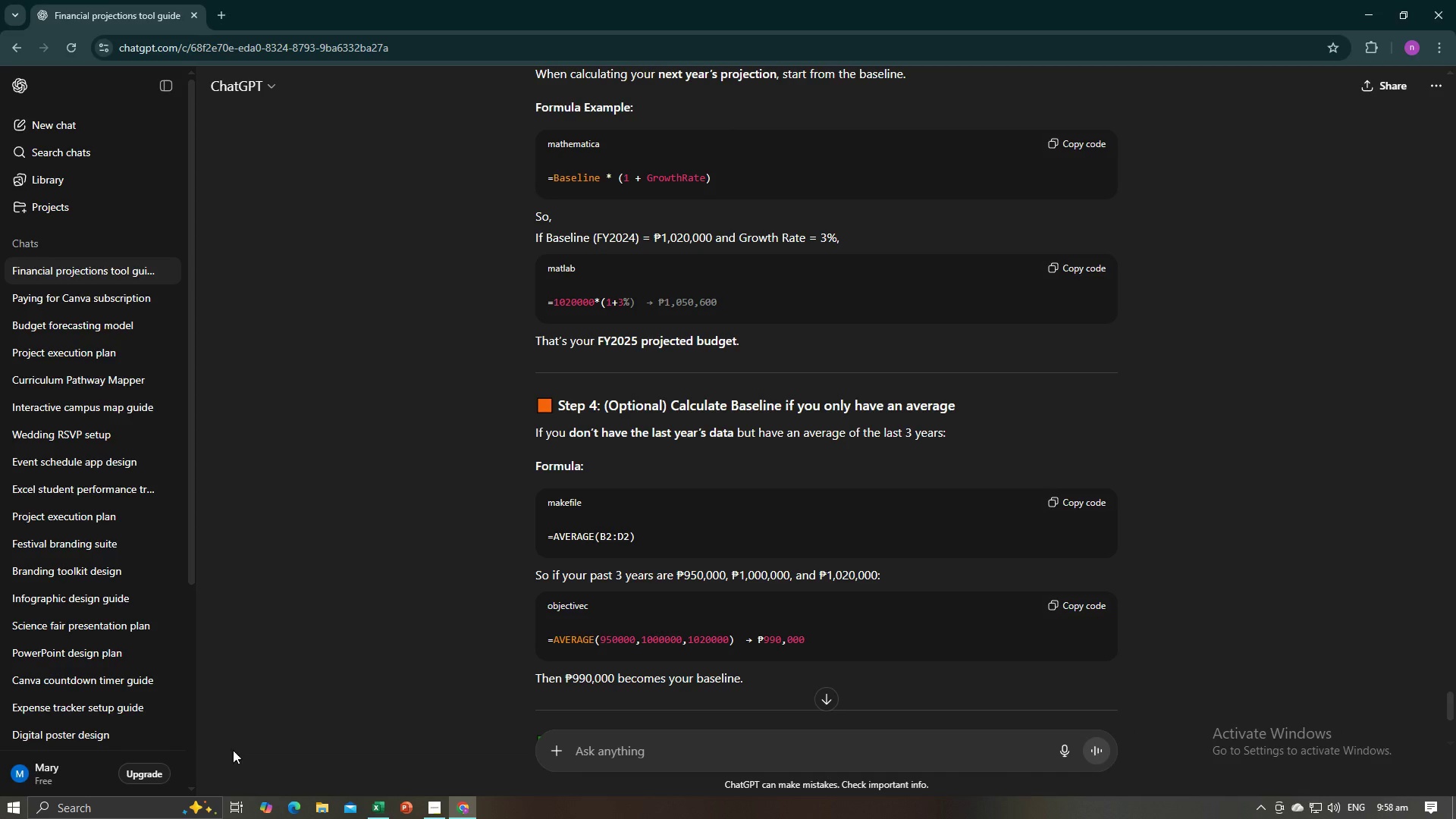 
key(Alt+AltLeft)
 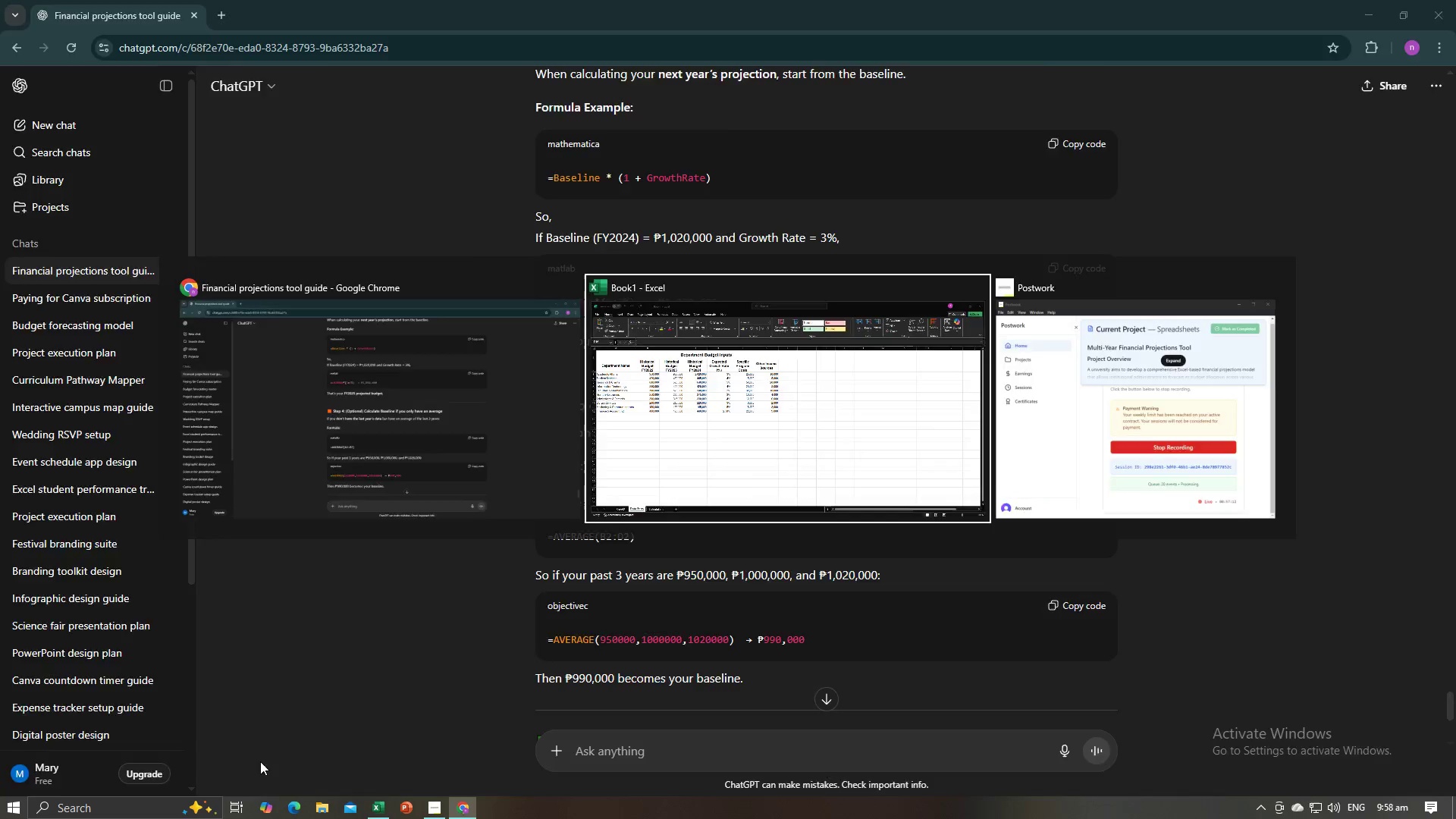 
key(Alt+Tab)
 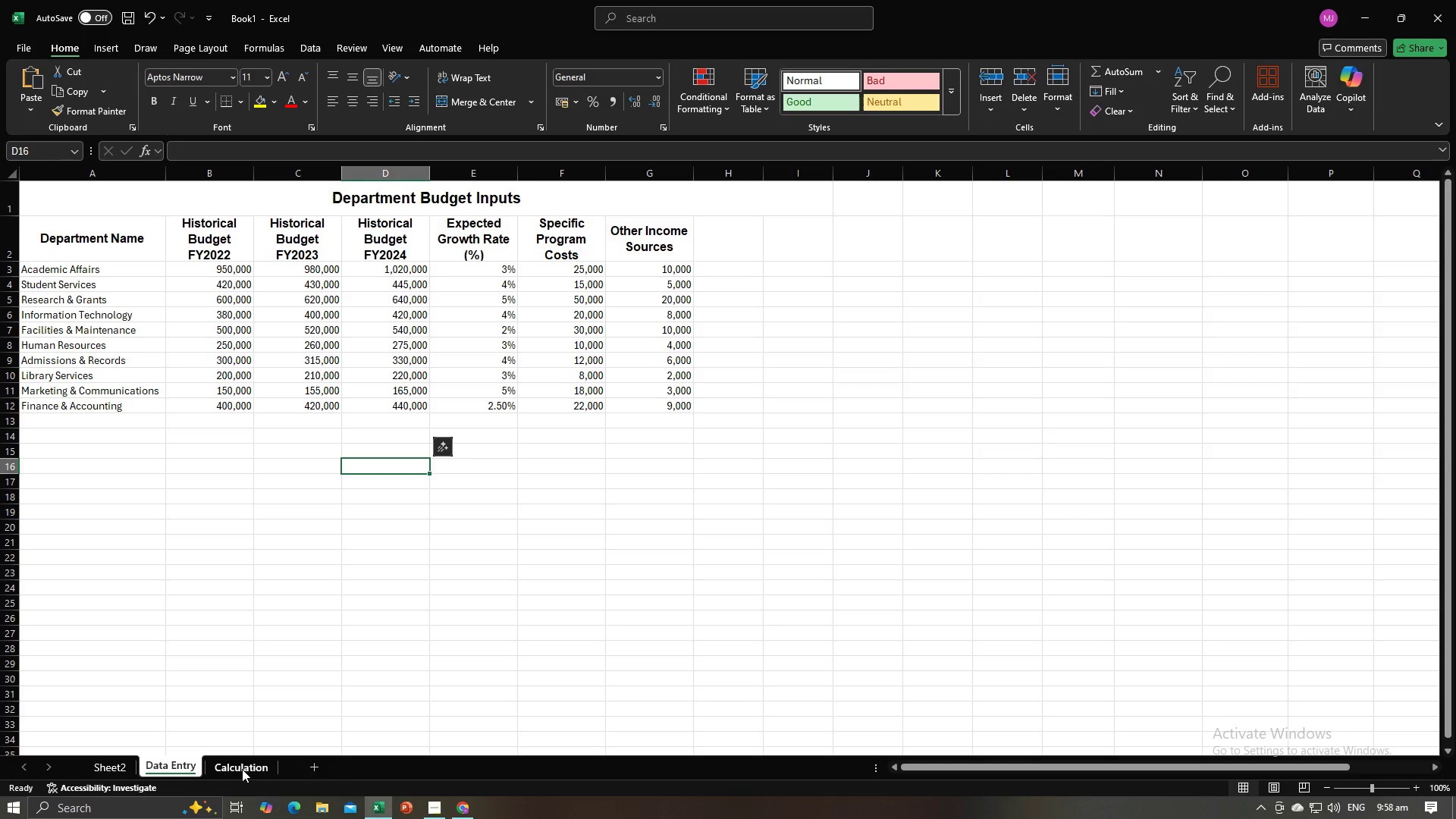 
wait(5.23)
 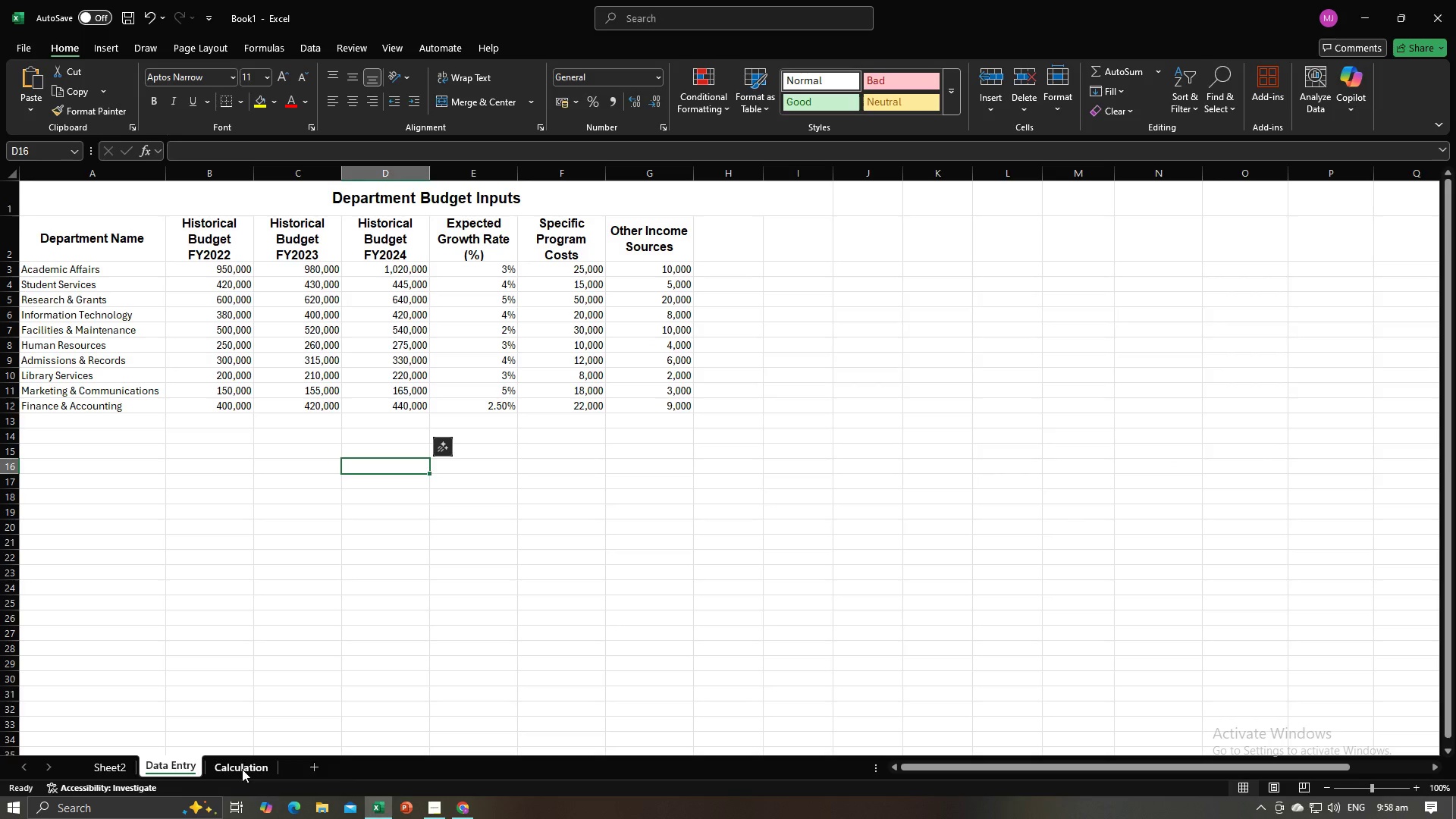 
left_click([380, 268])
 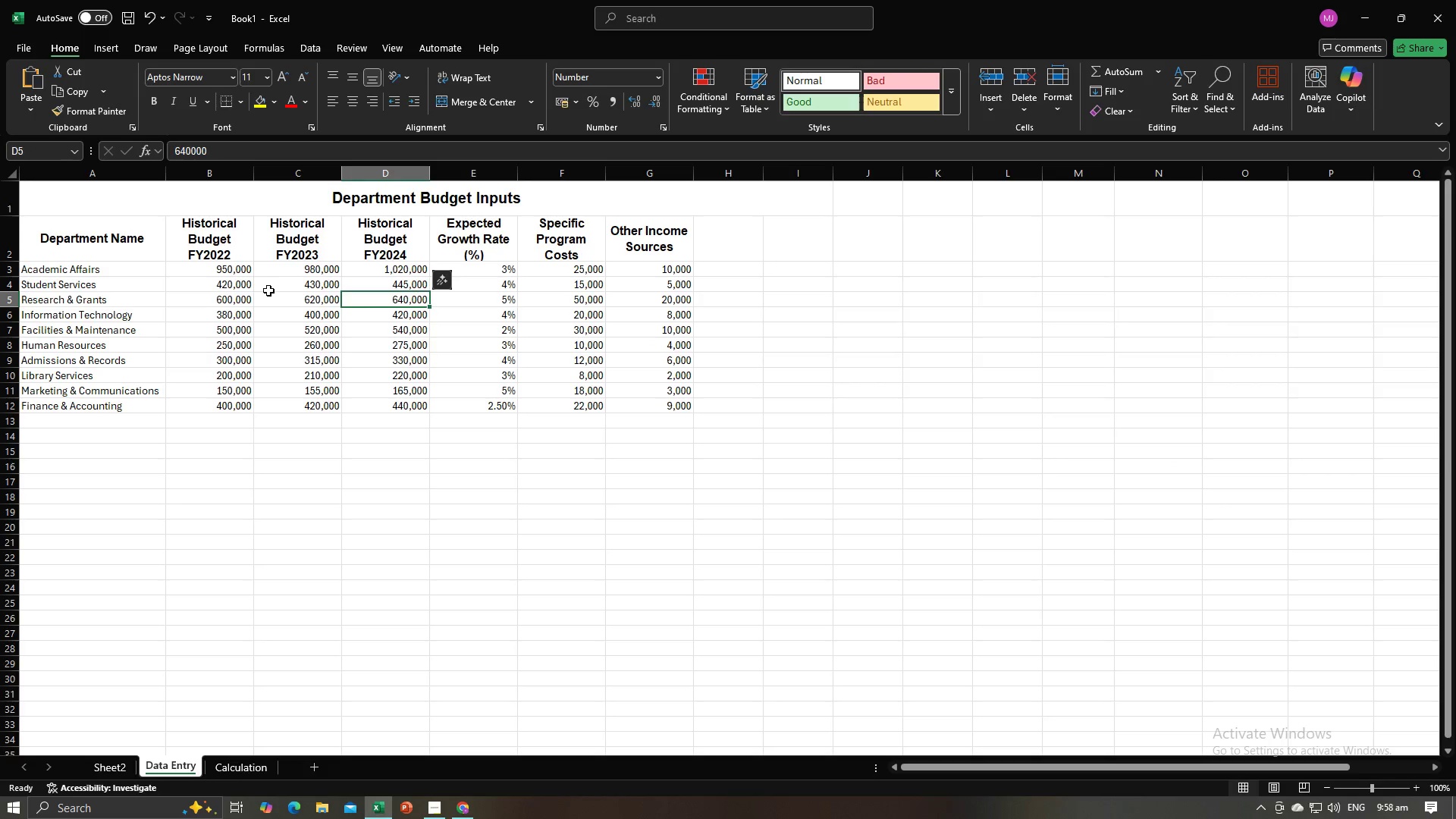 
left_click([230, 276])
 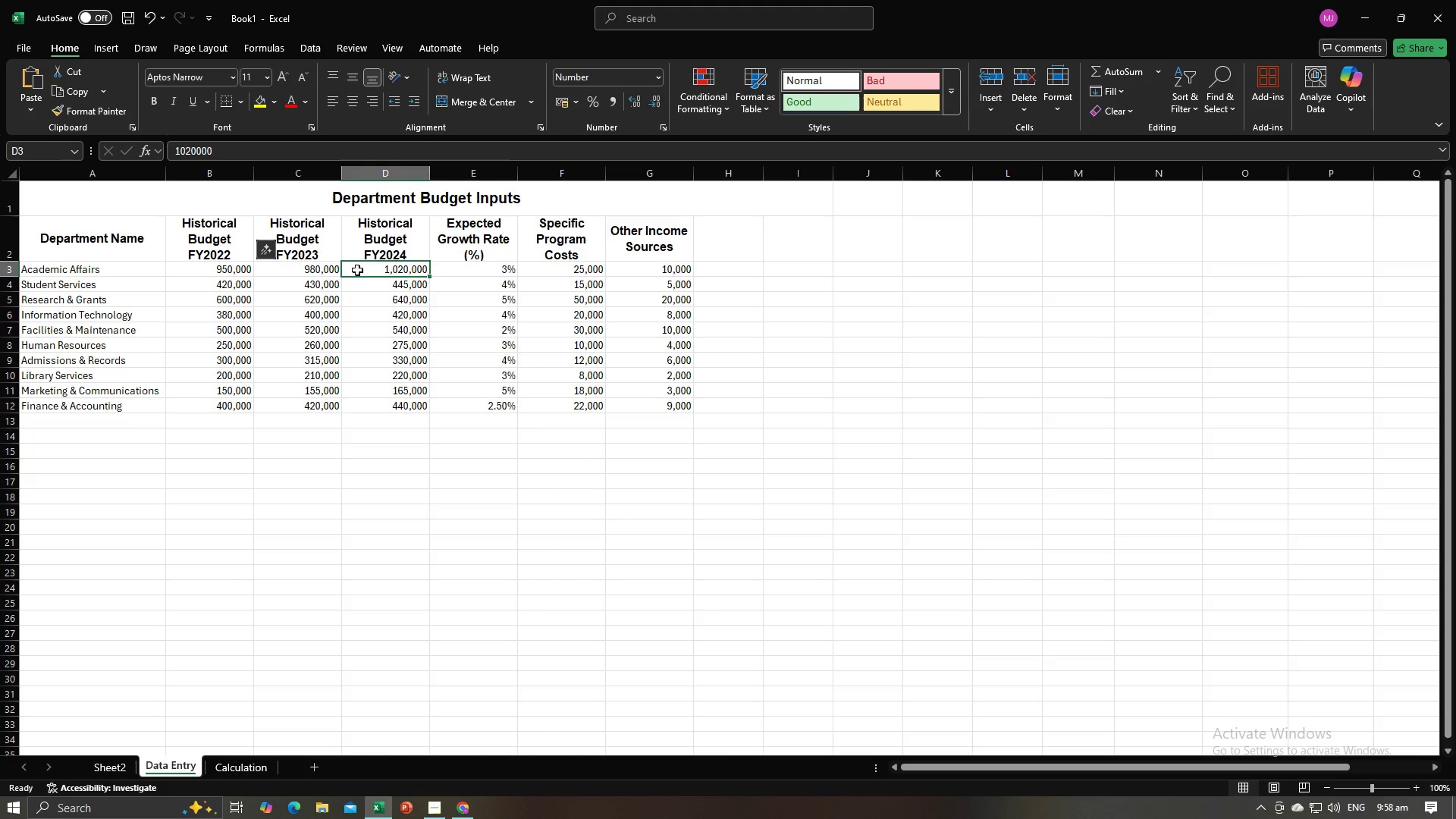 
key(Alt+AltLeft)
 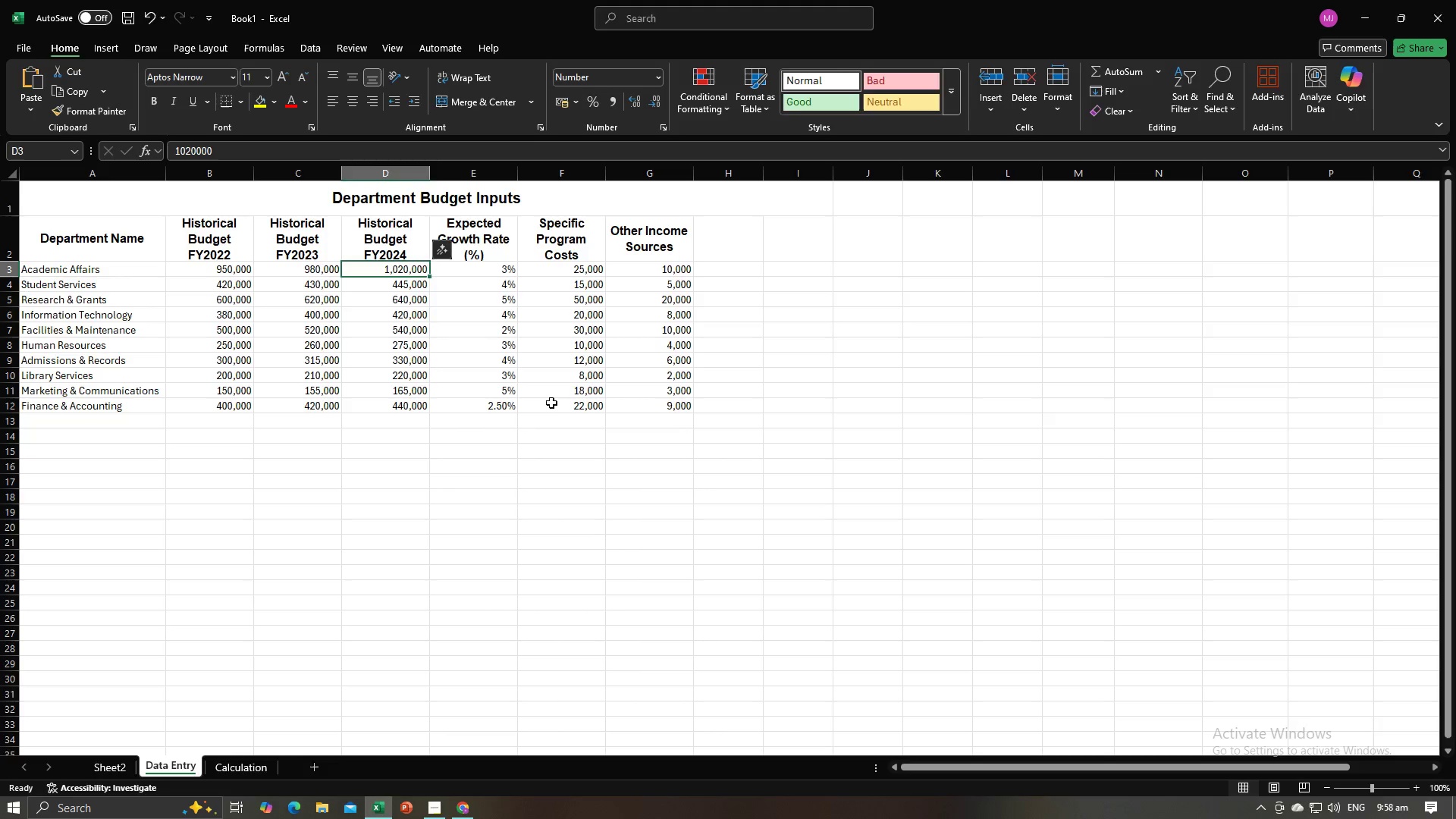 
key(Alt+Tab)
 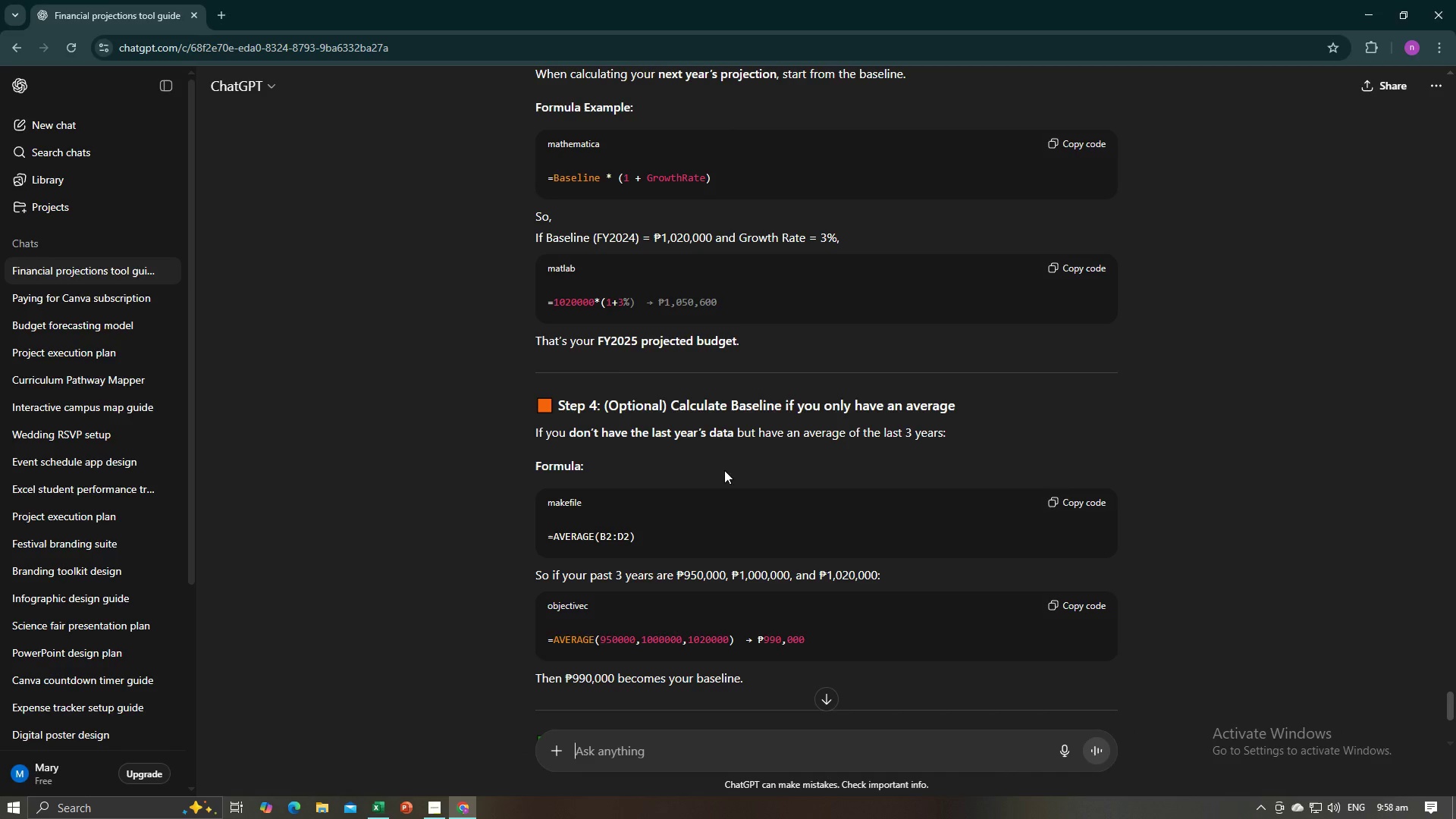 
scroll: coordinate [720, 468], scroll_direction: up, amount: 10.0
 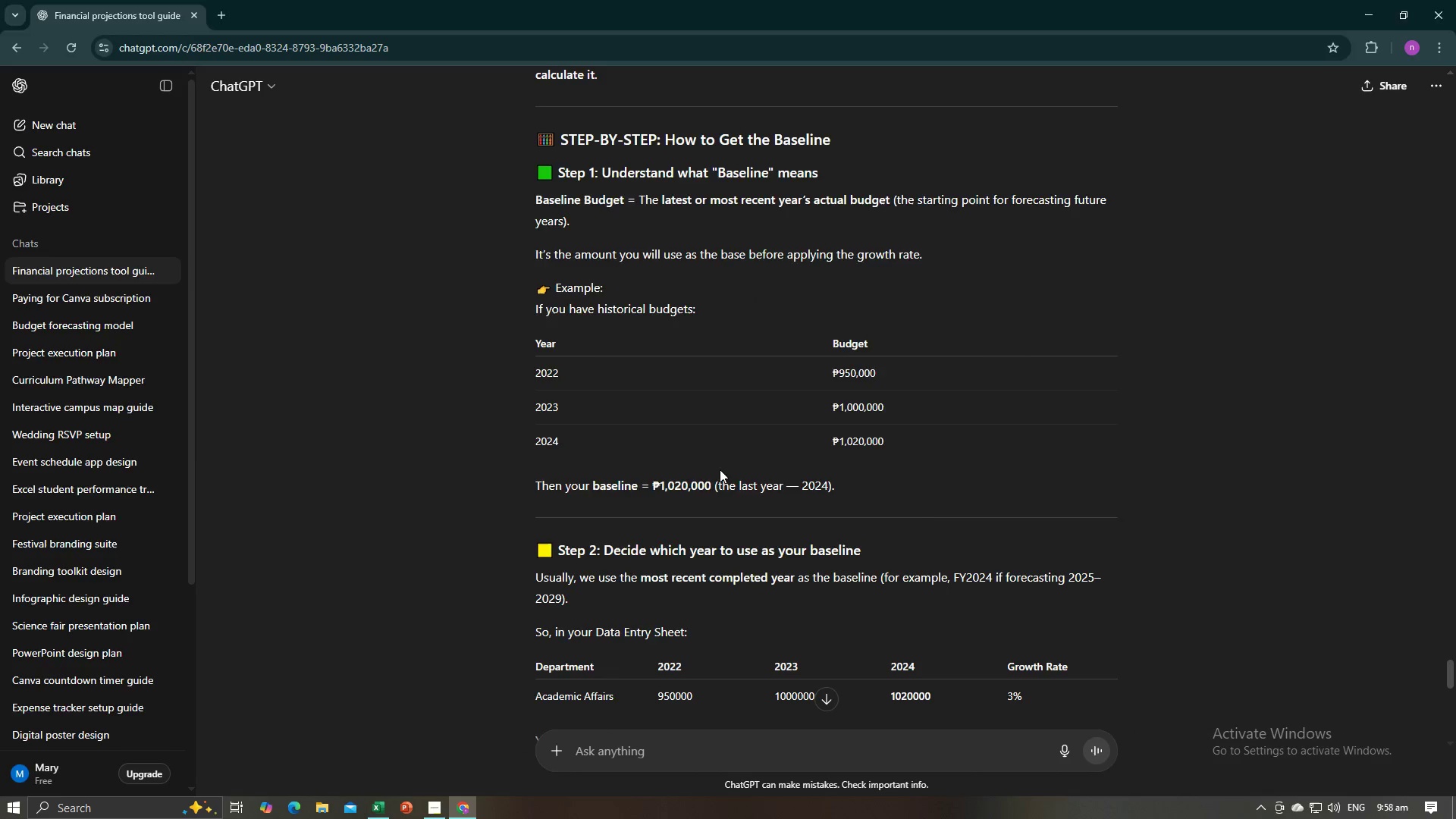 
key(Alt+AltLeft)
 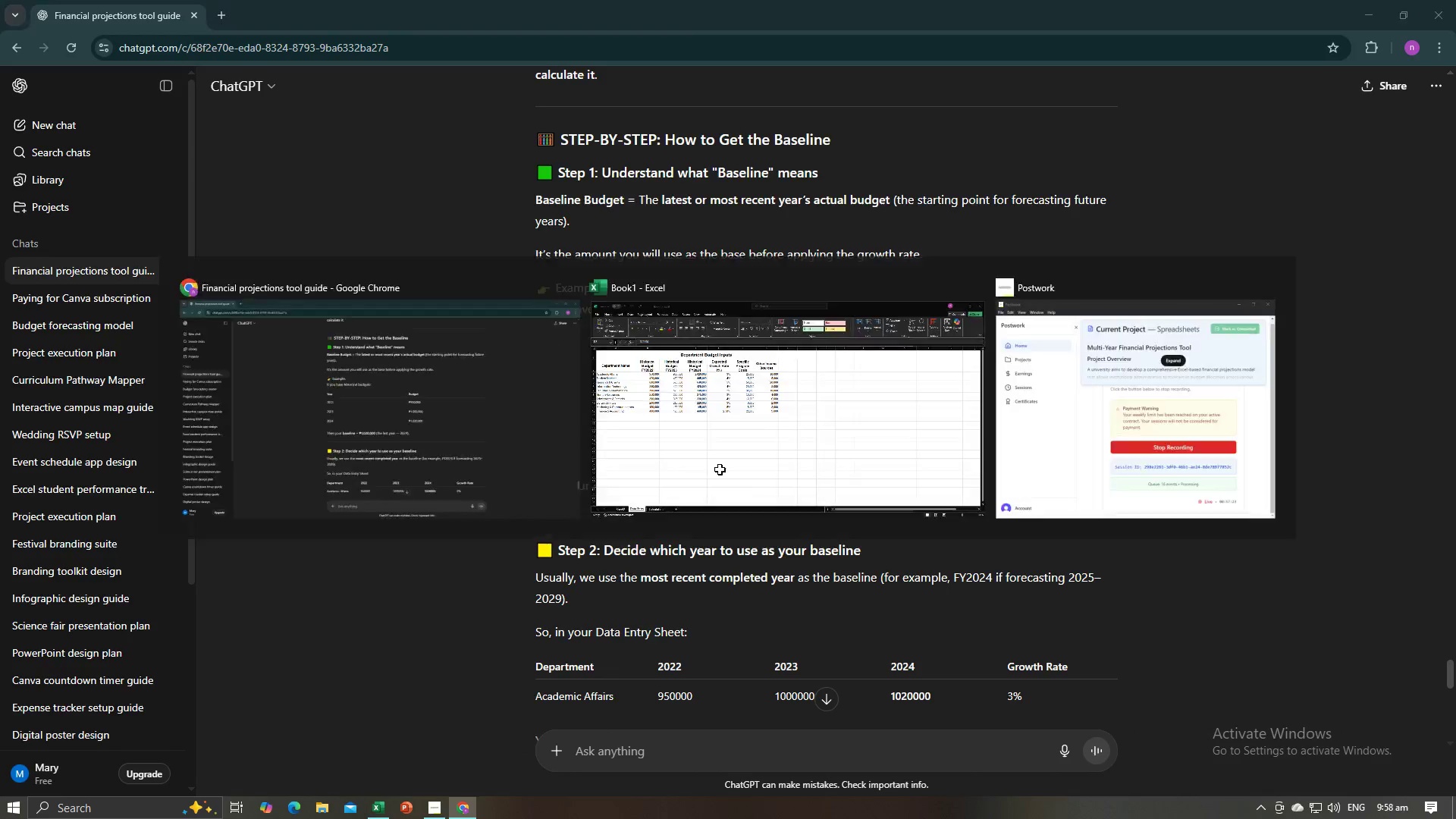 
key(Alt+Tab)
 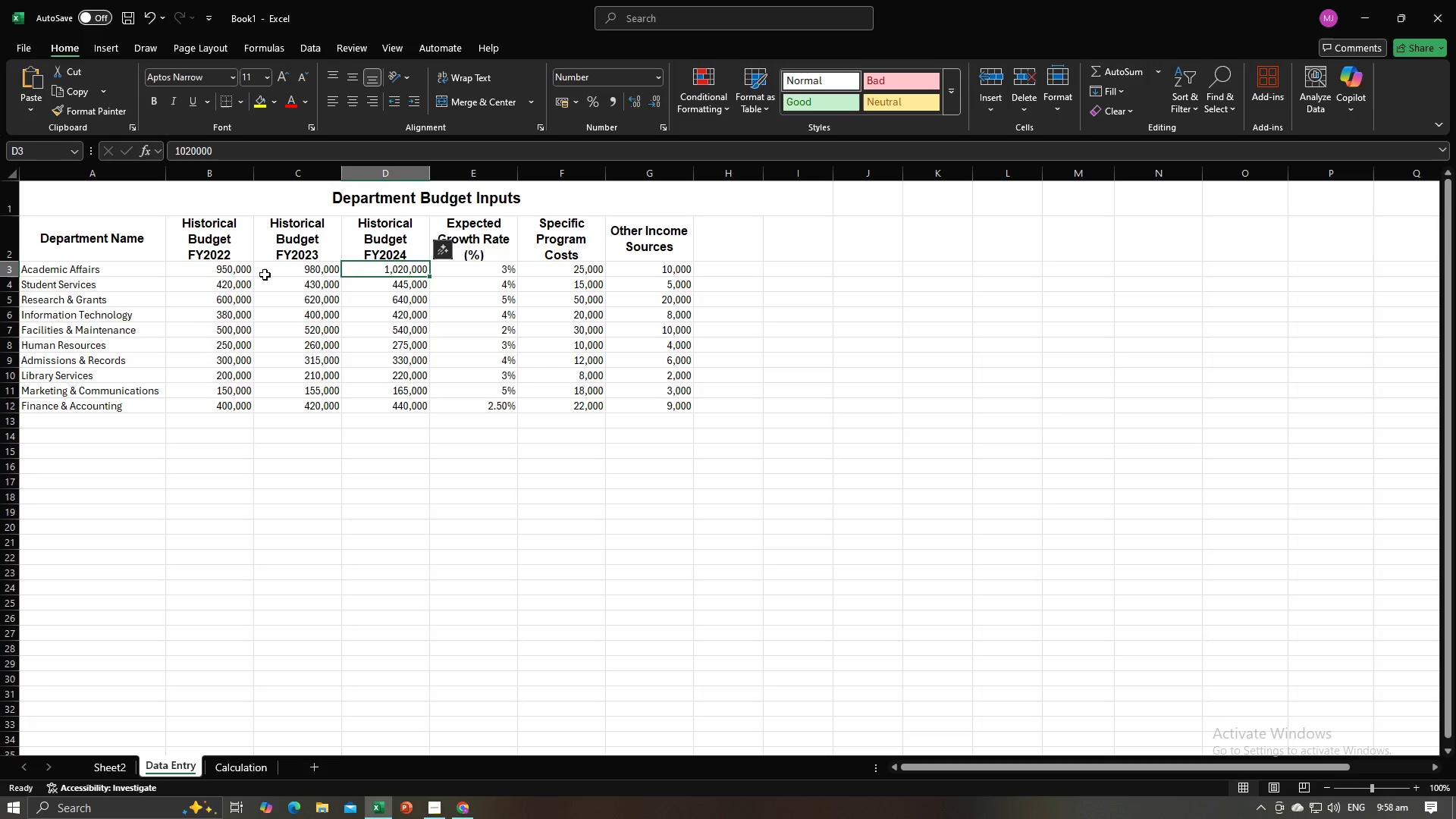 
double_click([210, 268])
 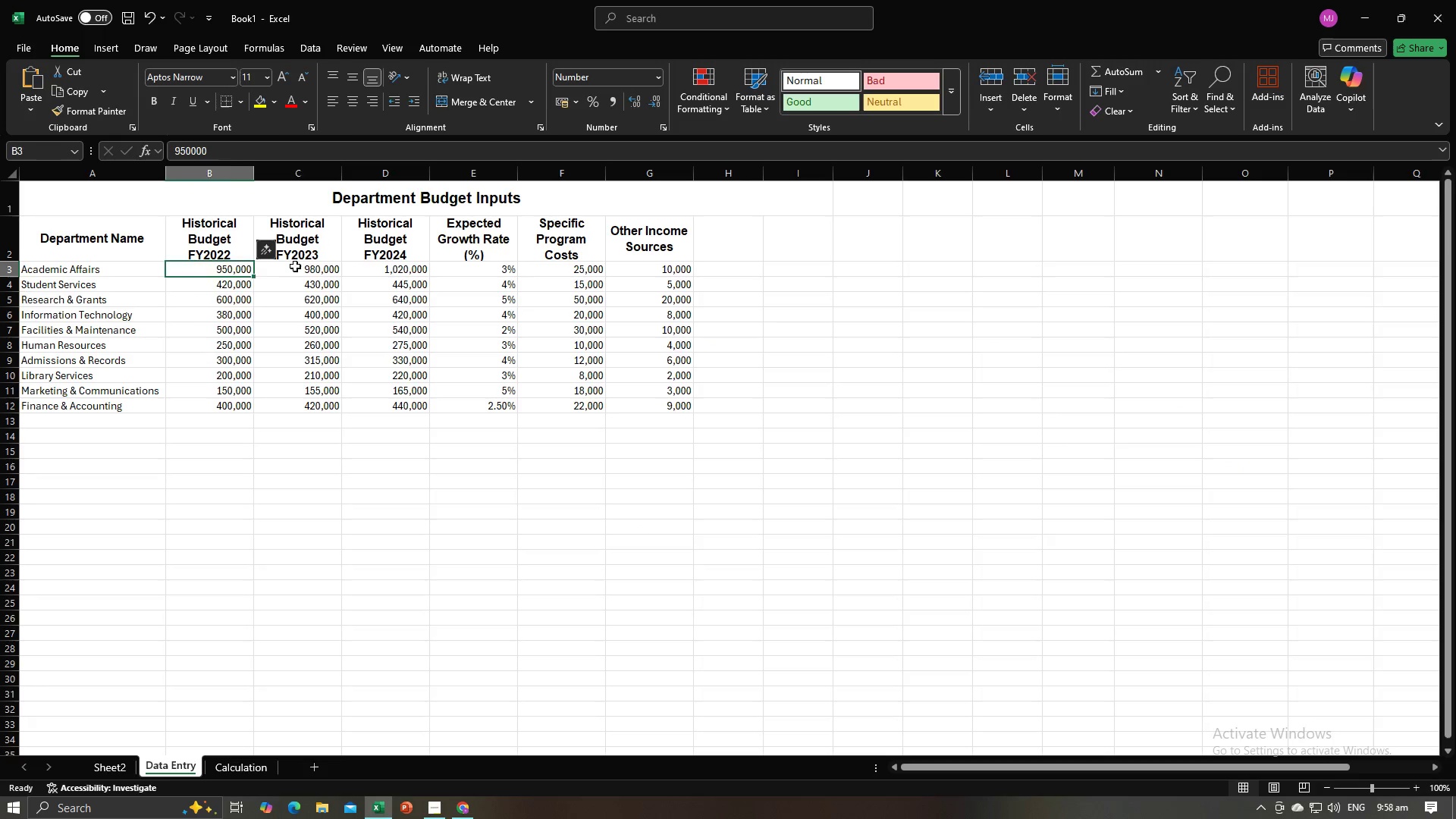 
triple_click([295, 266])
 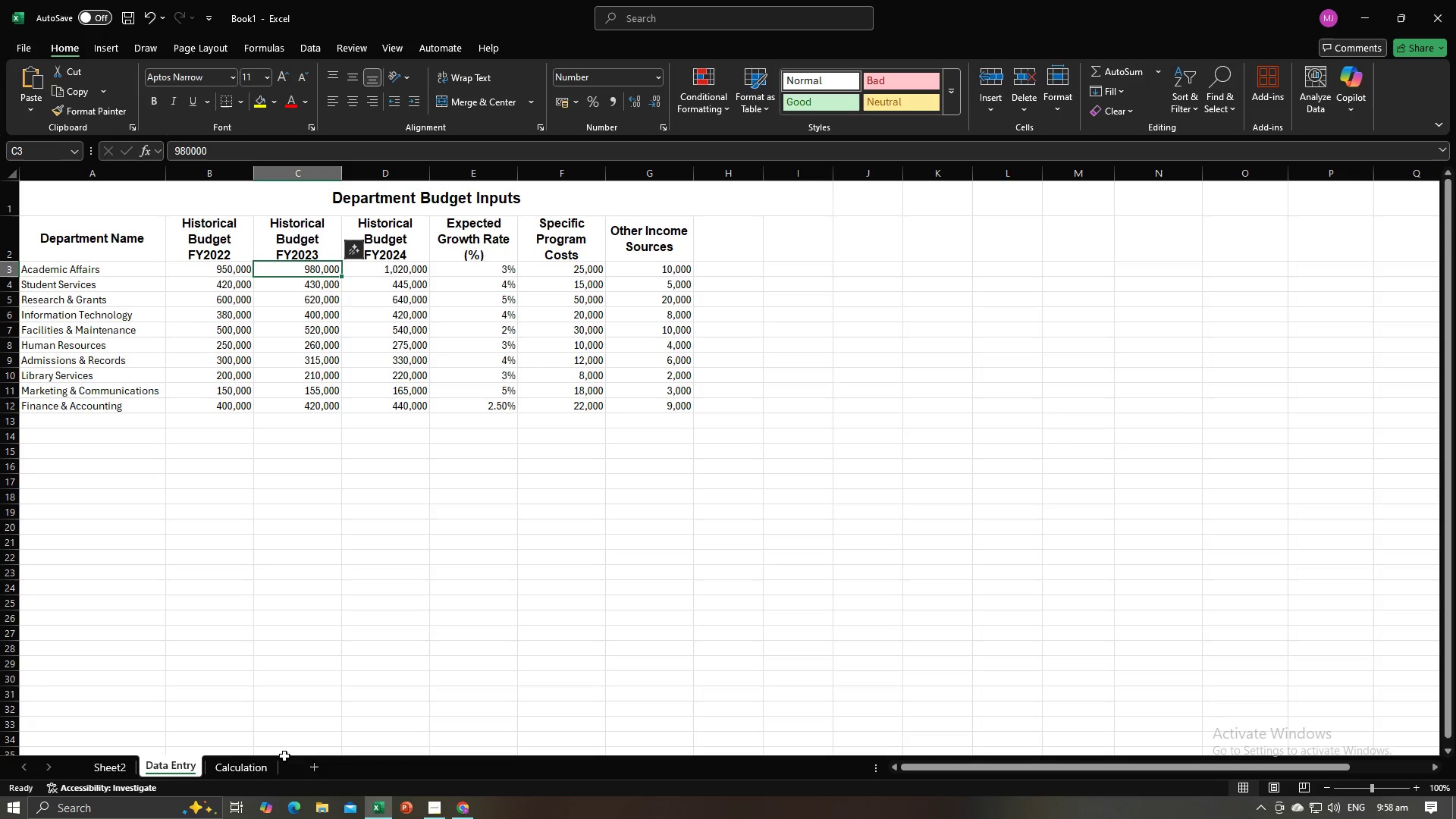 
left_click([273, 764])
 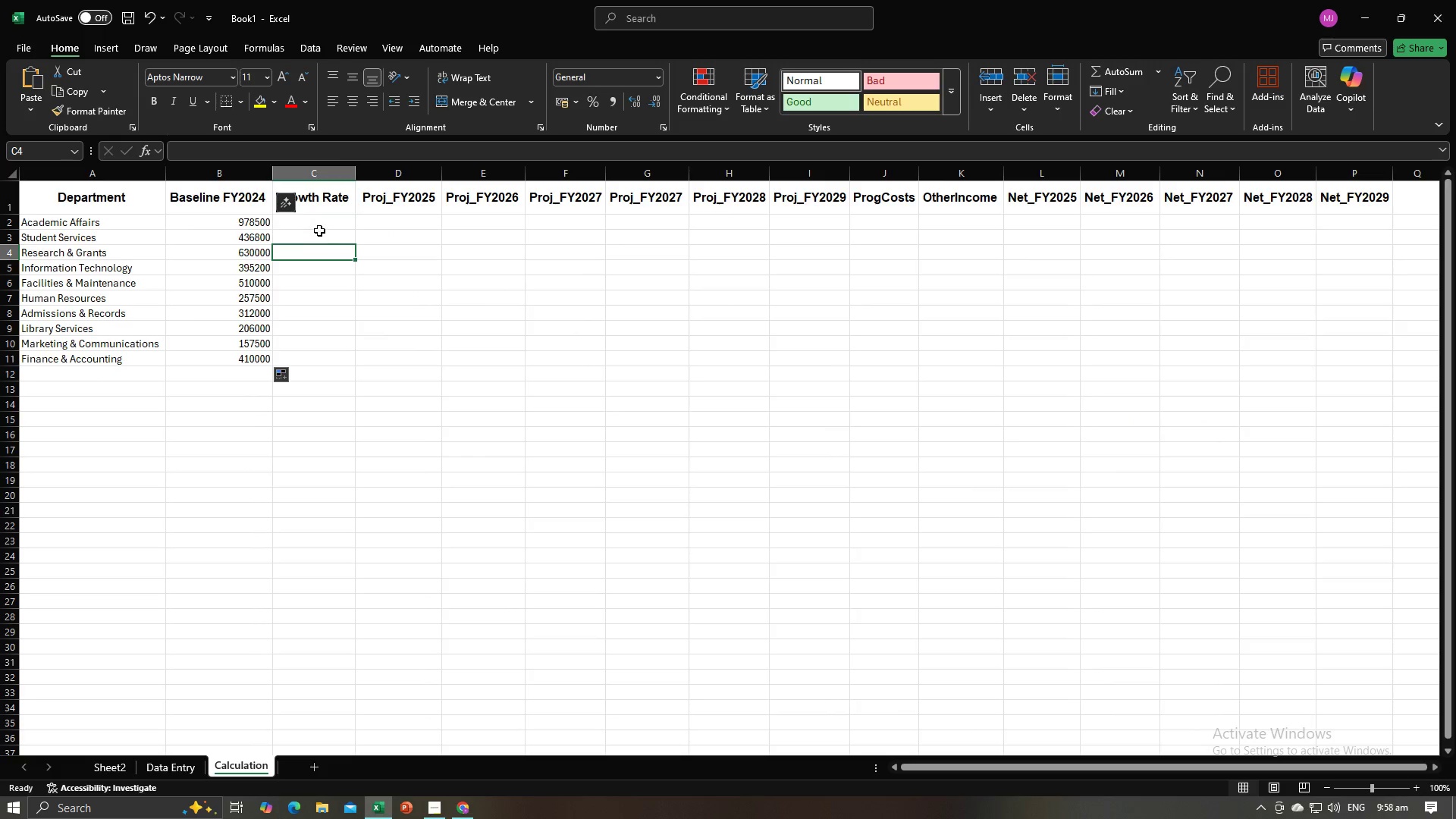 
left_click([318, 218])
 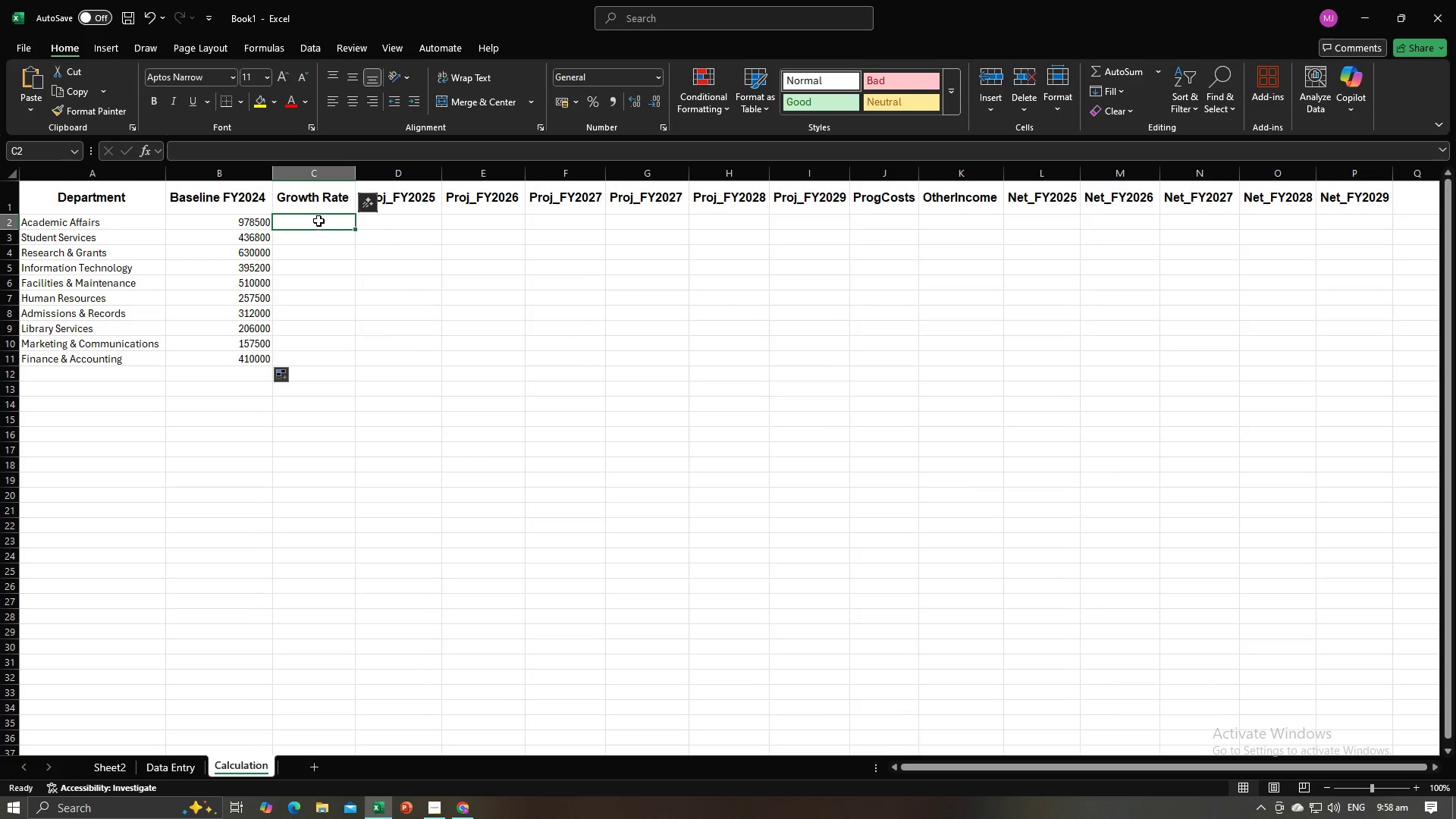 
key(Alt+AltLeft)
 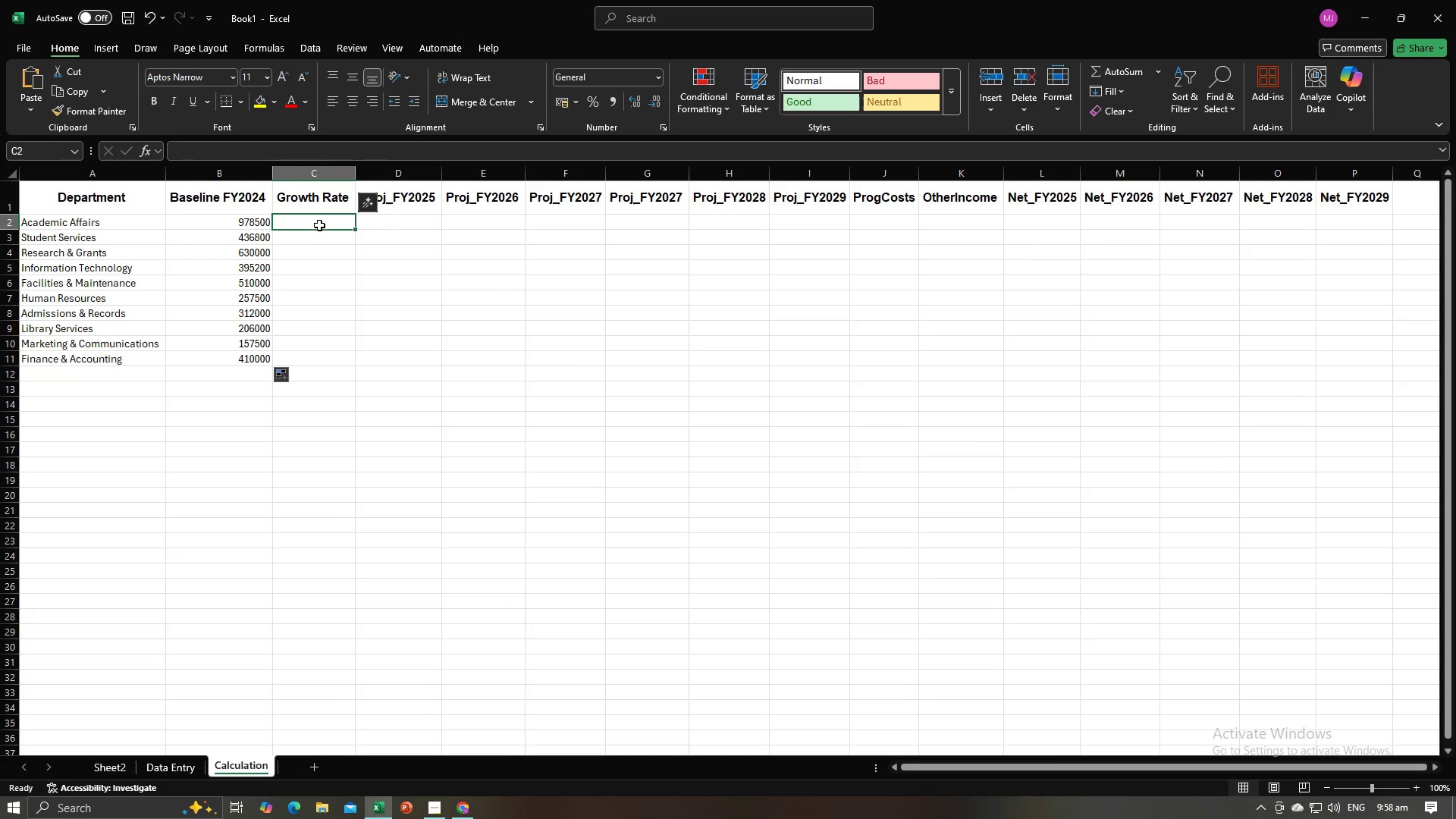 
key(Alt+Tab)
 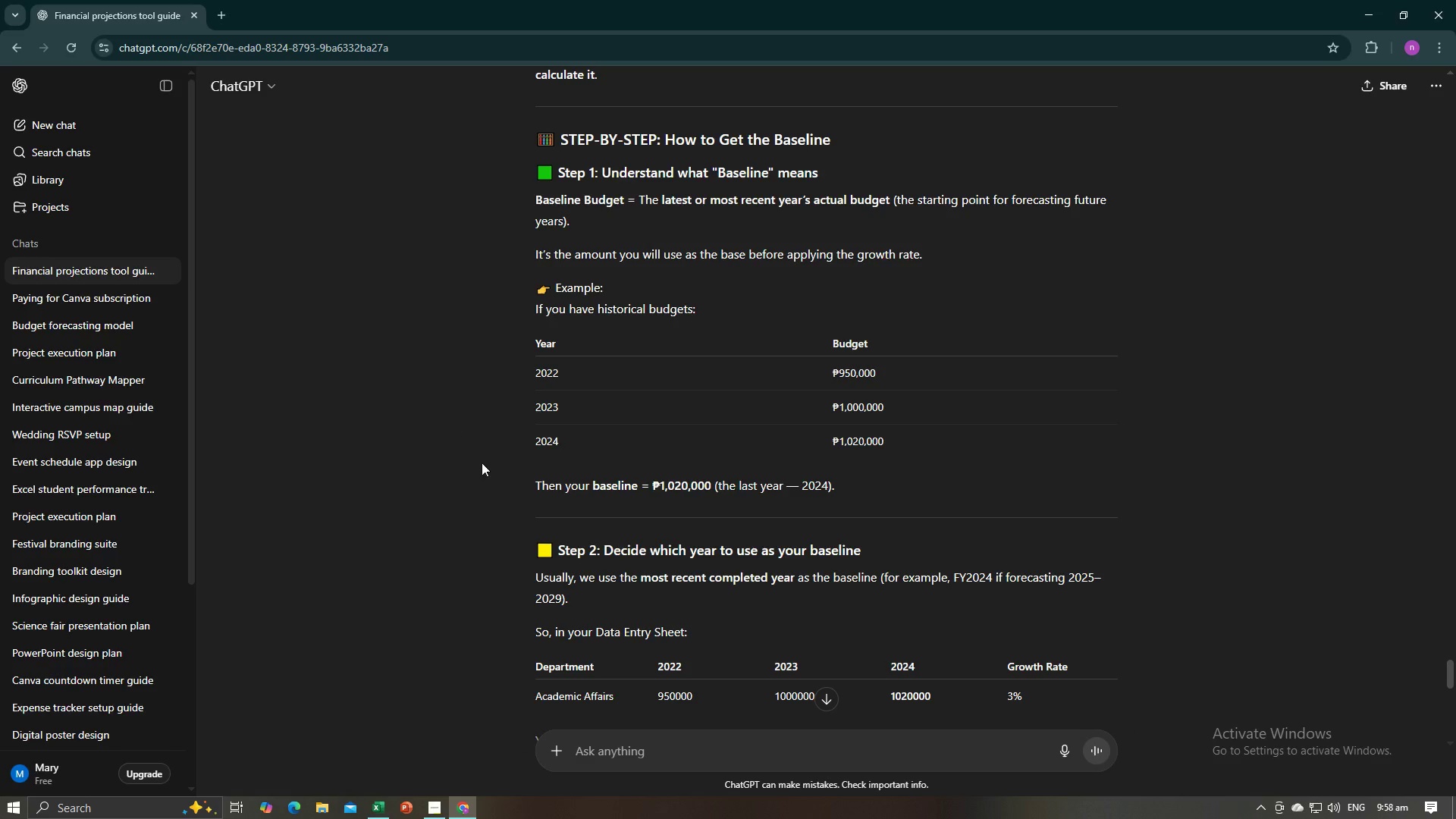 
scroll: coordinate [482, 469], scroll_direction: down, amount: 11.0
 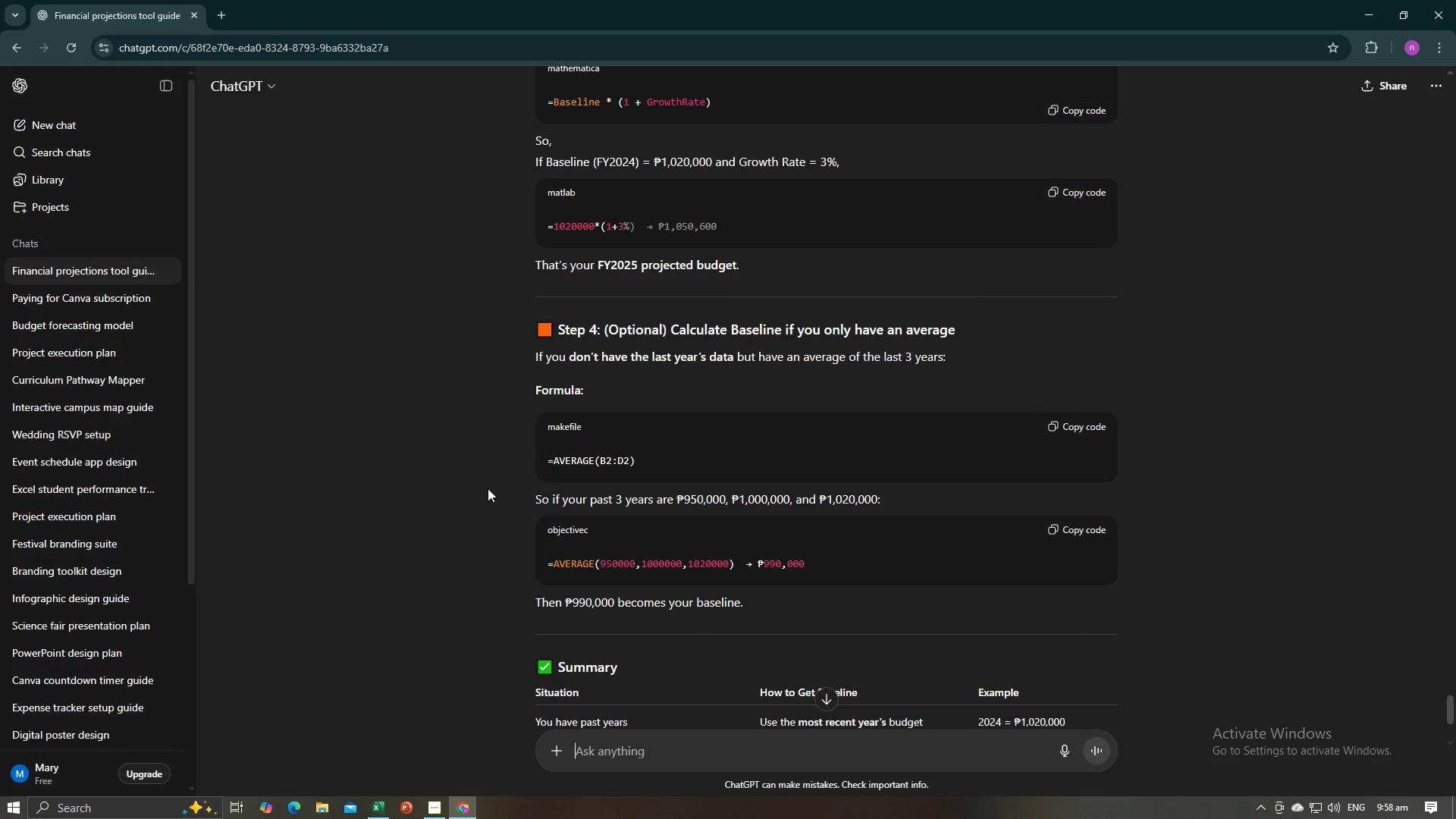 
key(Alt+AltLeft)
 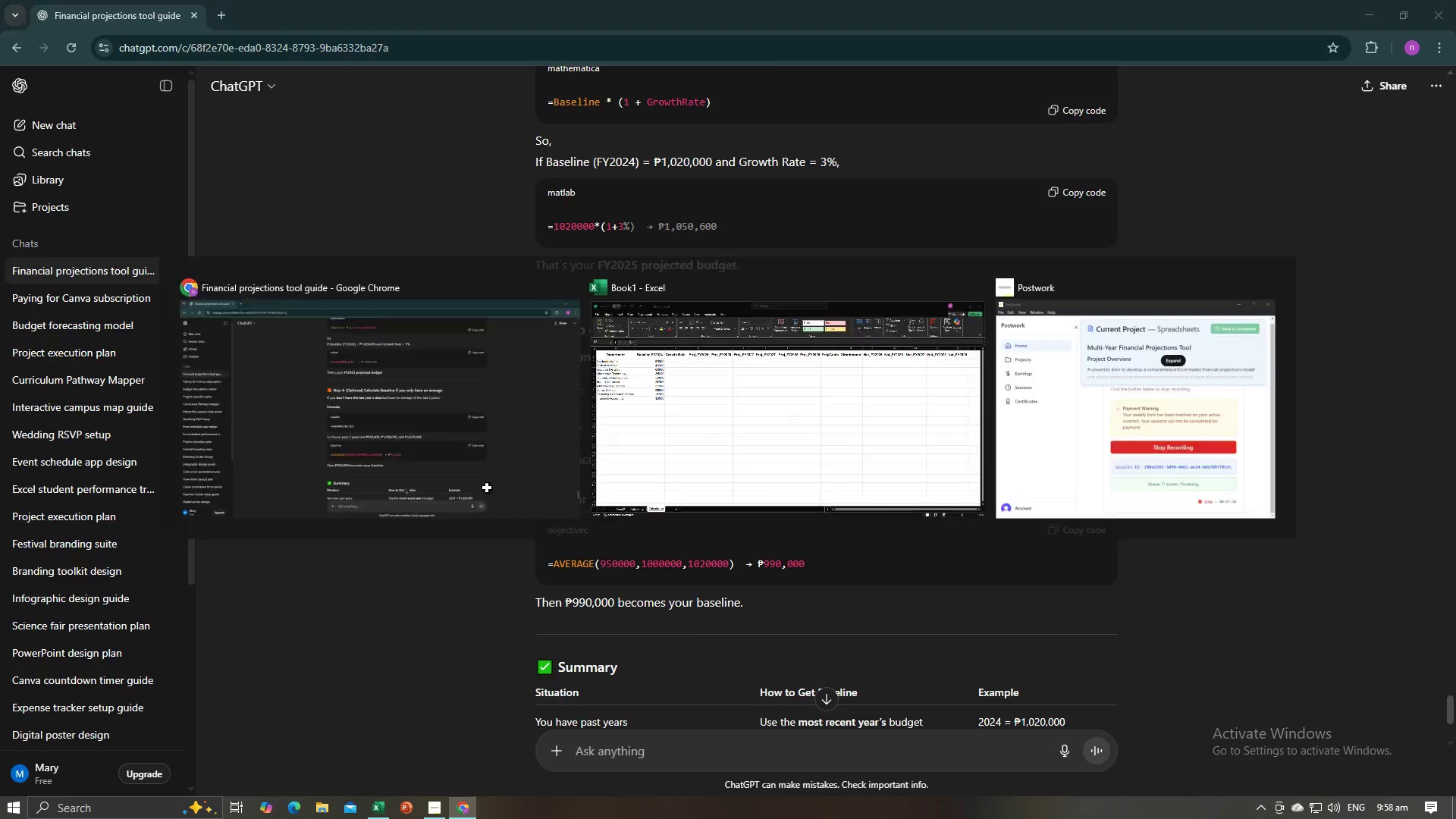 
key(Alt+Tab)
 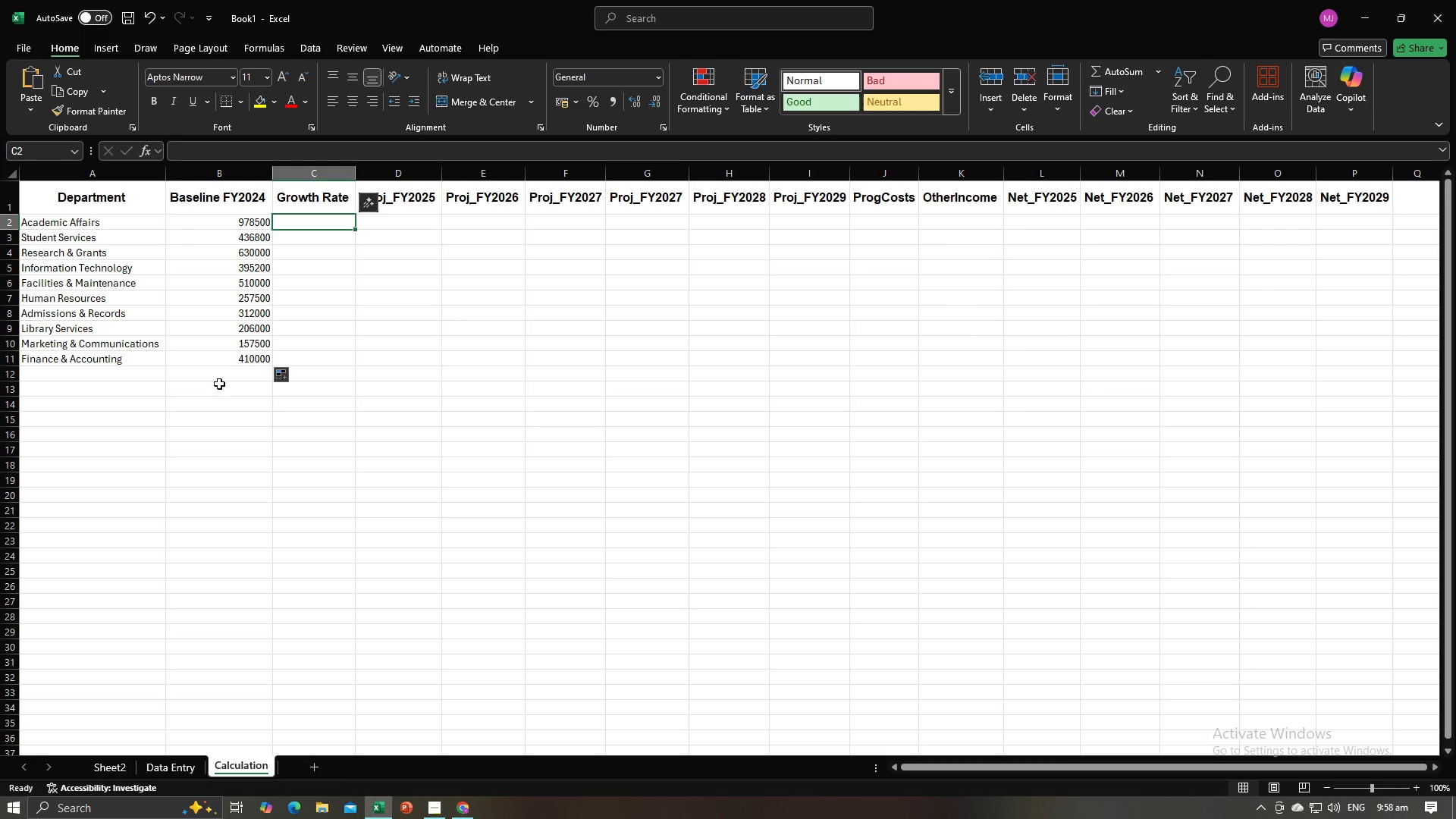 
left_click([219, 383])
 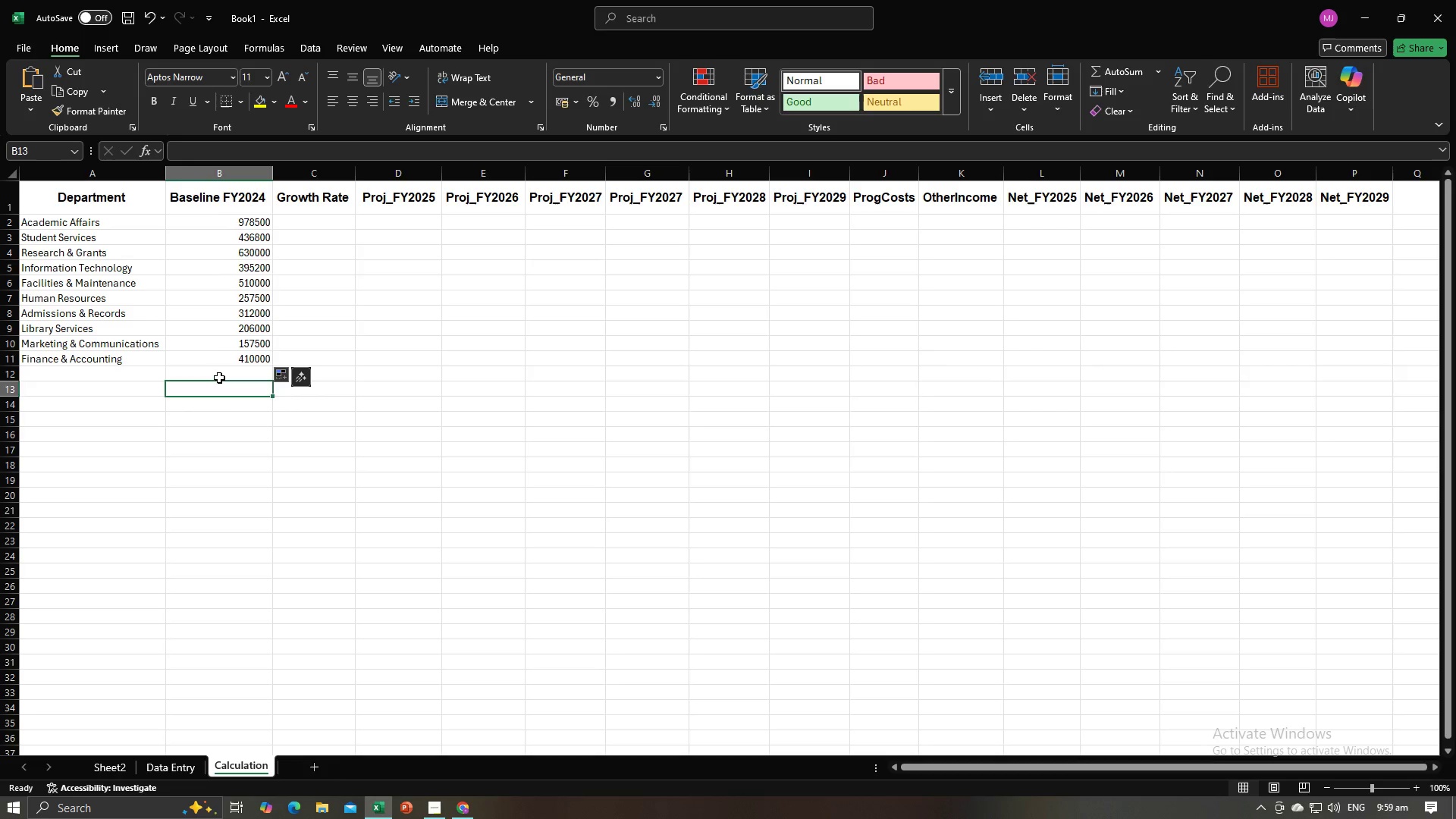 
left_click([219, 378])
 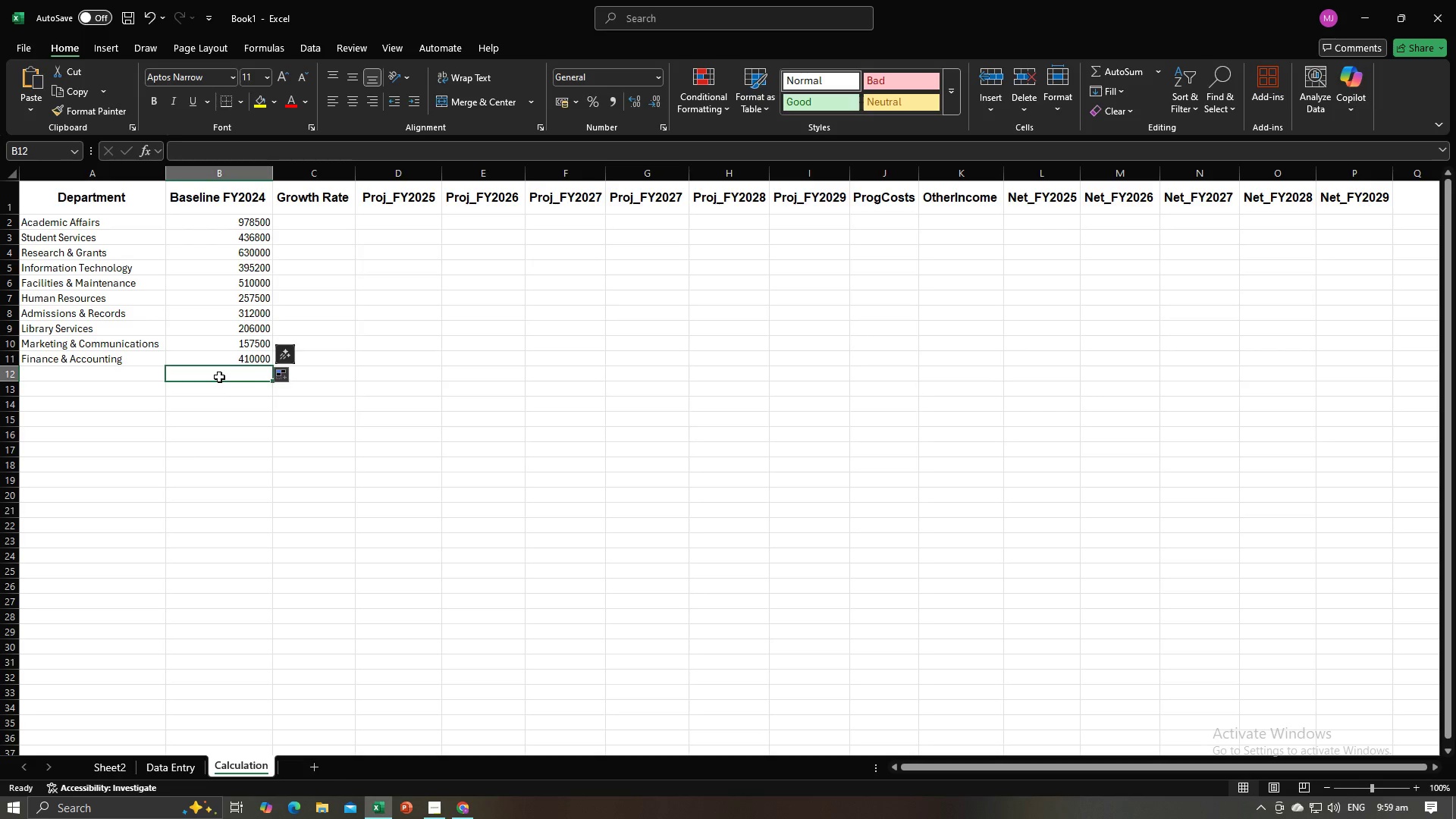 
key(Equal)
 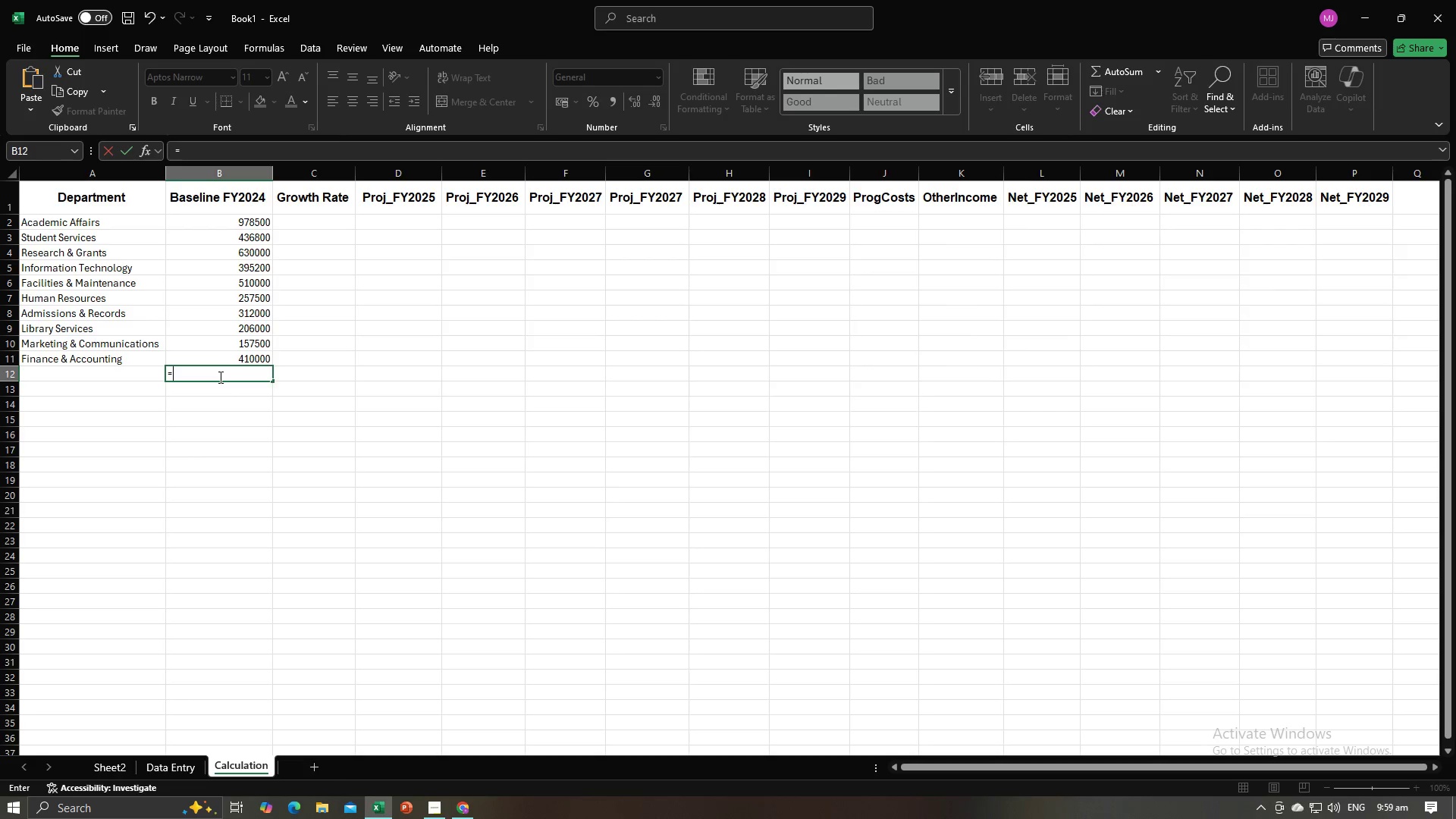 
key(Alt+AltLeft)
 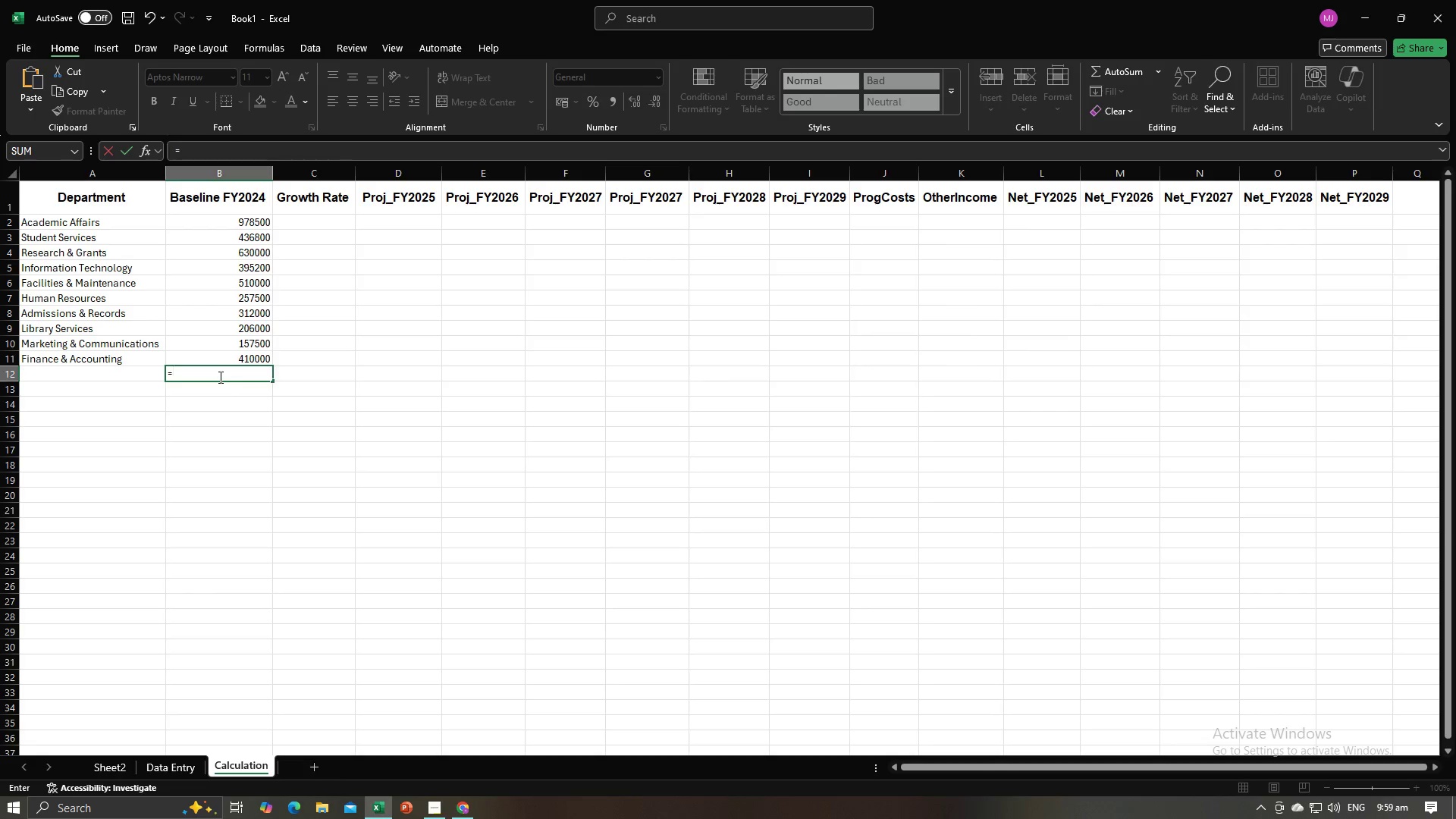 
key(Alt+Tab)
 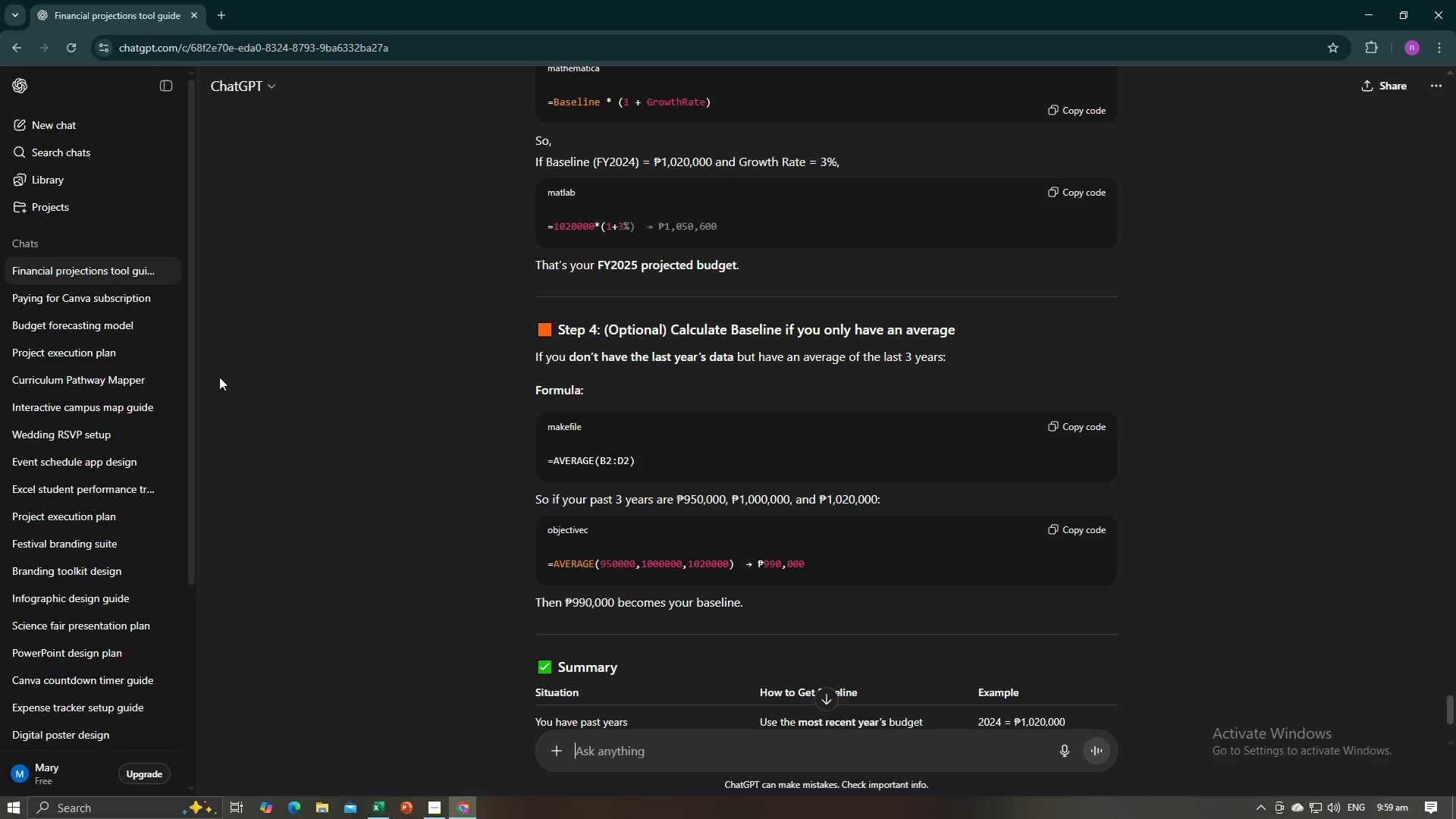 
key(Alt+AltLeft)
 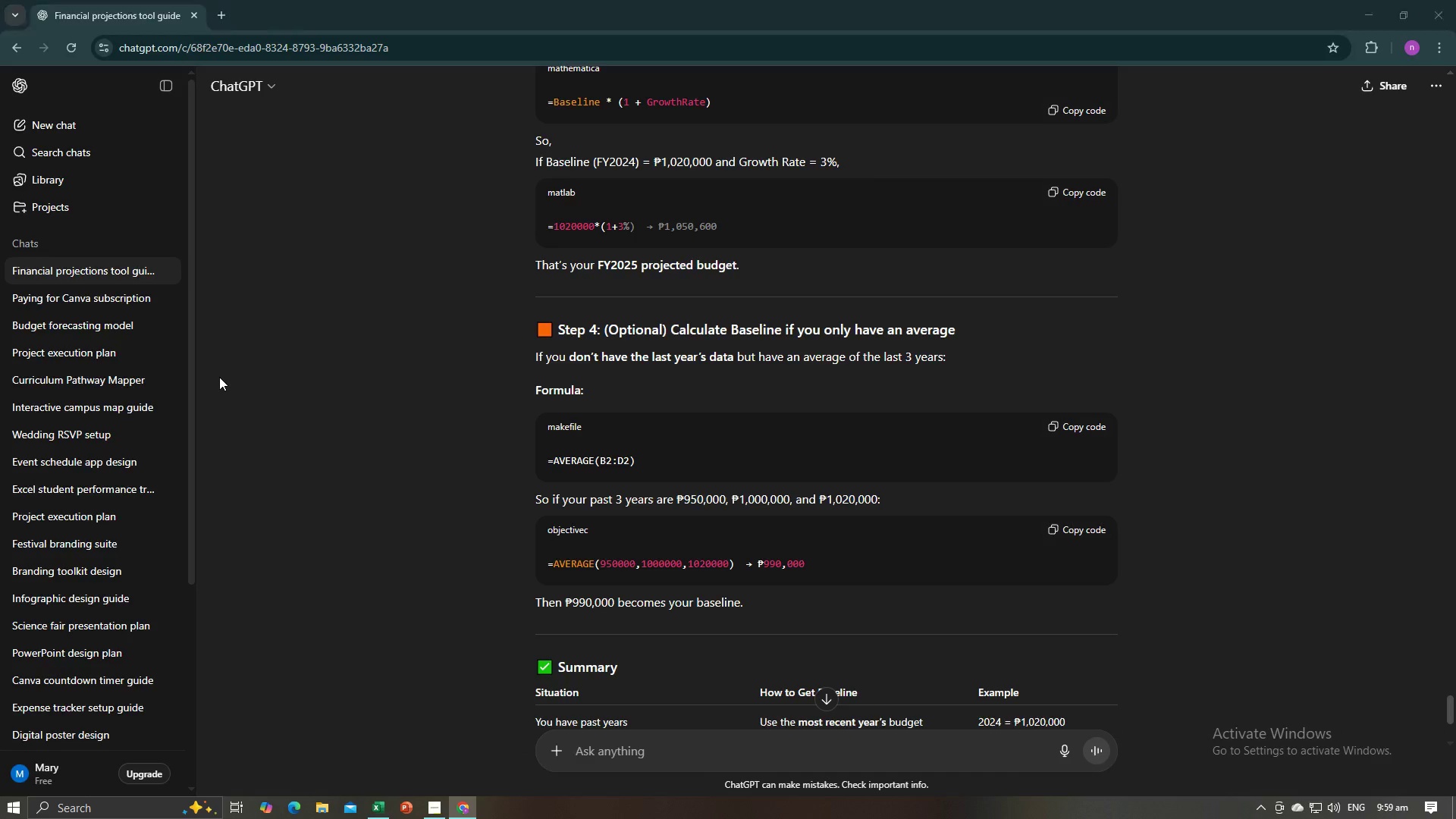 
key(Tab)
type(Average()
 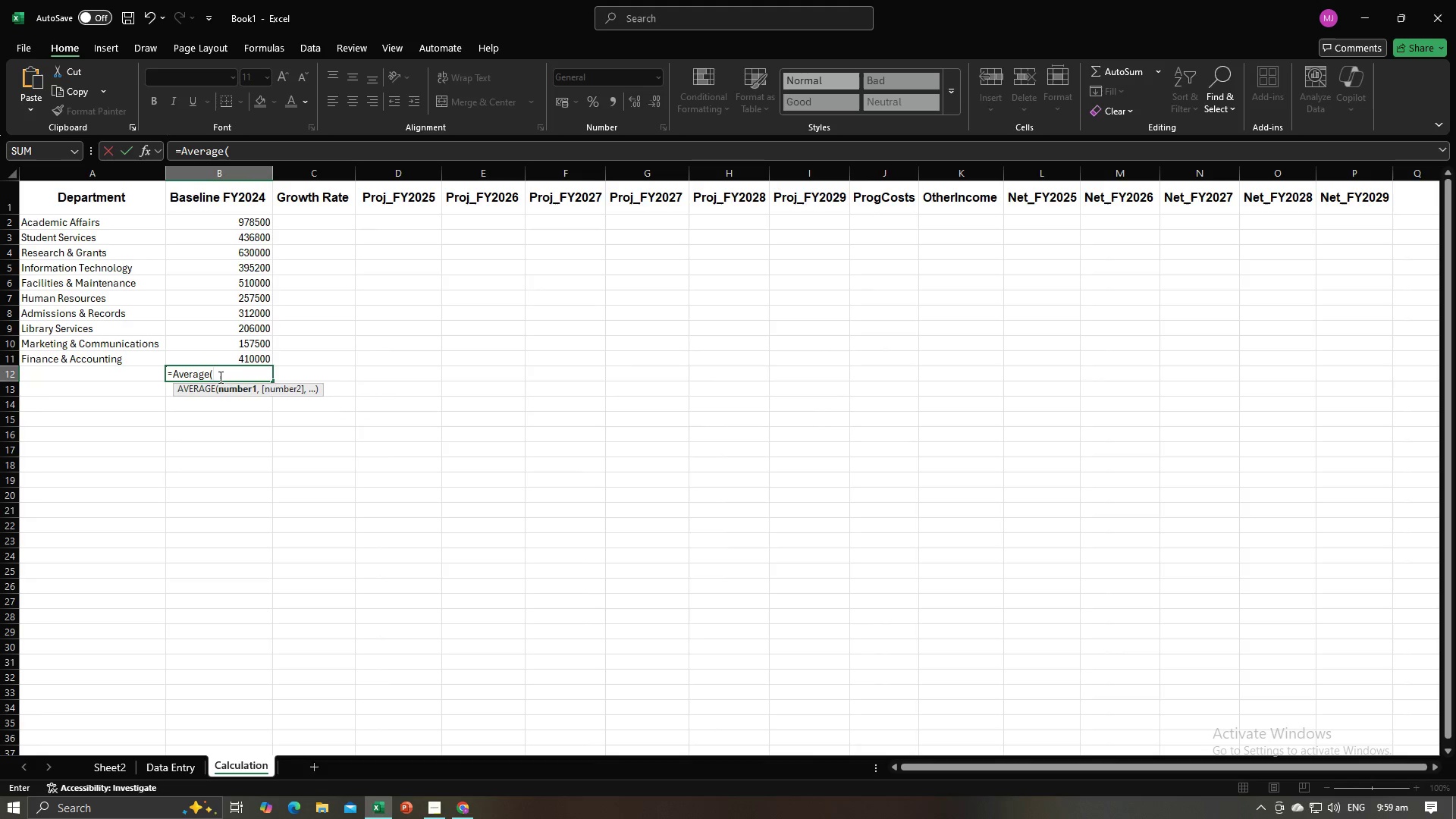 
left_click([189, 218])
 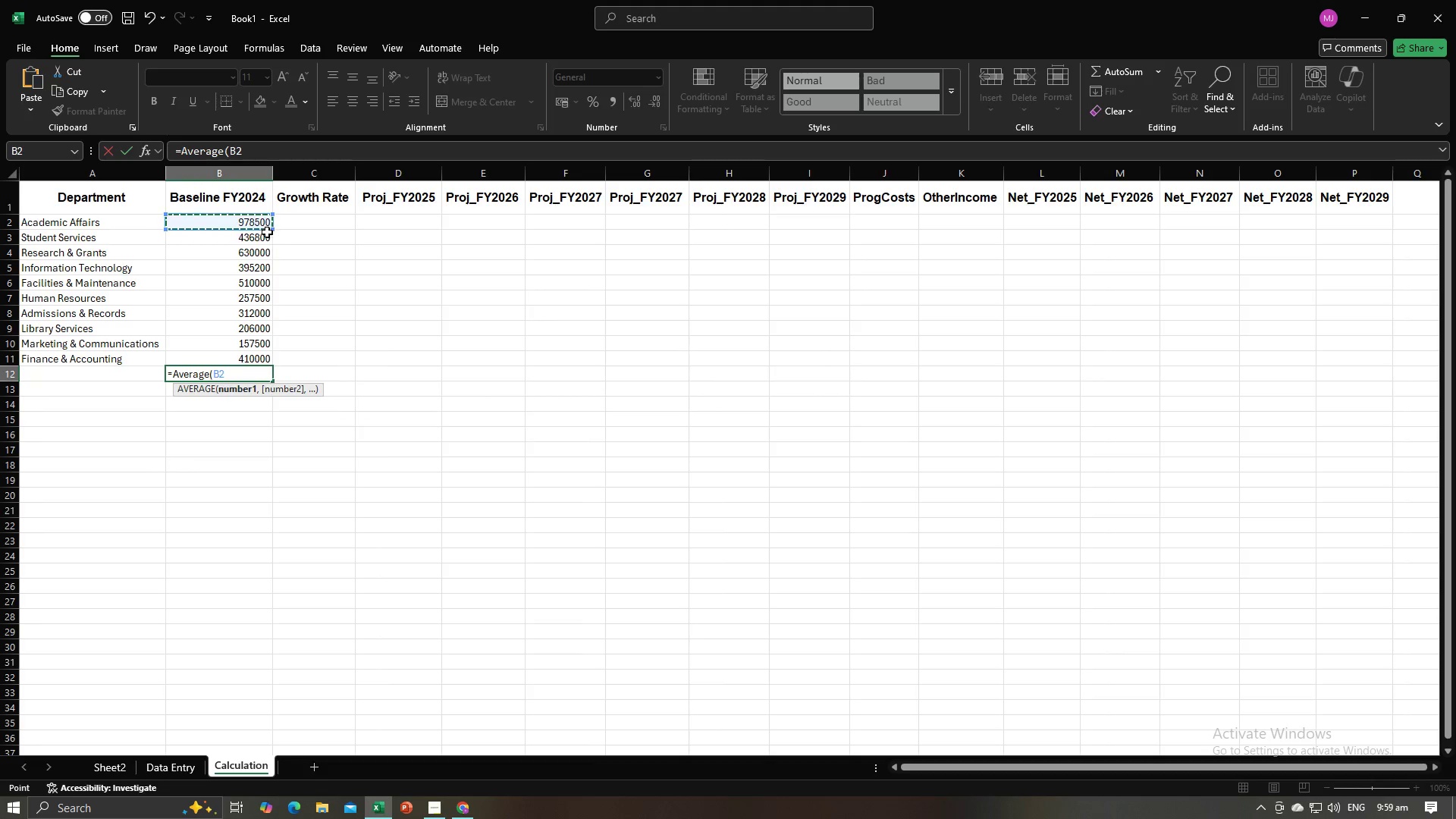 
left_click_drag(start_coordinate=[260, 226], to_coordinate=[260, 337])
 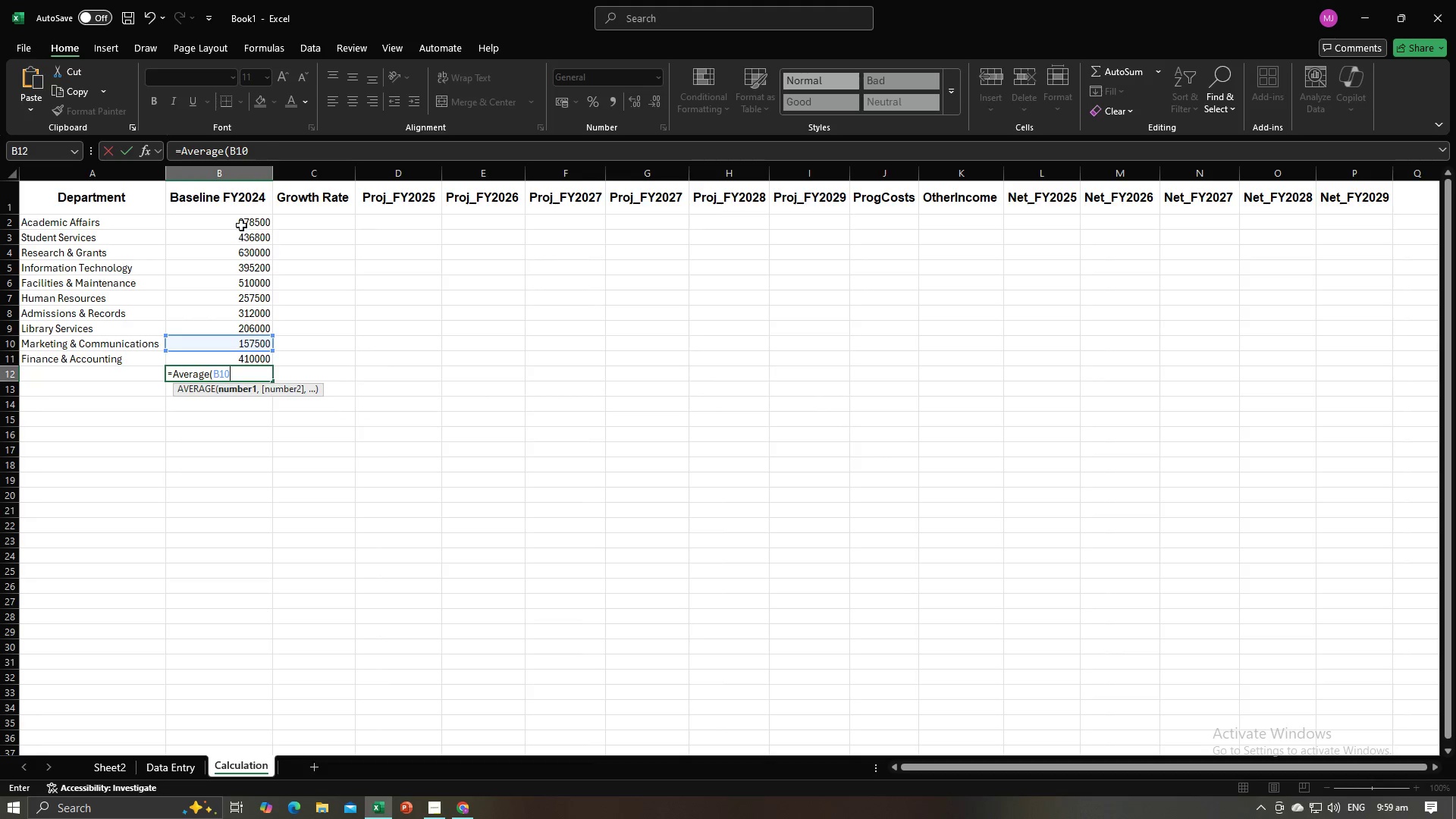 
left_click([241, 224])
 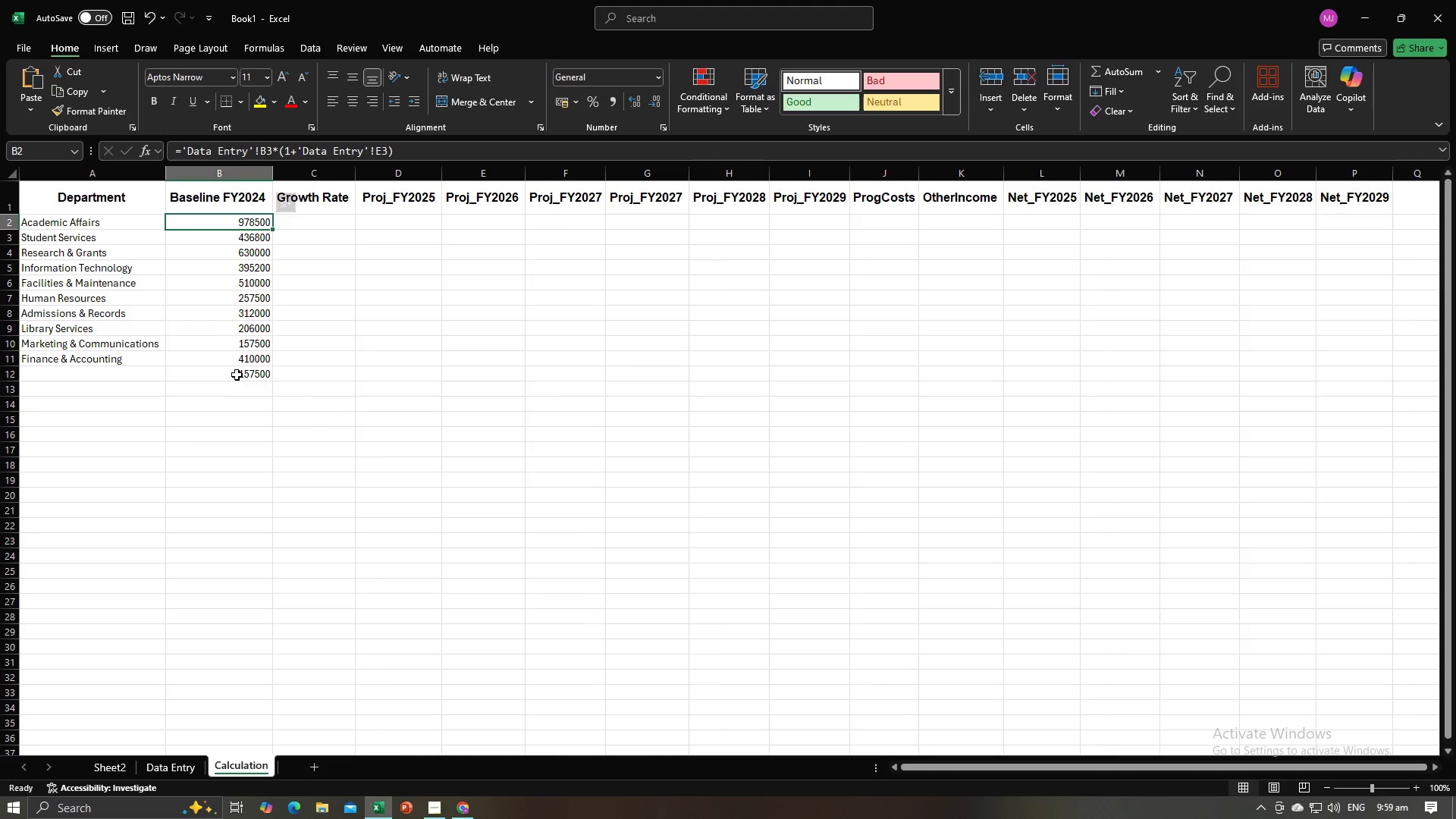 
double_click([237, 375])
 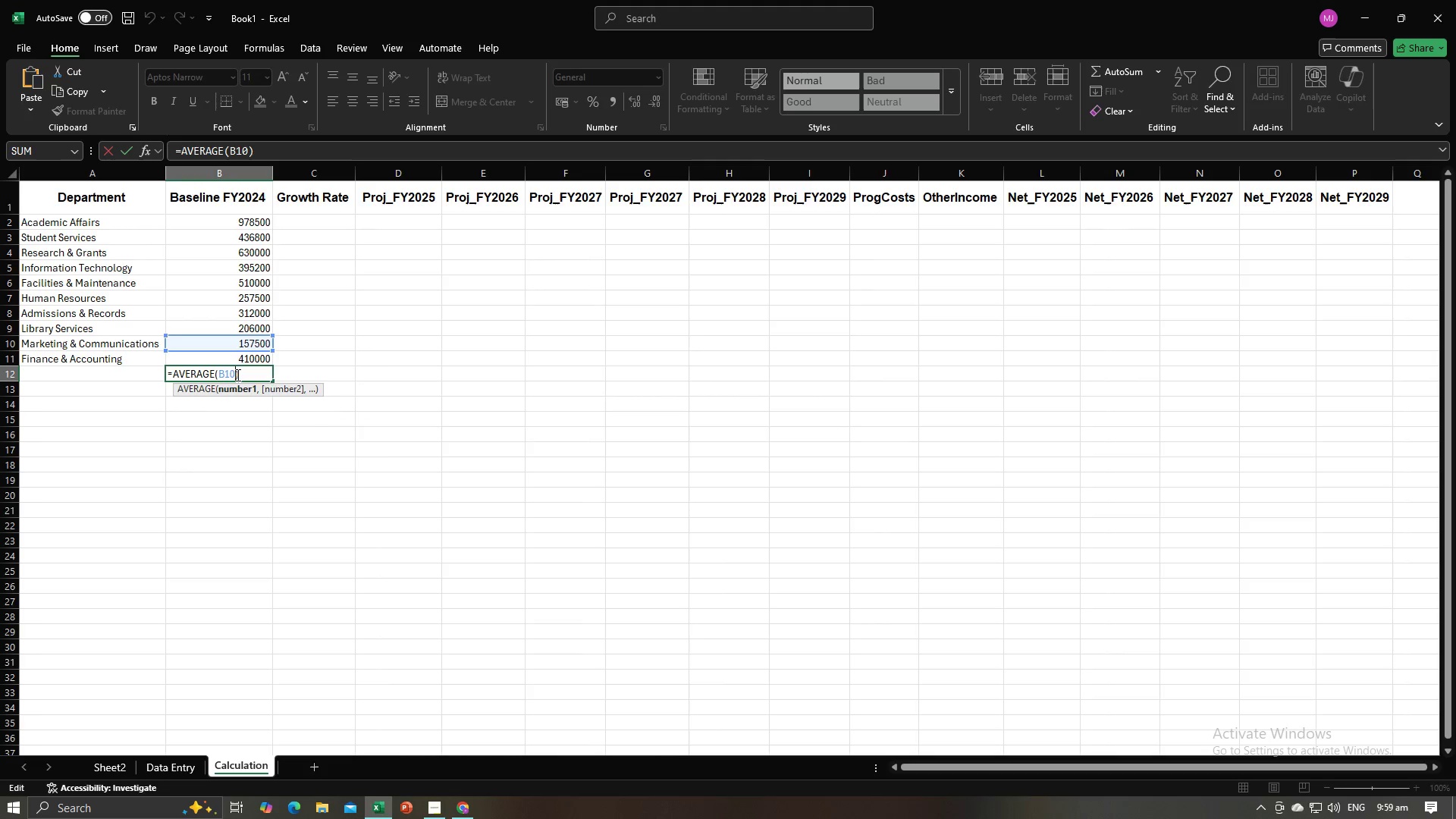 
triple_click([237, 375])
 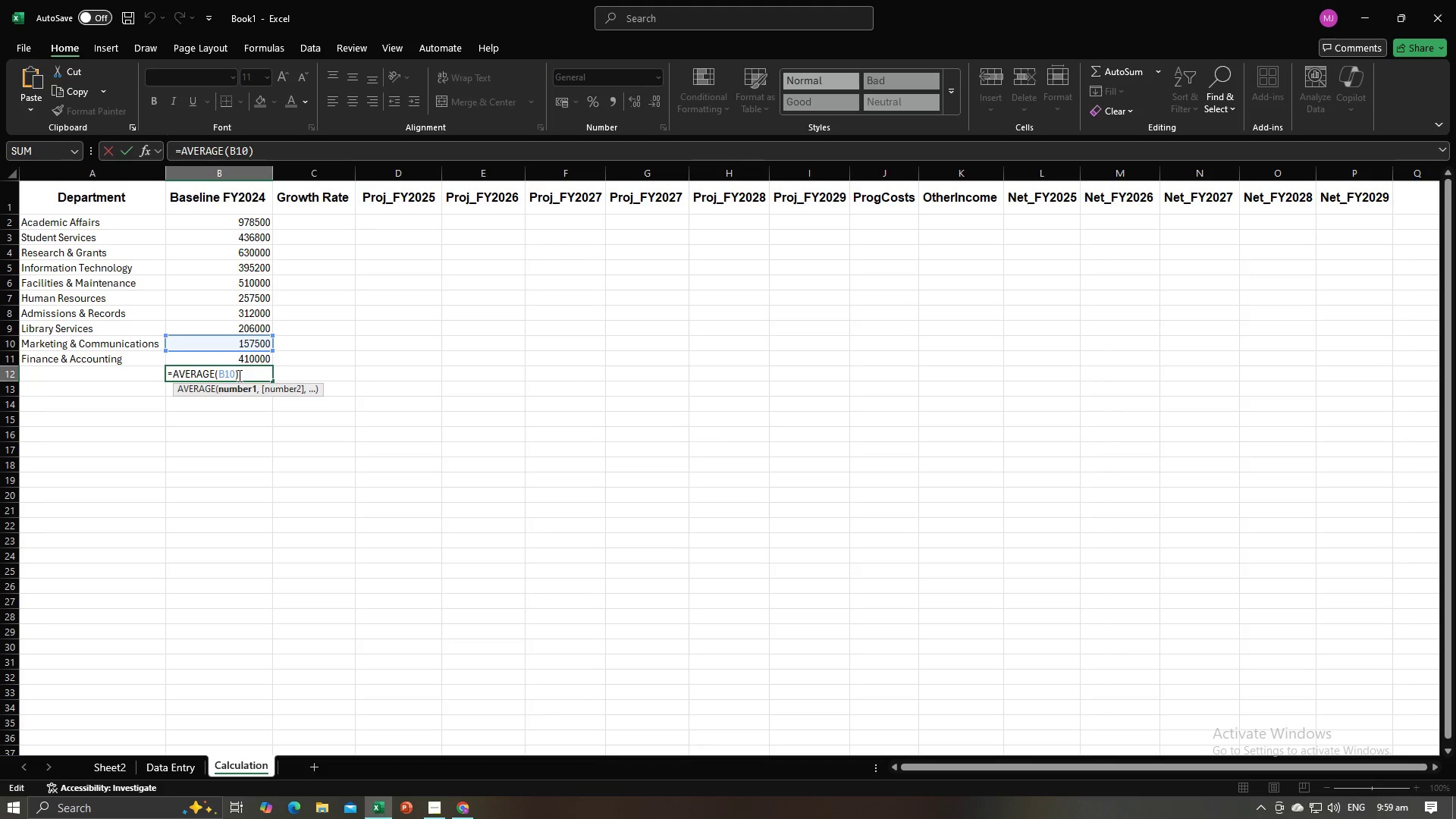 
key(ArrowRight)
 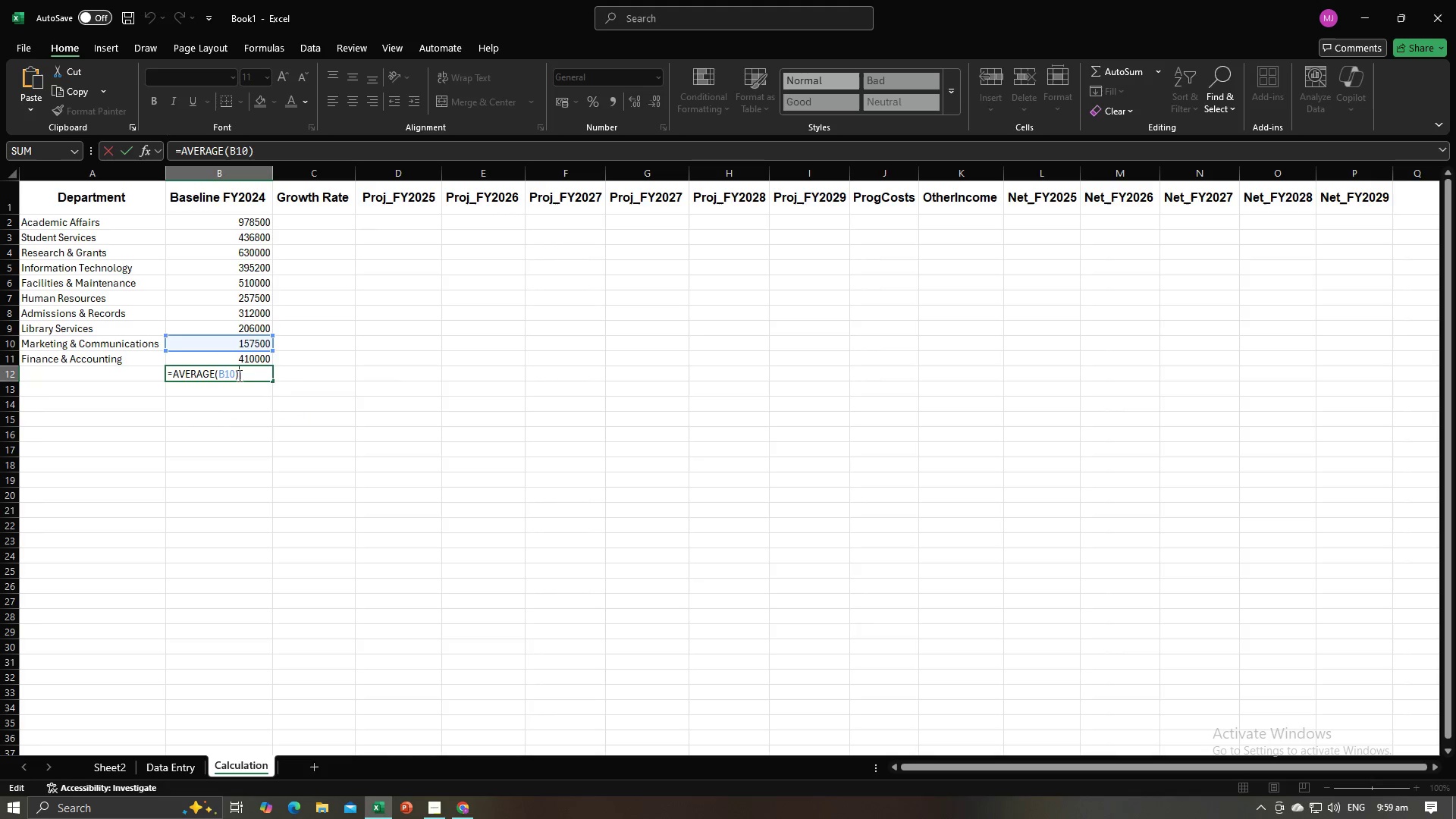 
key(Backspace)
 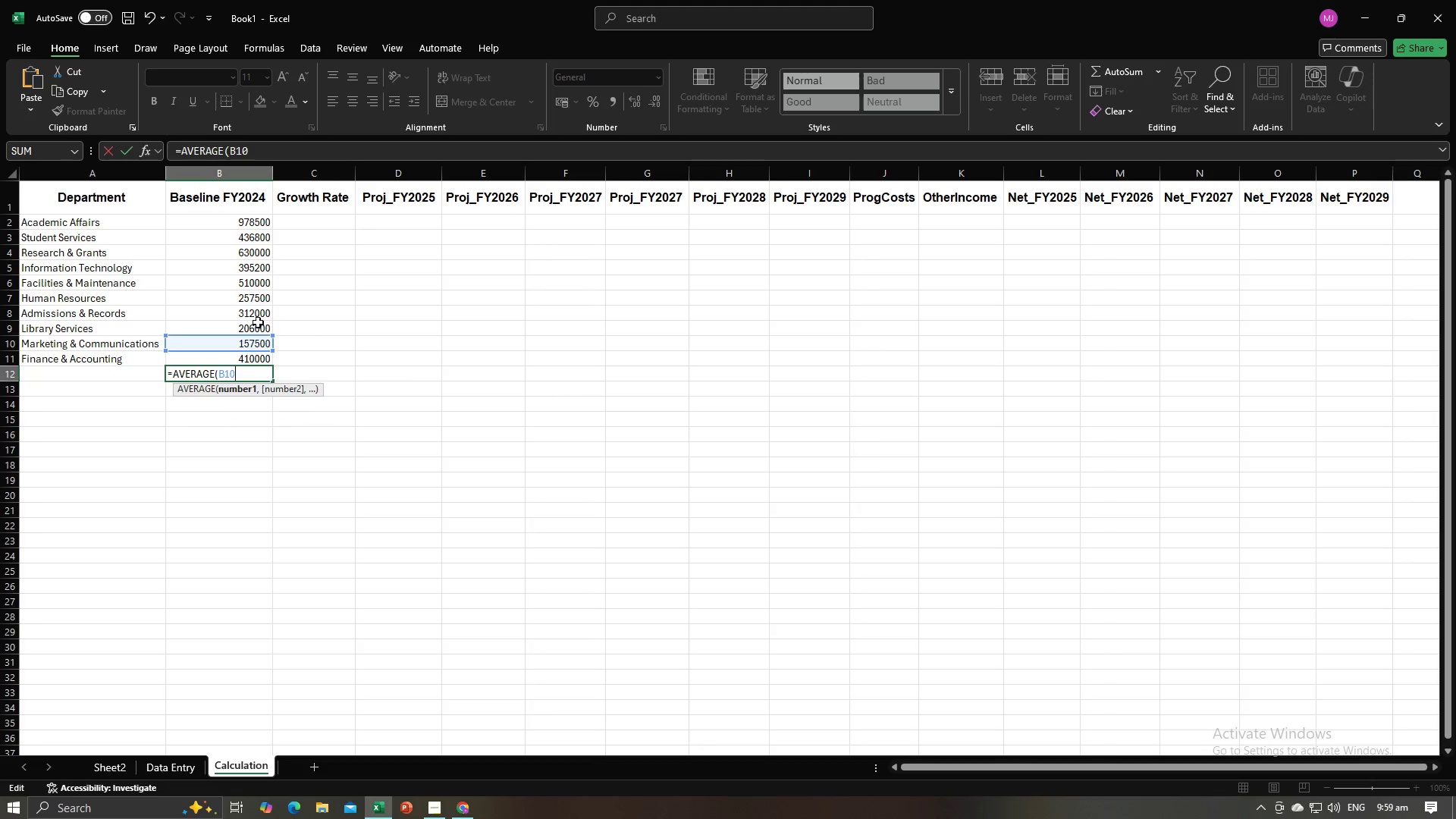 
left_click([225, 221])
 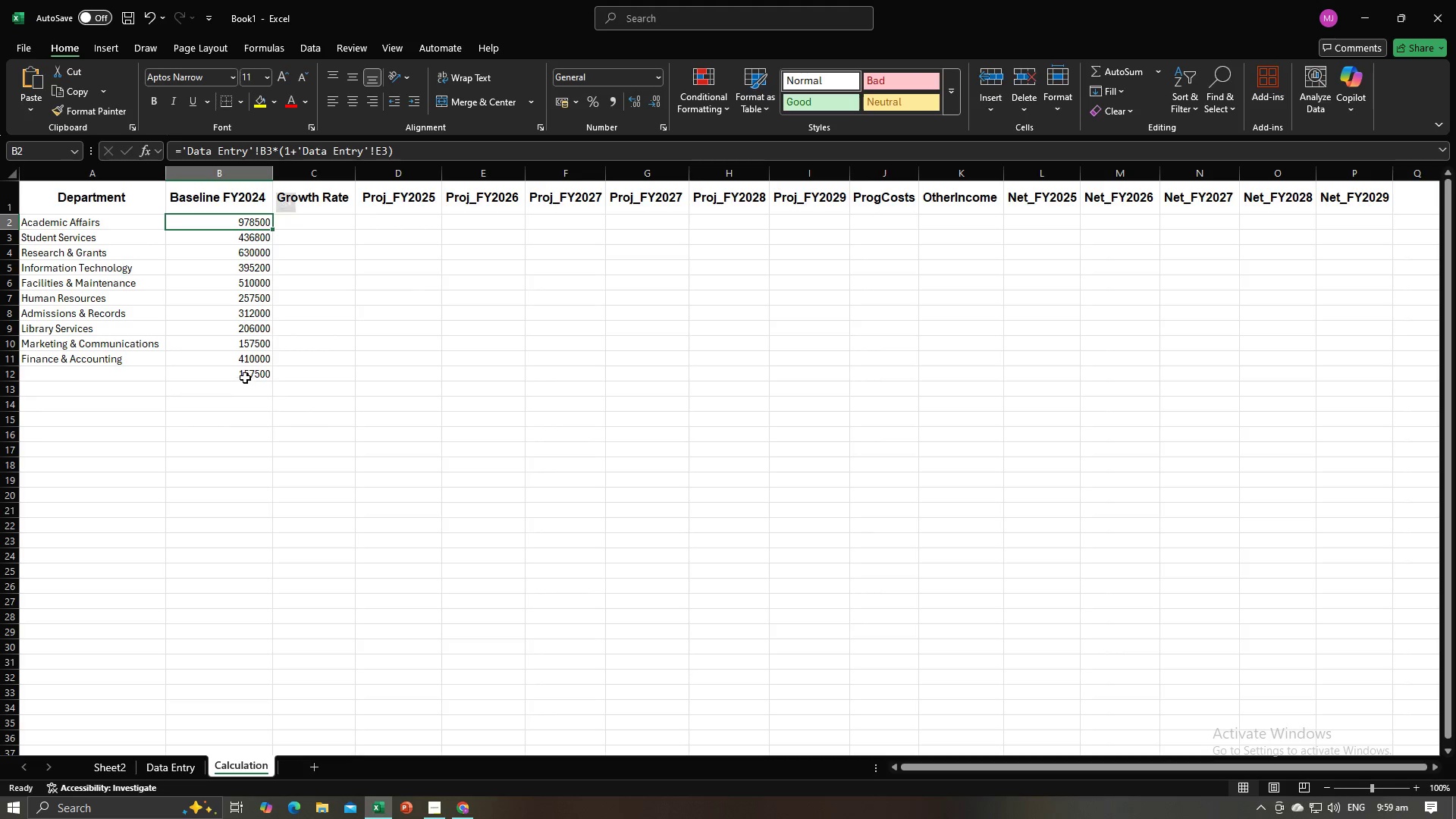 
double_click([245, 375])
 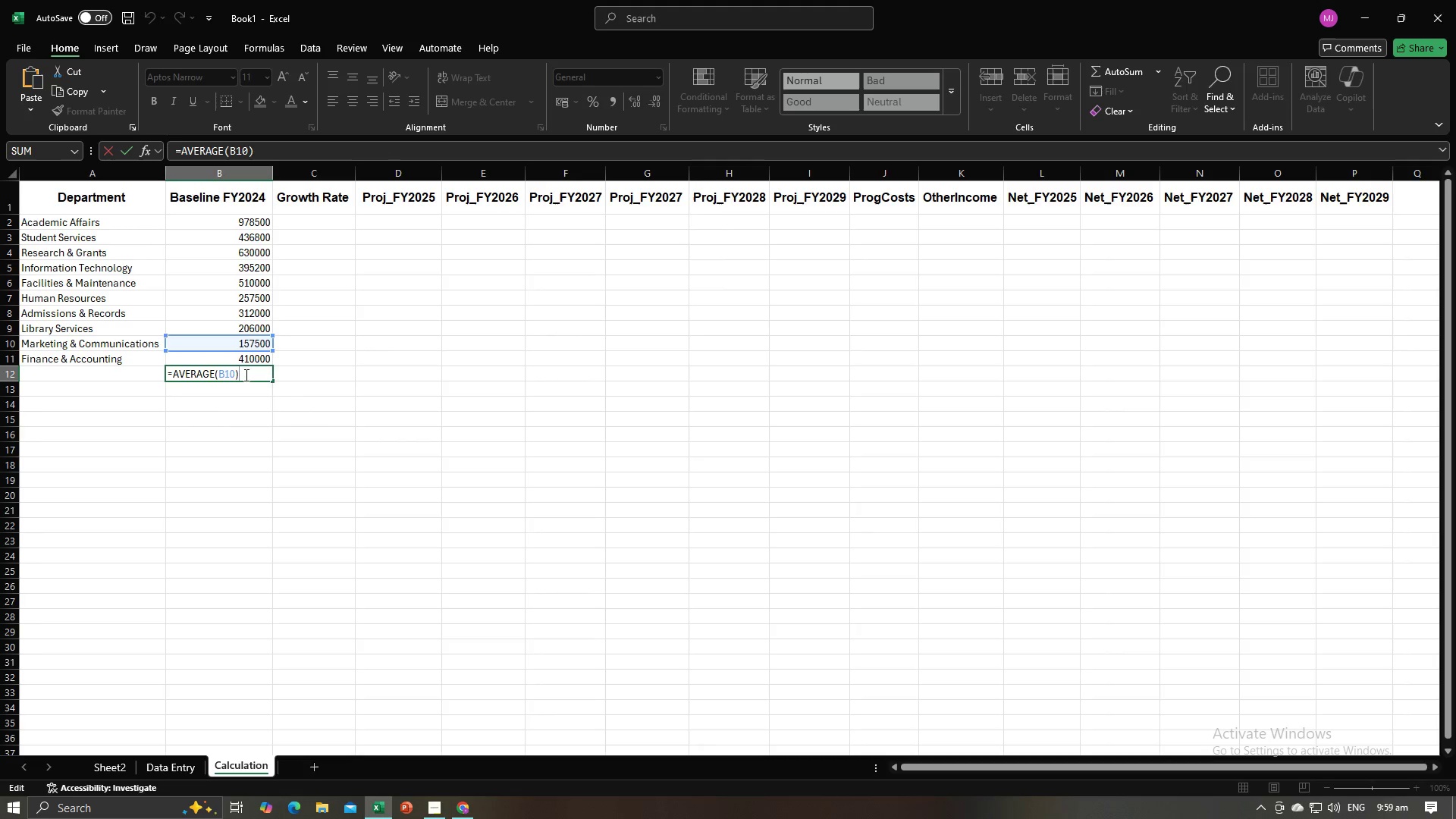 
left_click_drag(start_coordinate=[245, 375], to_coordinate=[221, 375])
 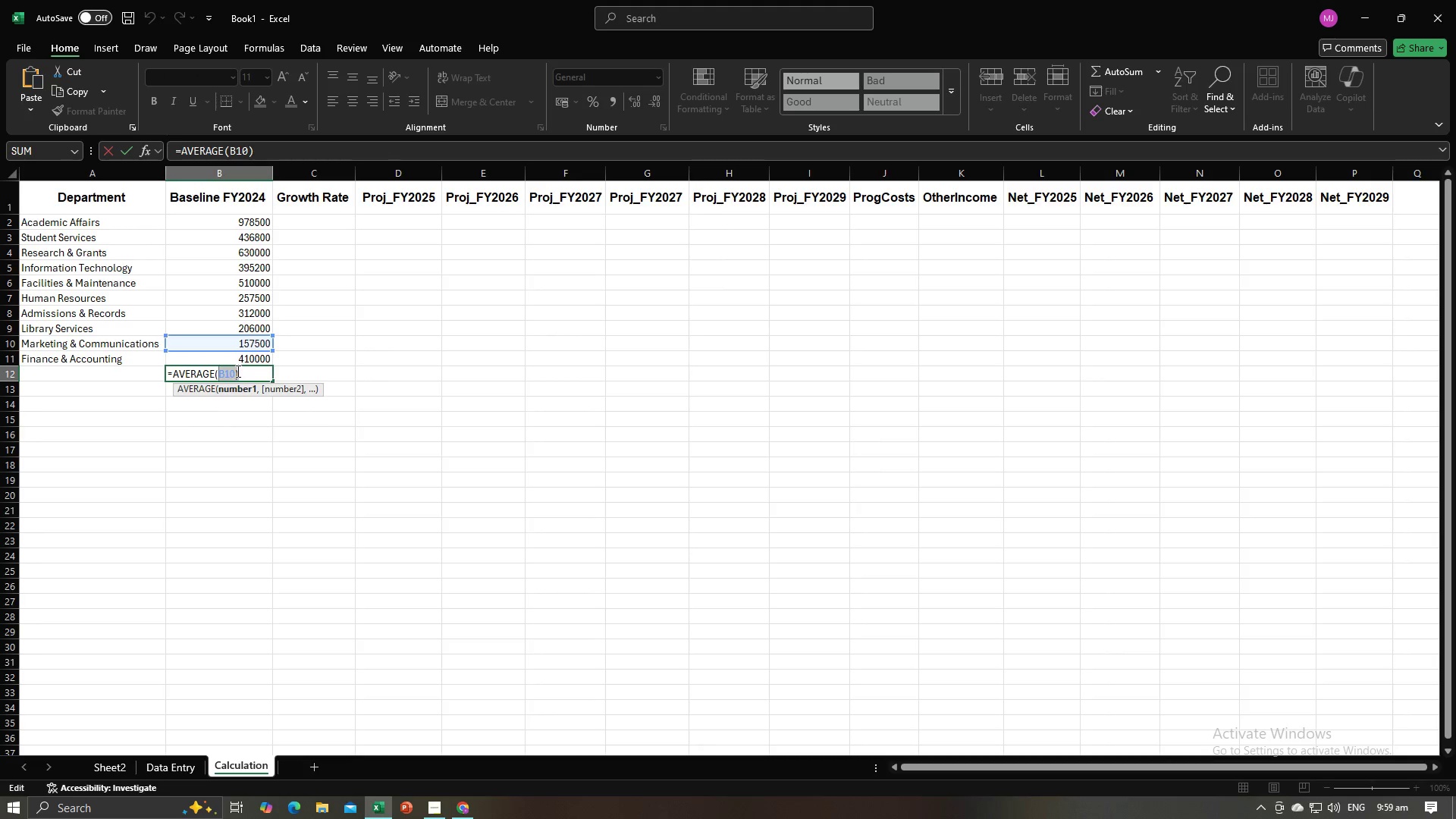 
key(Backspace)
 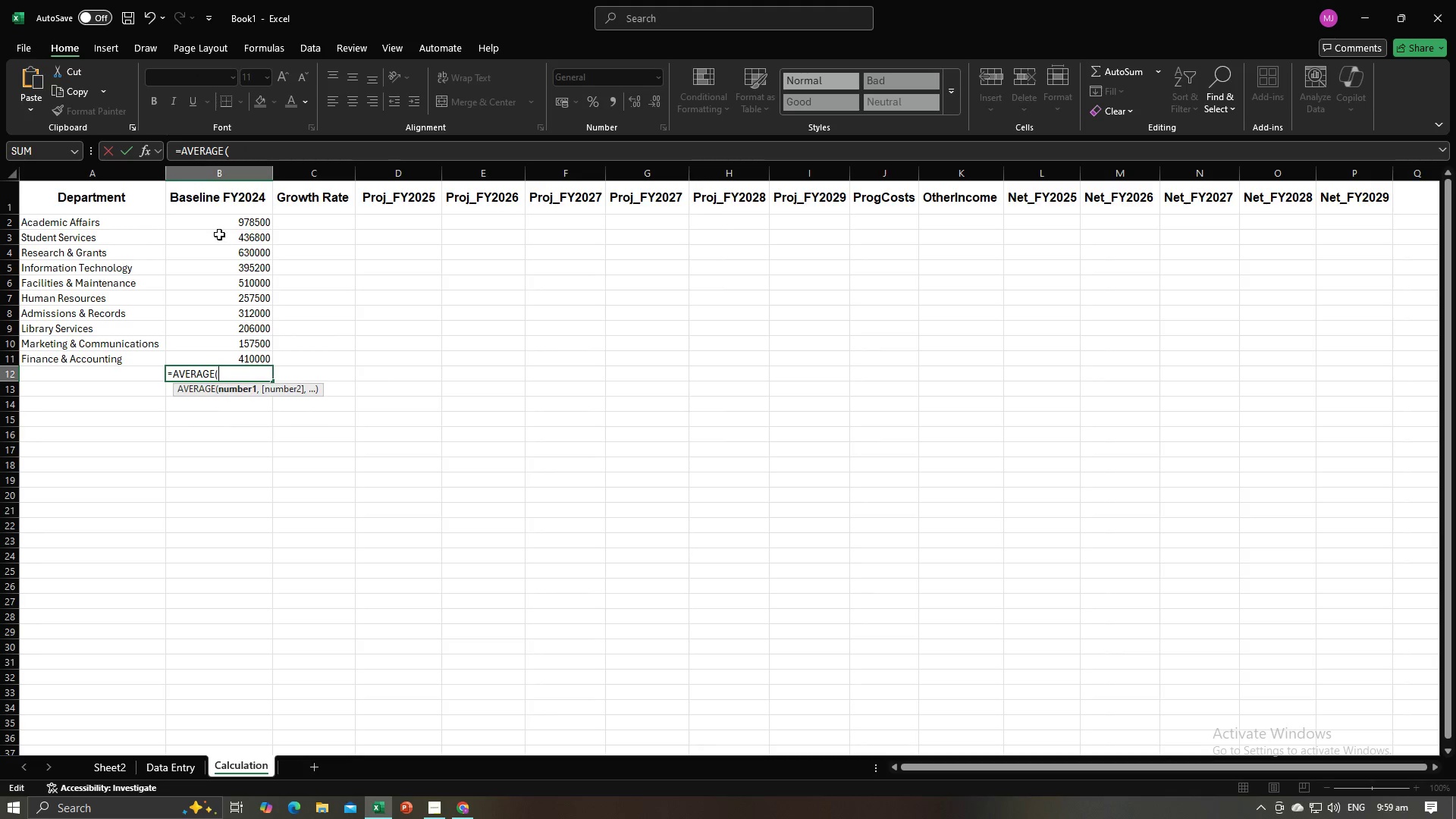 
left_click([221, 224])
 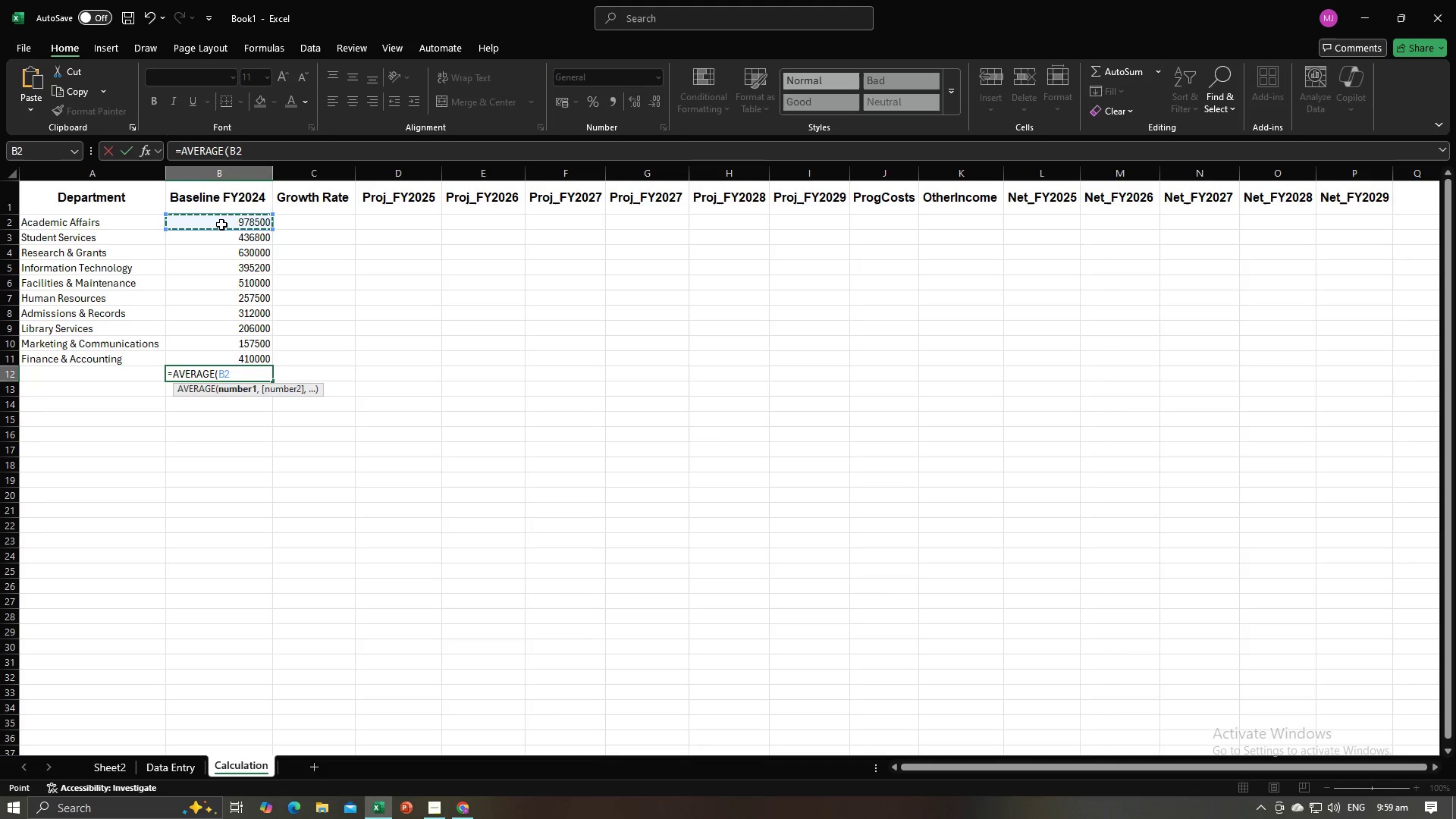 
left_click_drag(start_coordinate=[221, 224], to_coordinate=[216, 360])
 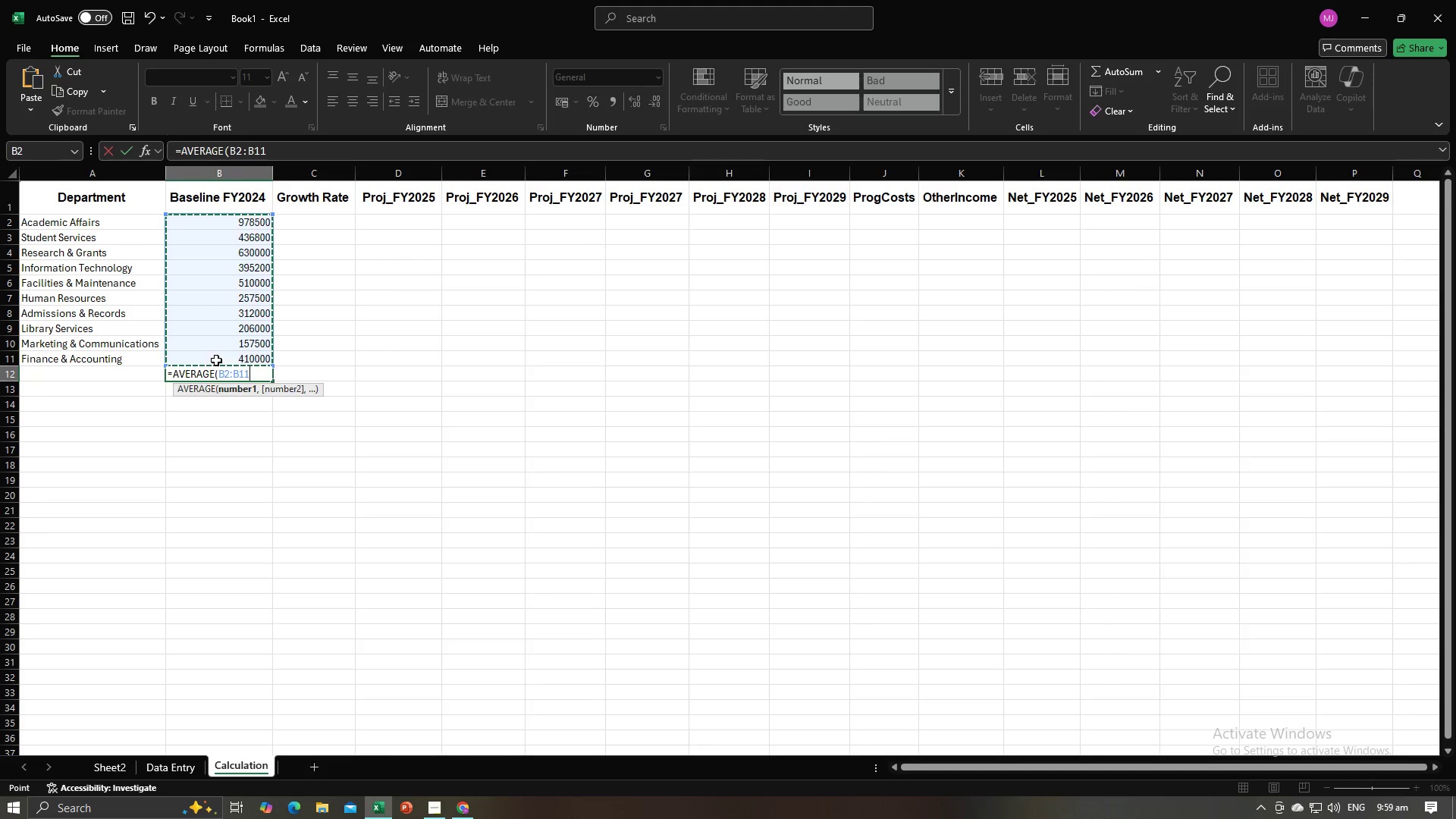 
key(Enter)
 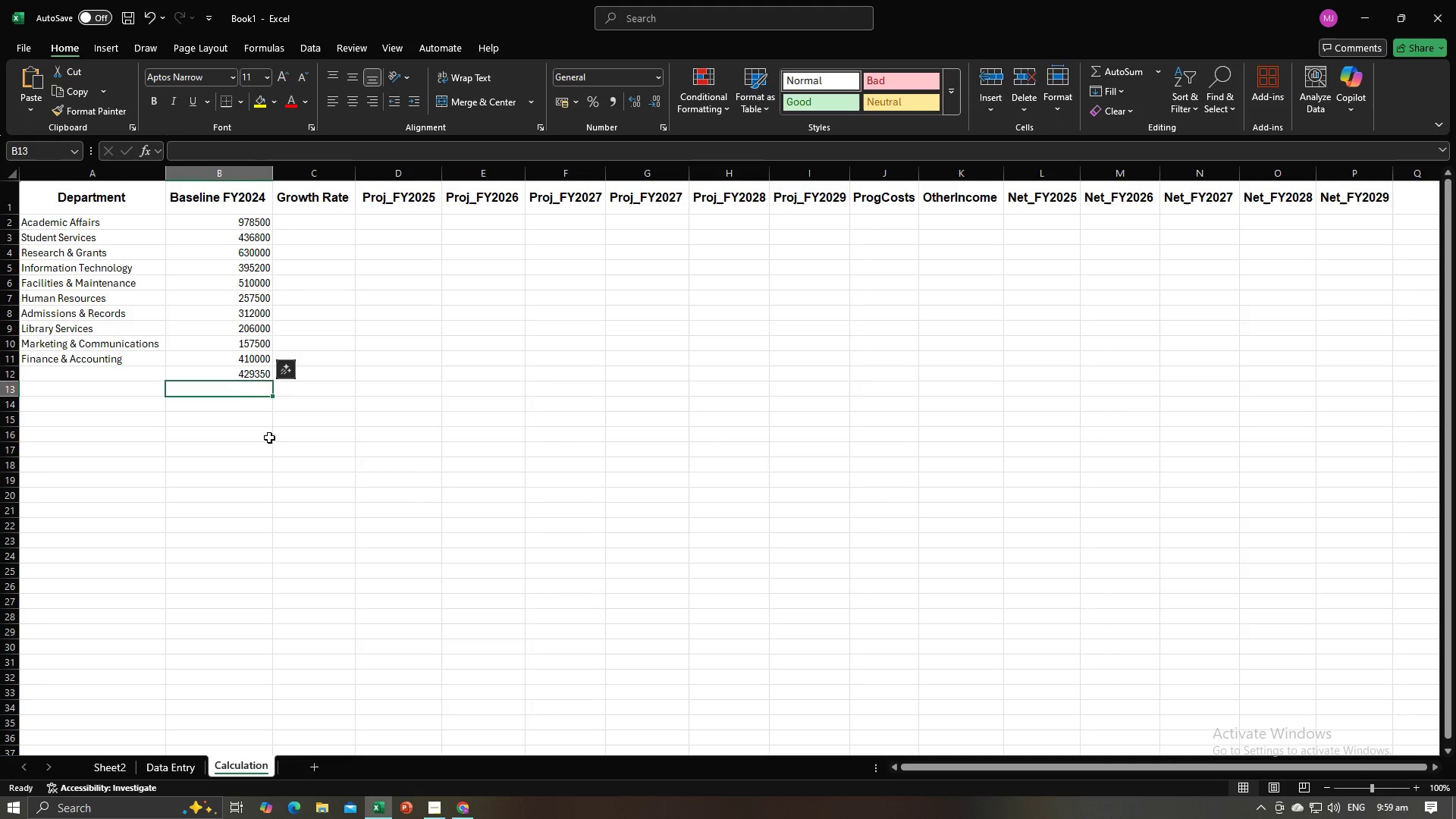 
left_click([275, 444])
 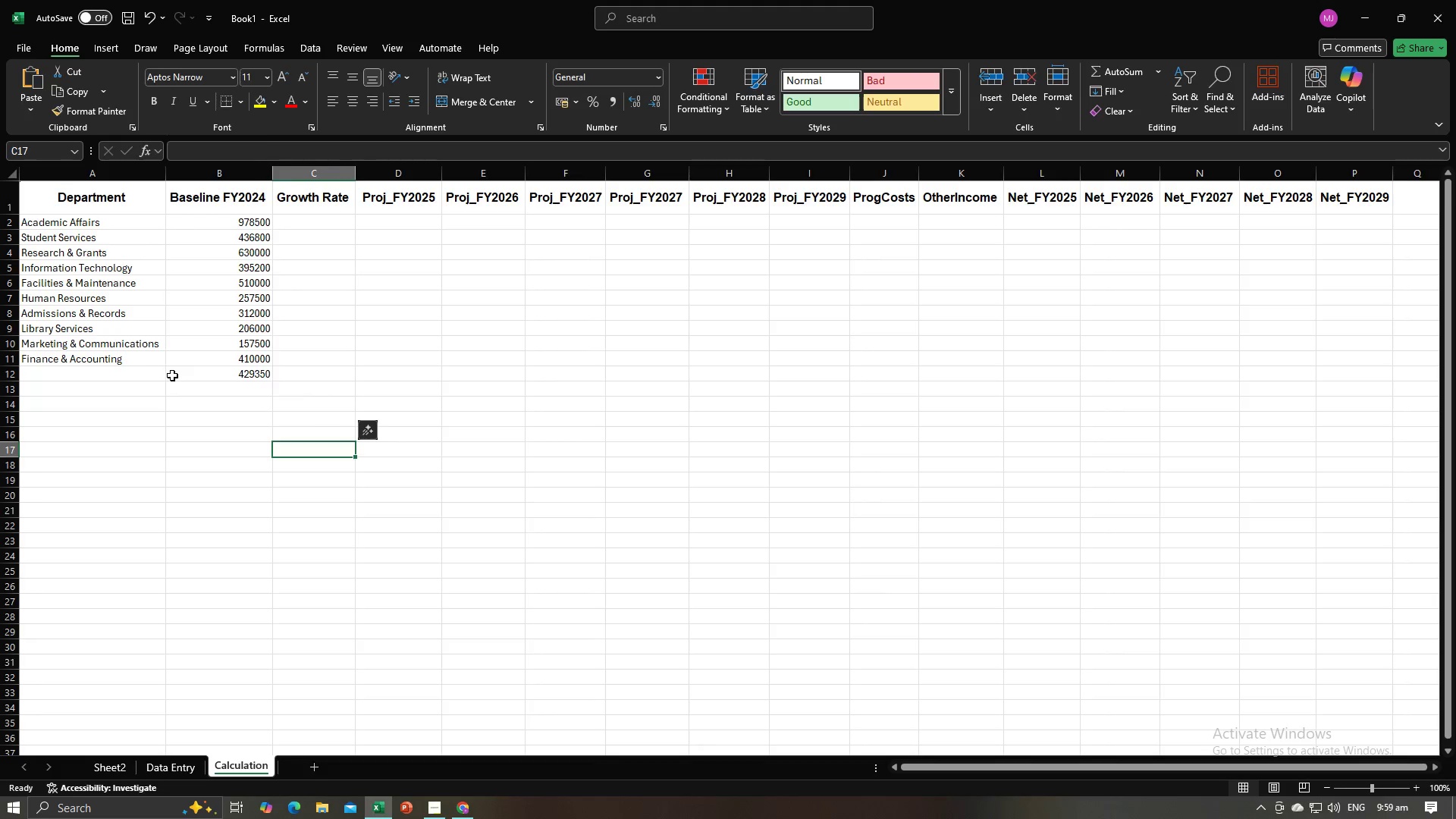 
left_click([172, 375])
 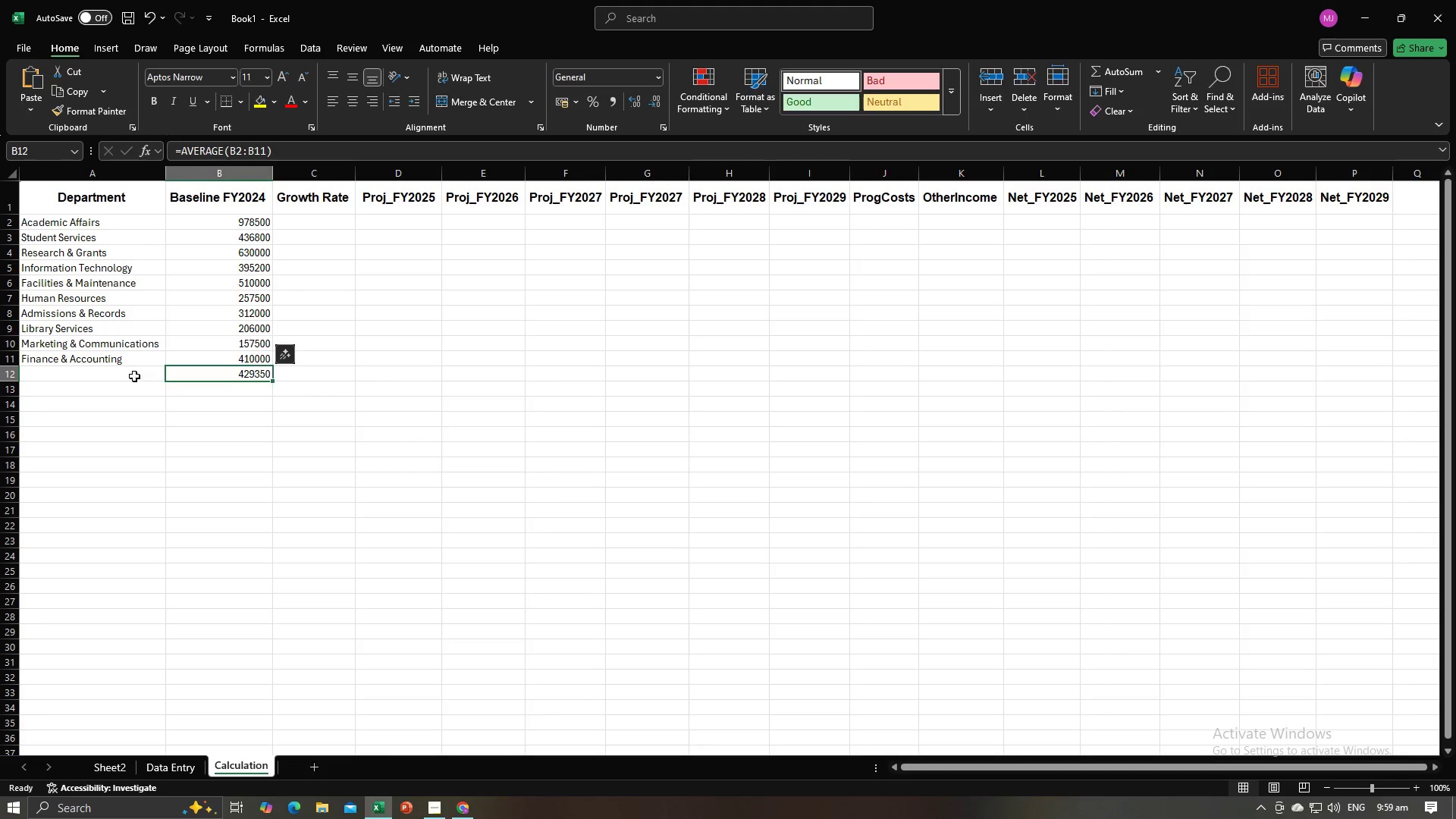 
left_click([134, 376])
 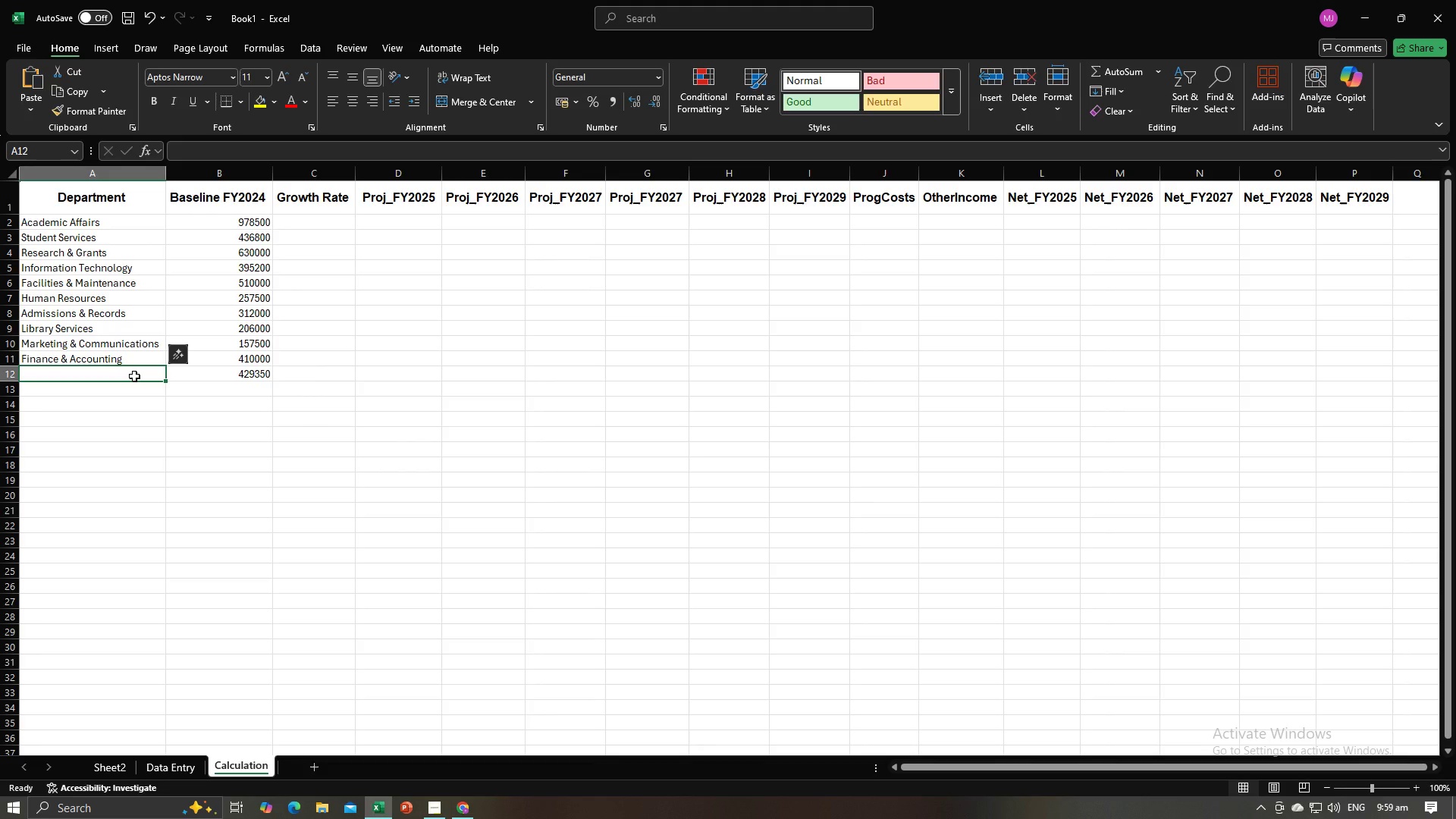 
type(Total Average)
 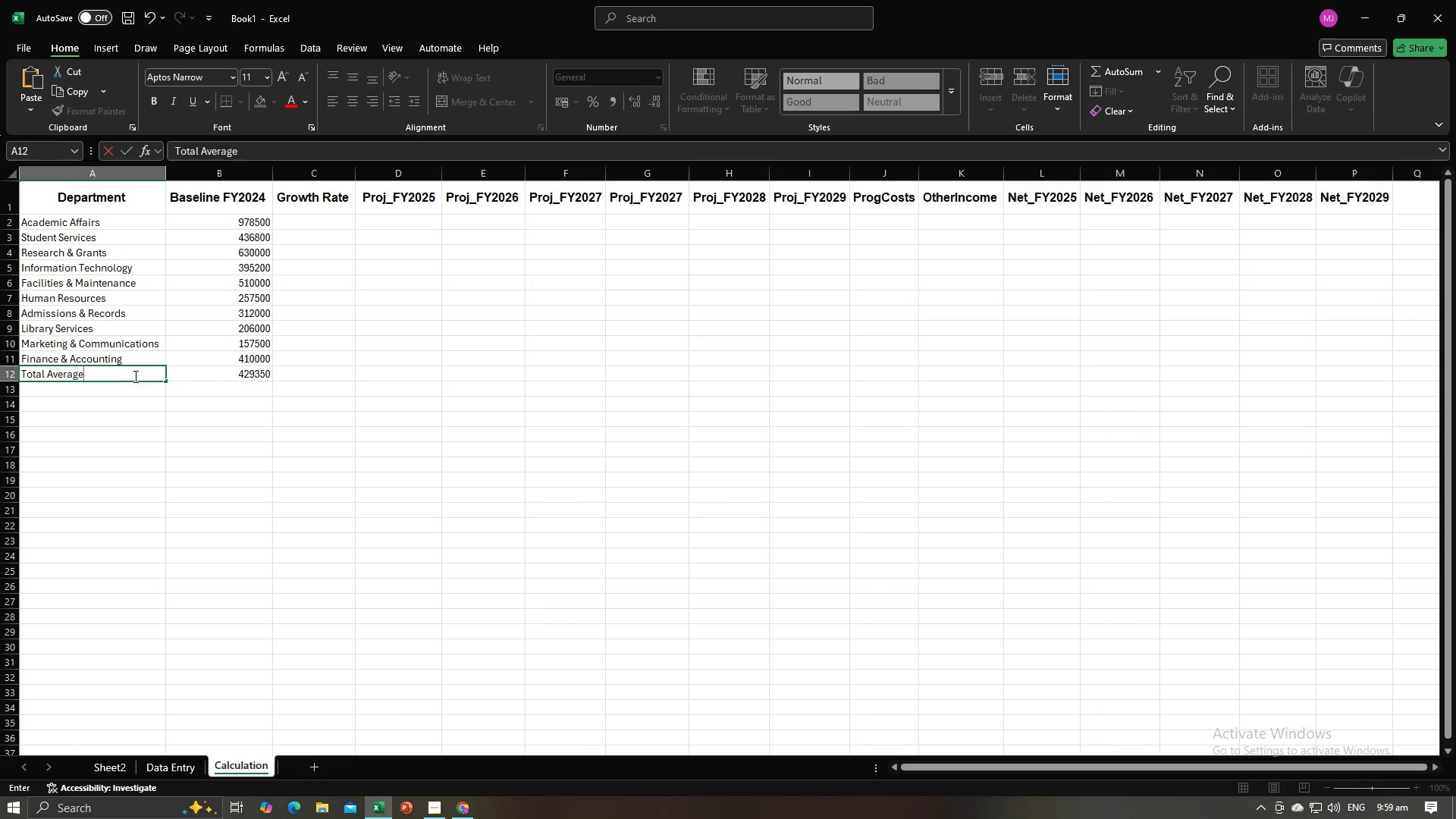 
key(Enter)
 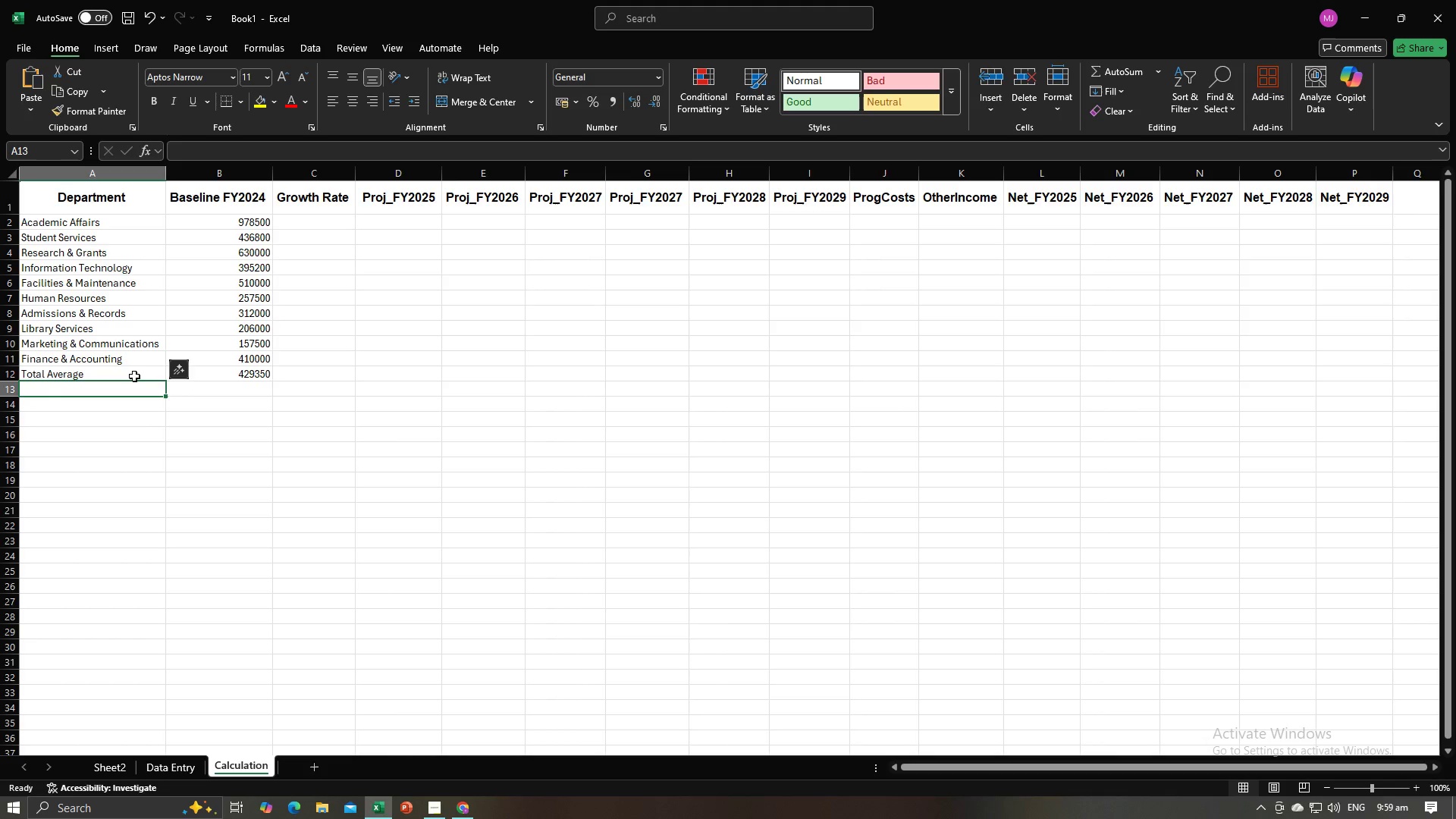 
key(Alt+AltLeft)
 